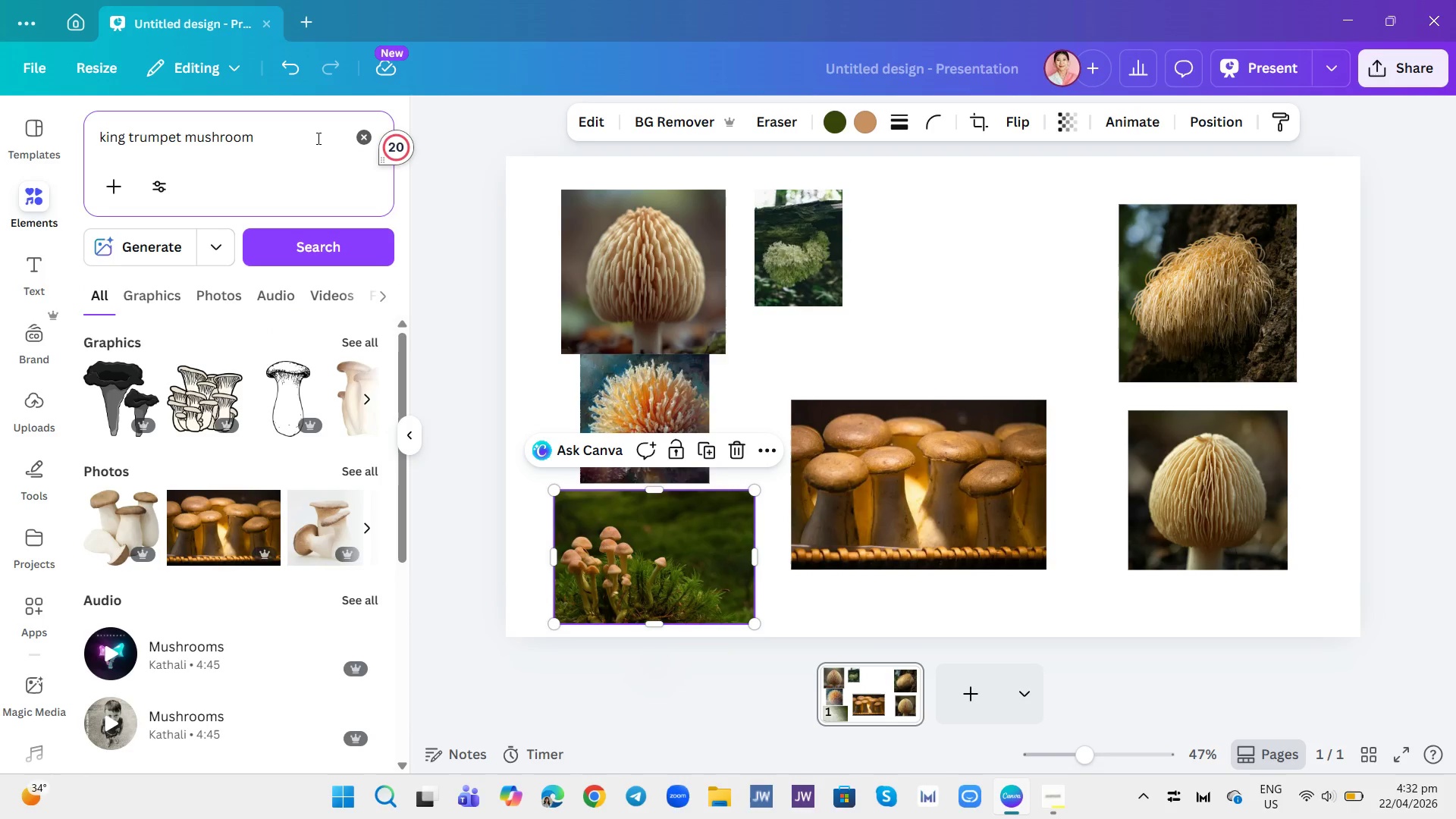 
left_click([168, 297])
 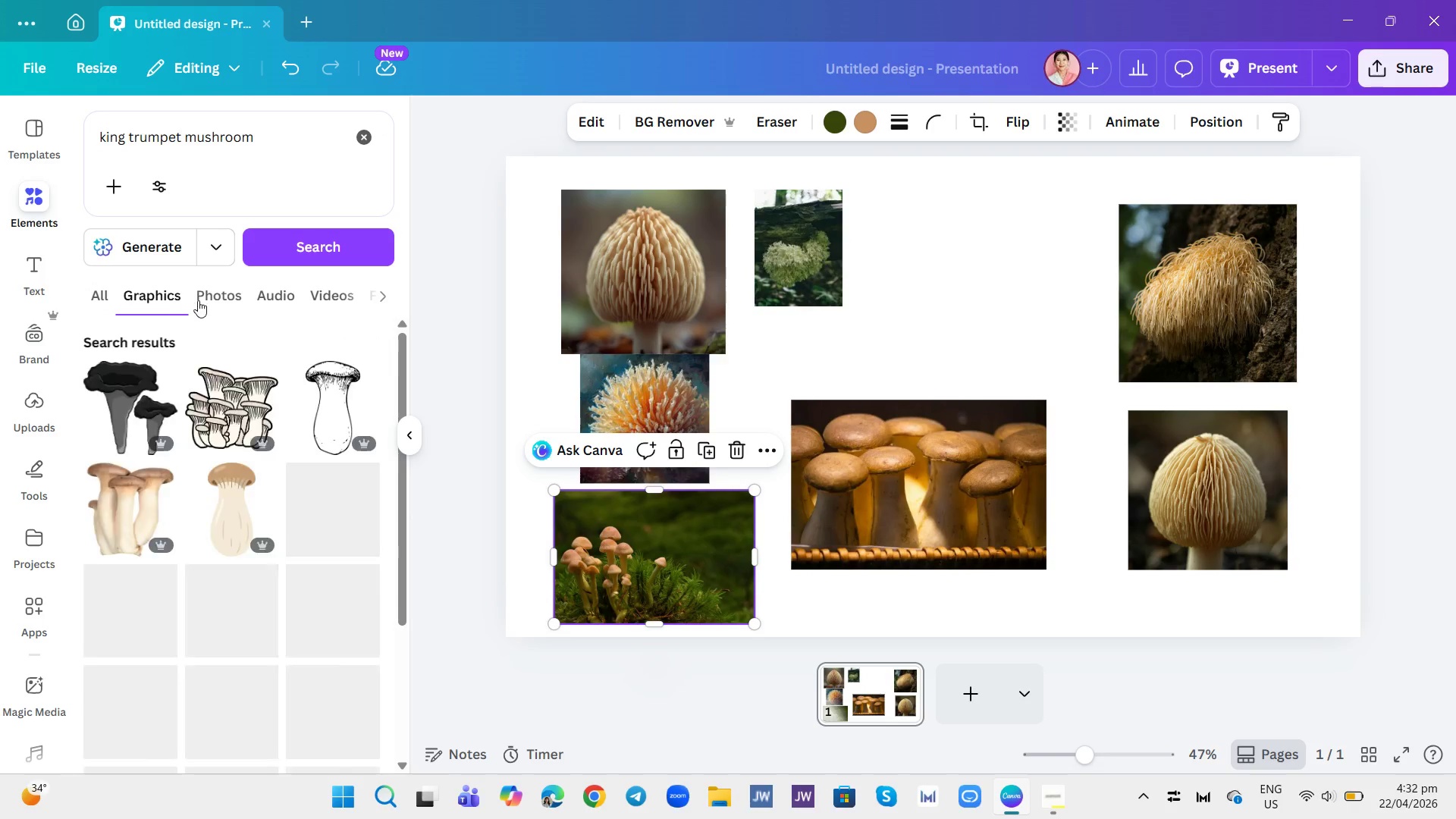 
left_click([211, 296])
 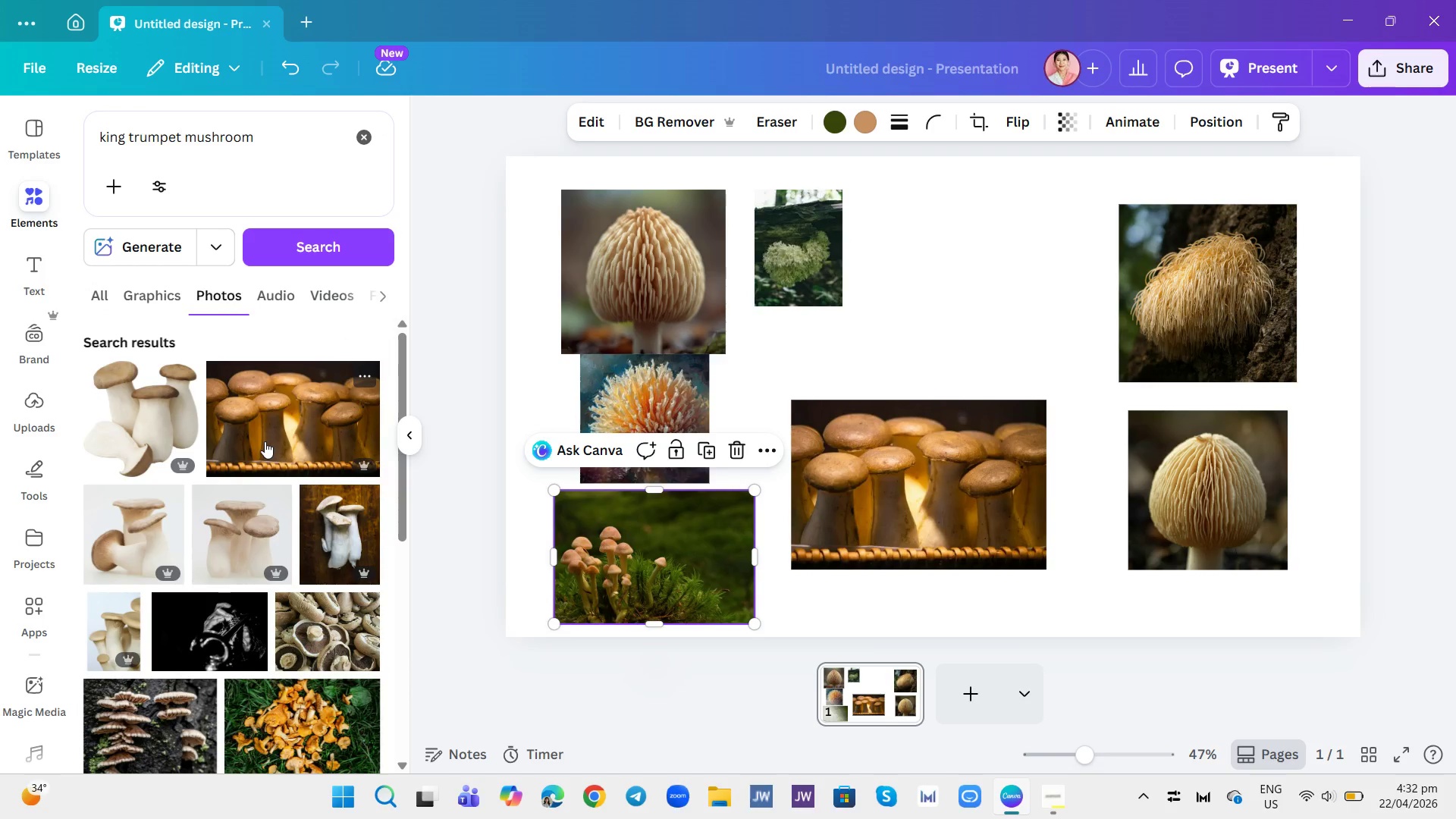 
scroll: coordinate [265, 444], scroll_direction: down, amount: 1.0
 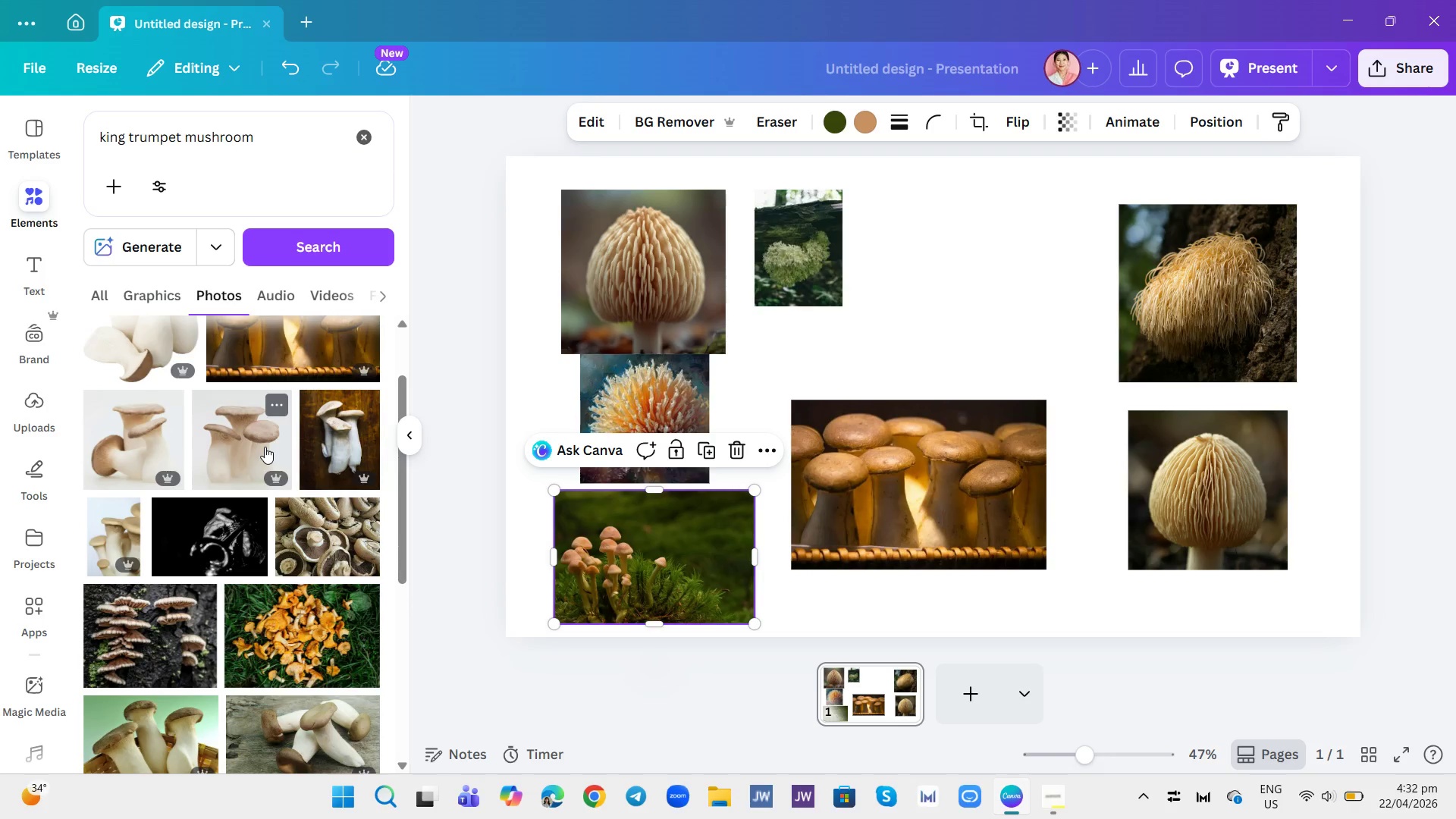 
scroll: coordinate [280, 447], scroll_direction: up, amount: 4.0
 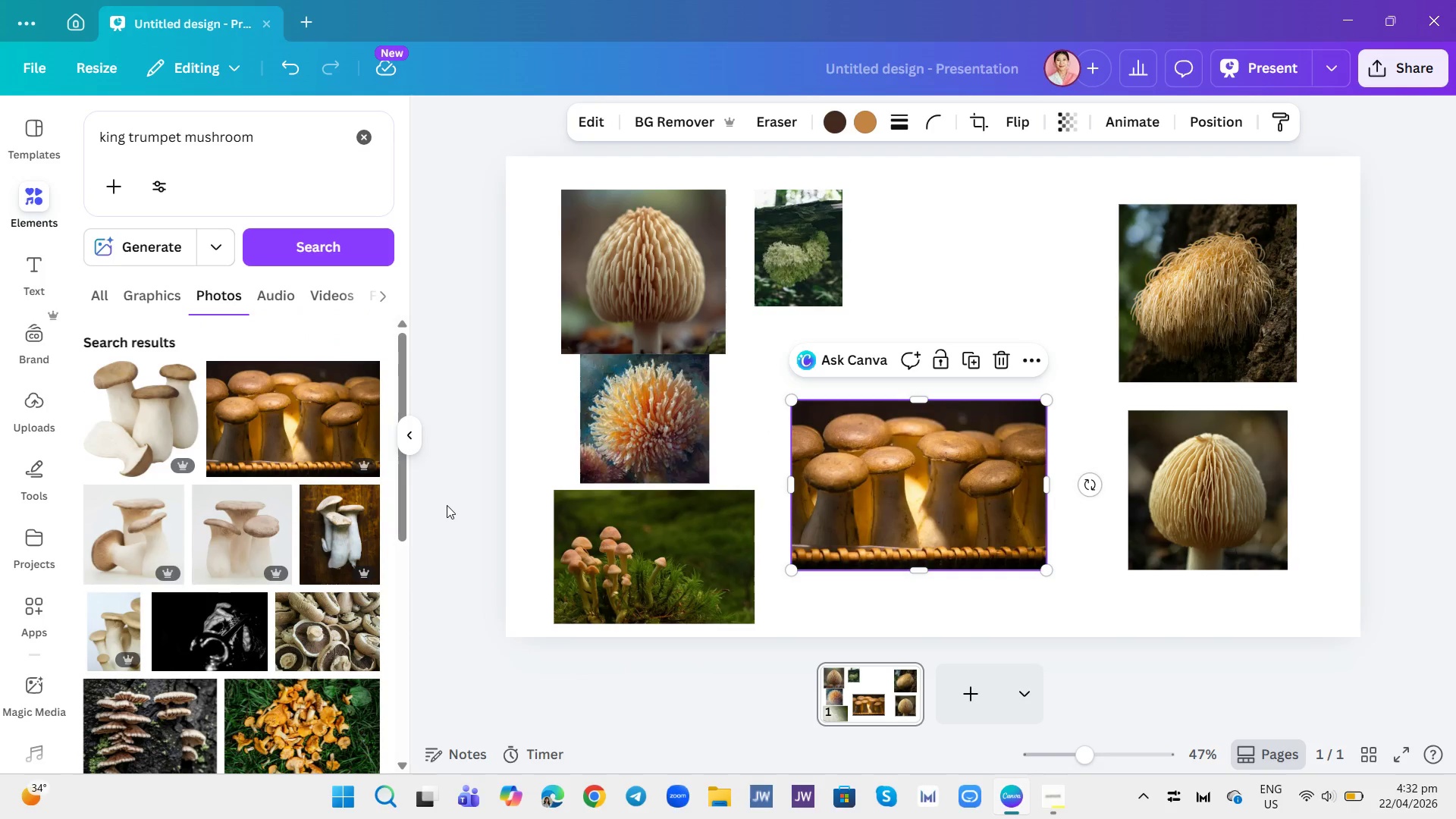 
wait(11.28)
 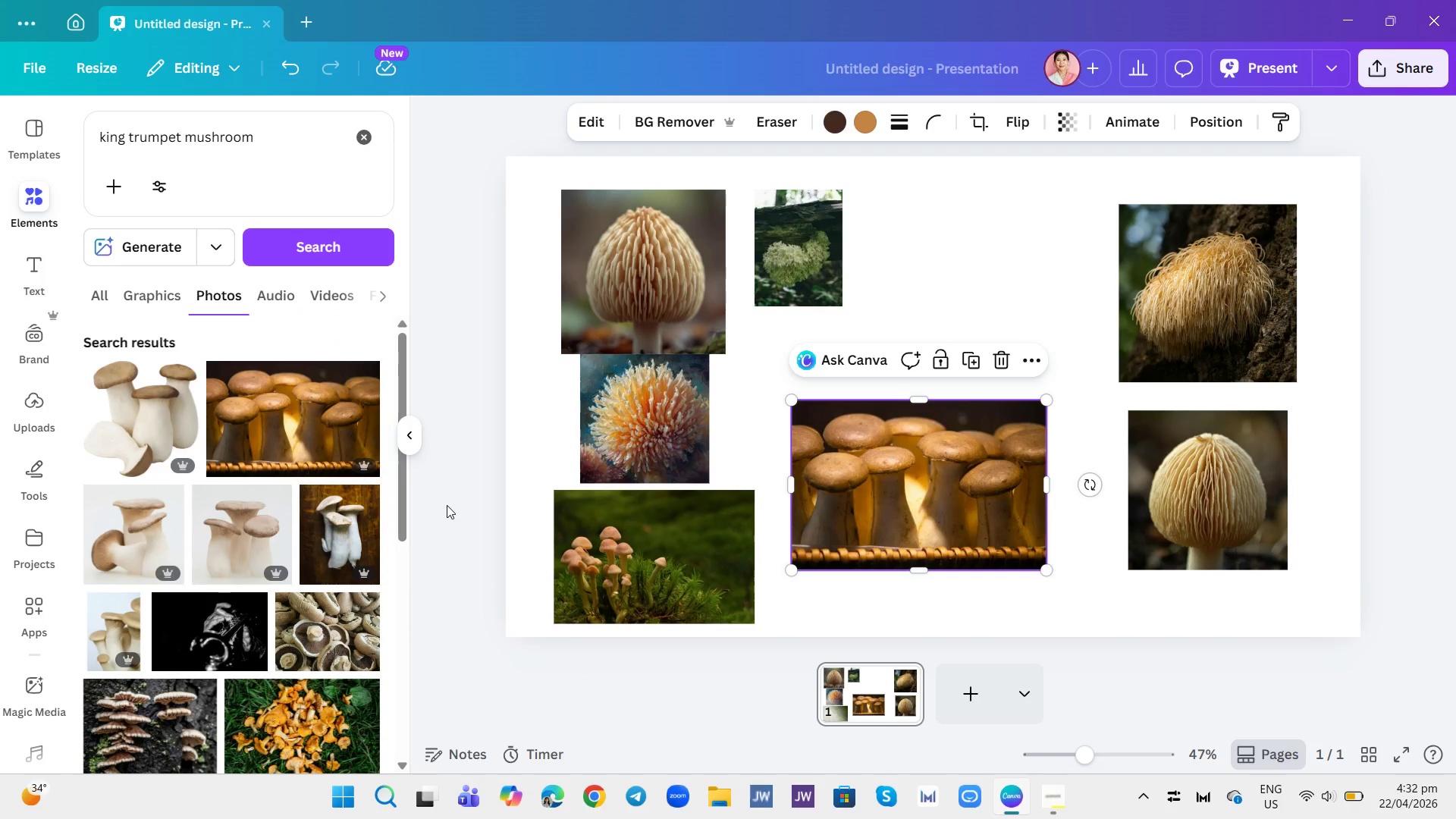 
scroll: coordinate [223, 557], scroll_direction: down, amount: 10.0
 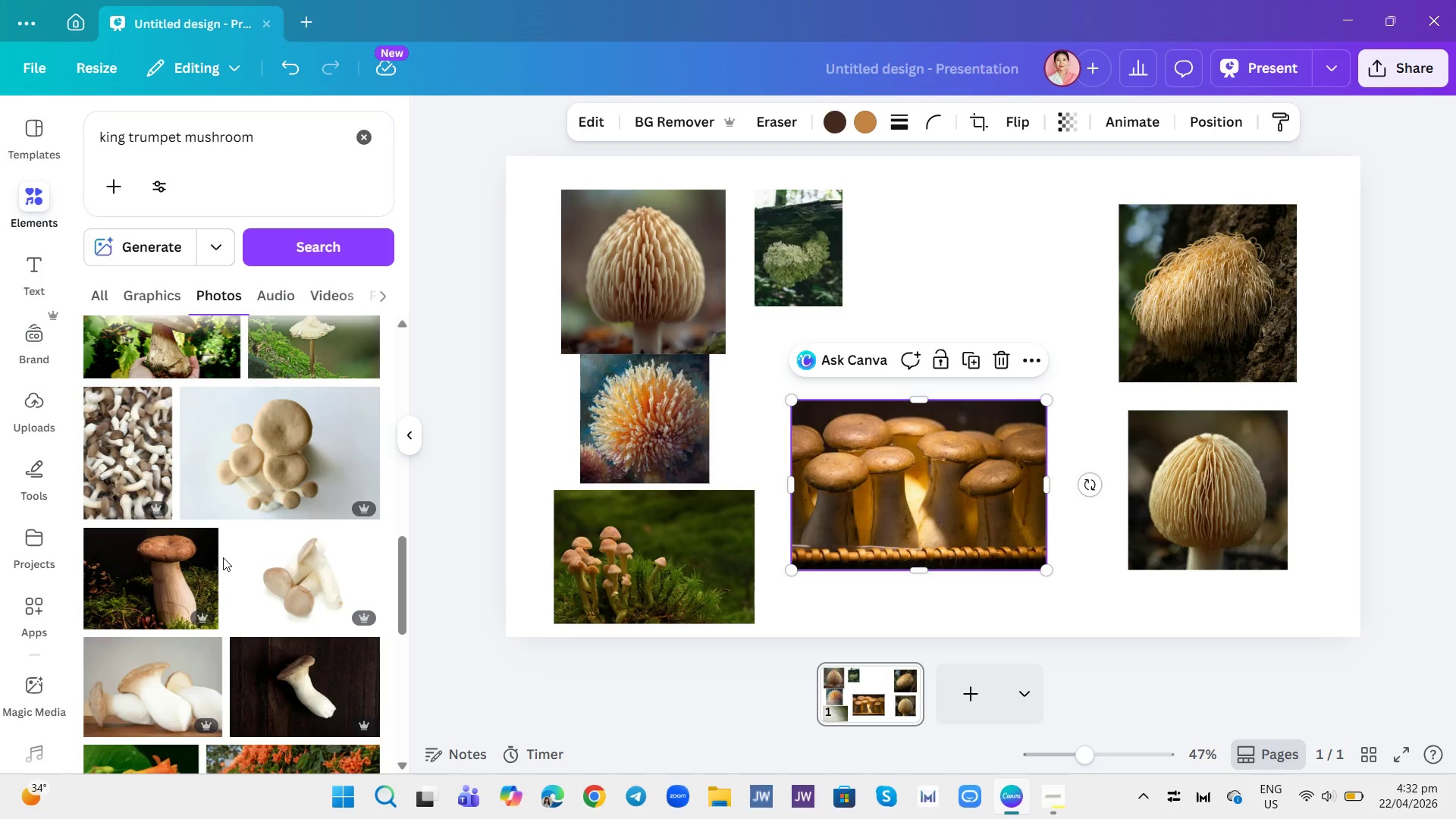 
scroll: coordinate [223, 557], scroll_direction: up, amount: 4.0
 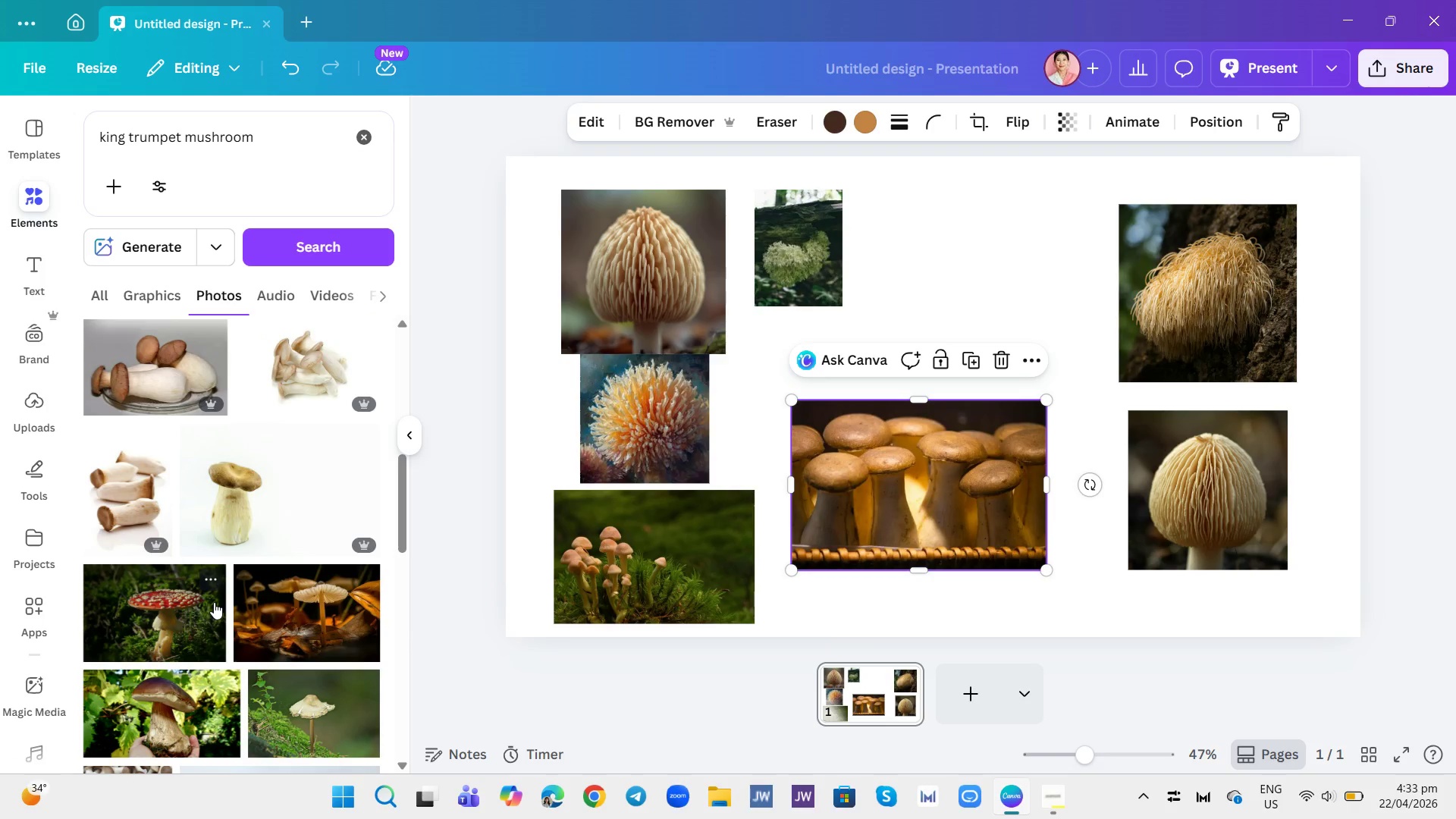 
wait(8.54)
 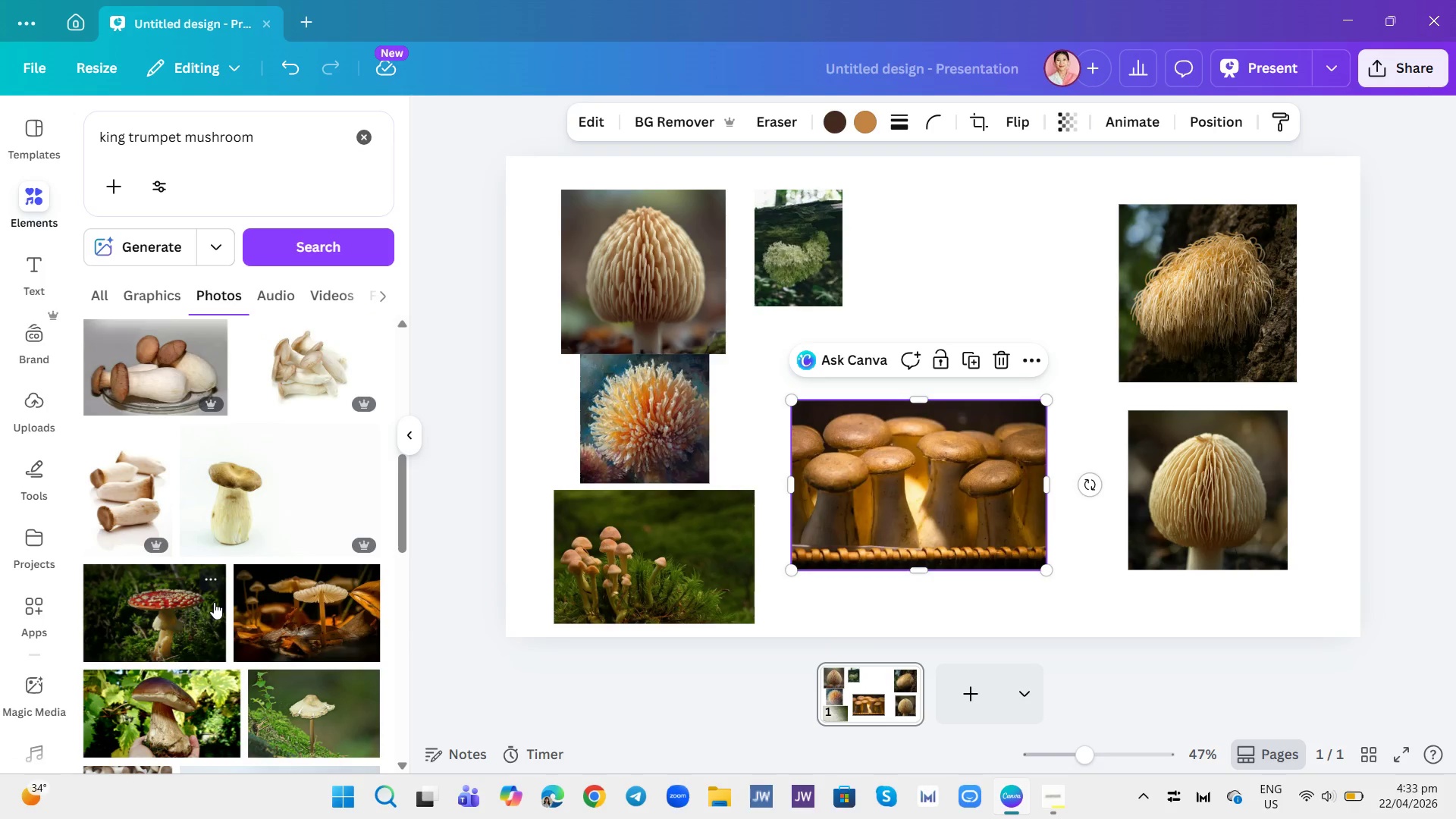 
scroll: coordinate [234, 580], scroll_direction: down, amount: 6.0
 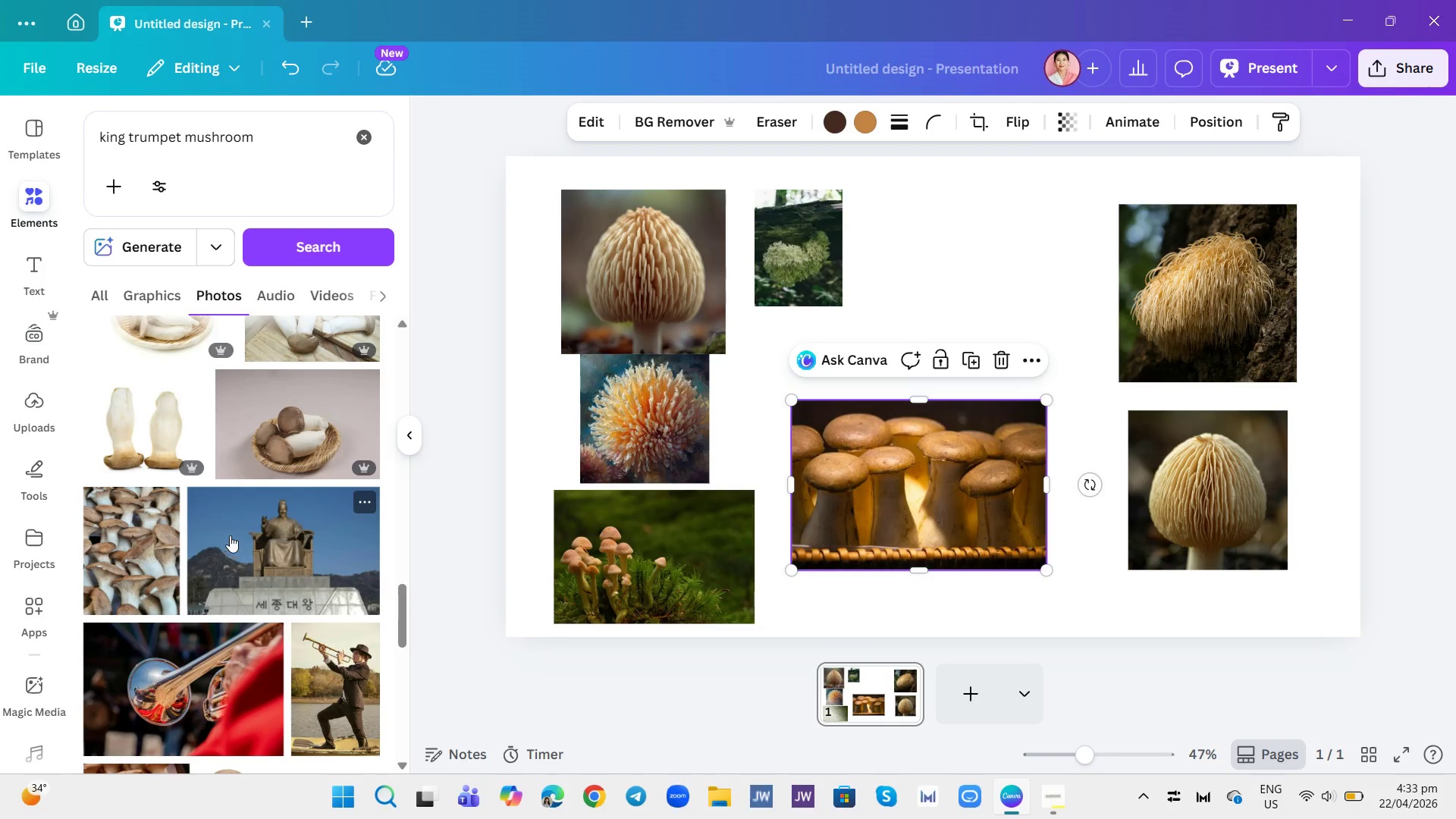 
scroll: coordinate [237, 347], scroll_direction: up, amount: 4.0
 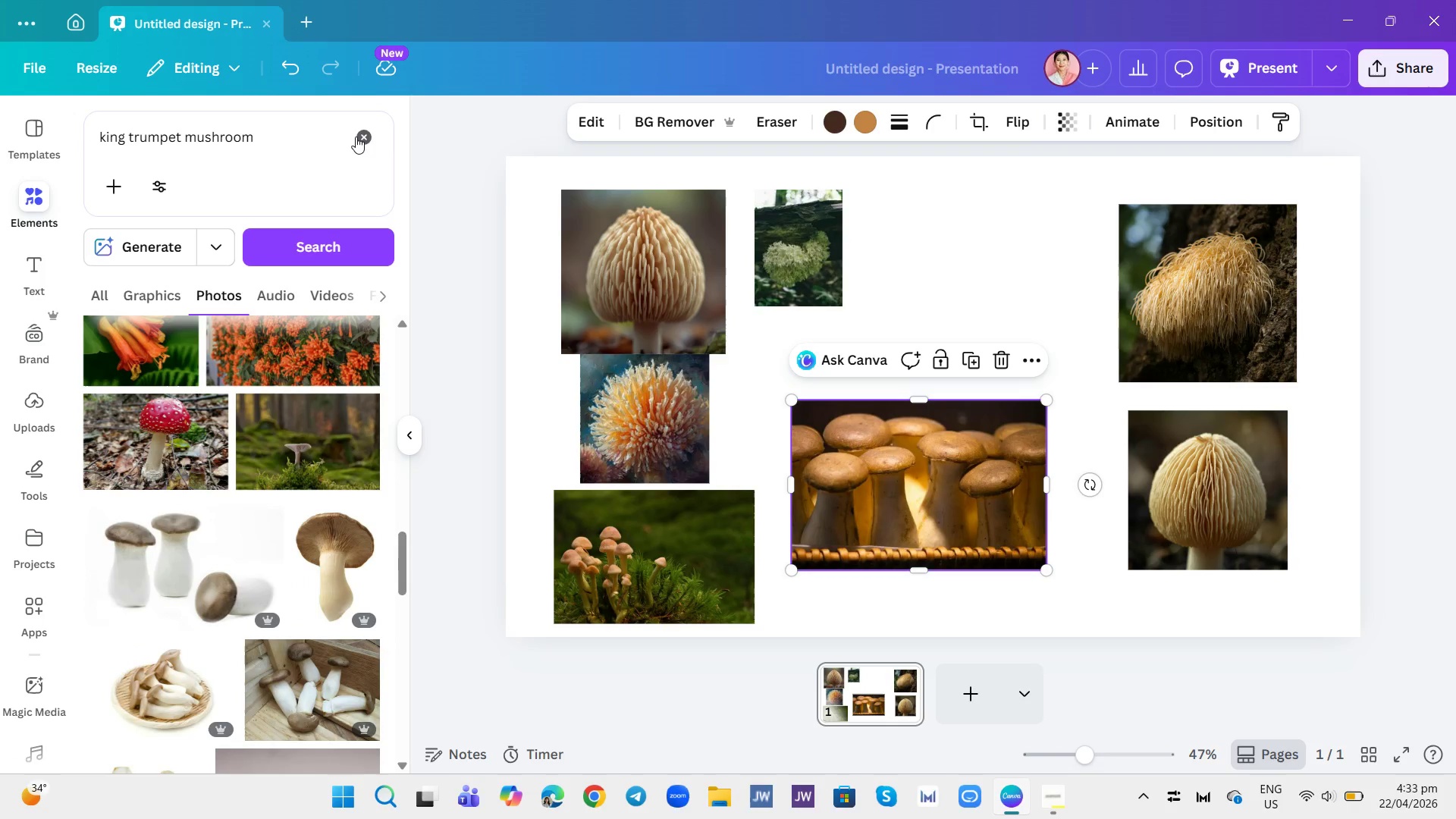 
left_click([365, 142])
 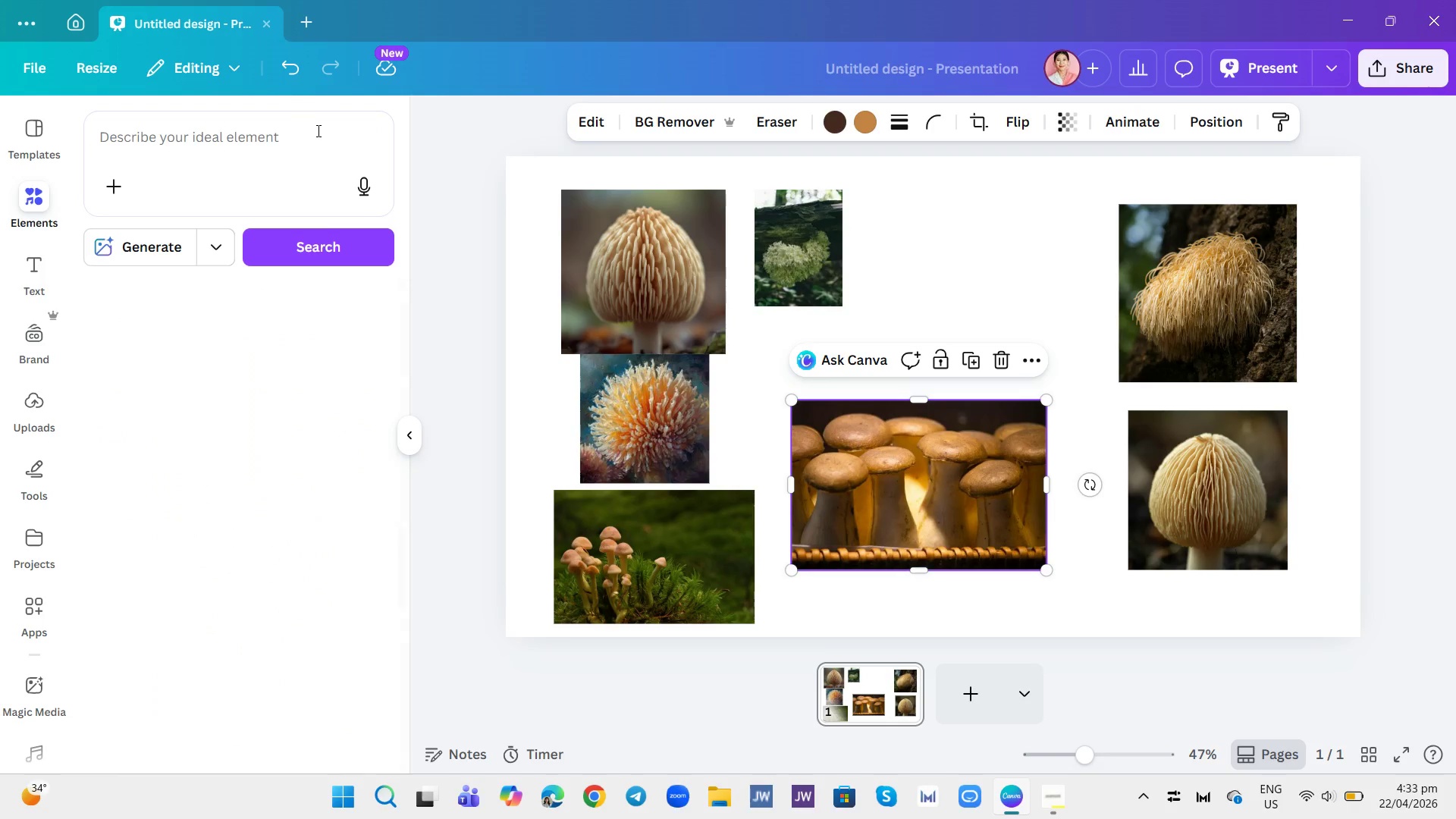 
left_click([317, 130])
 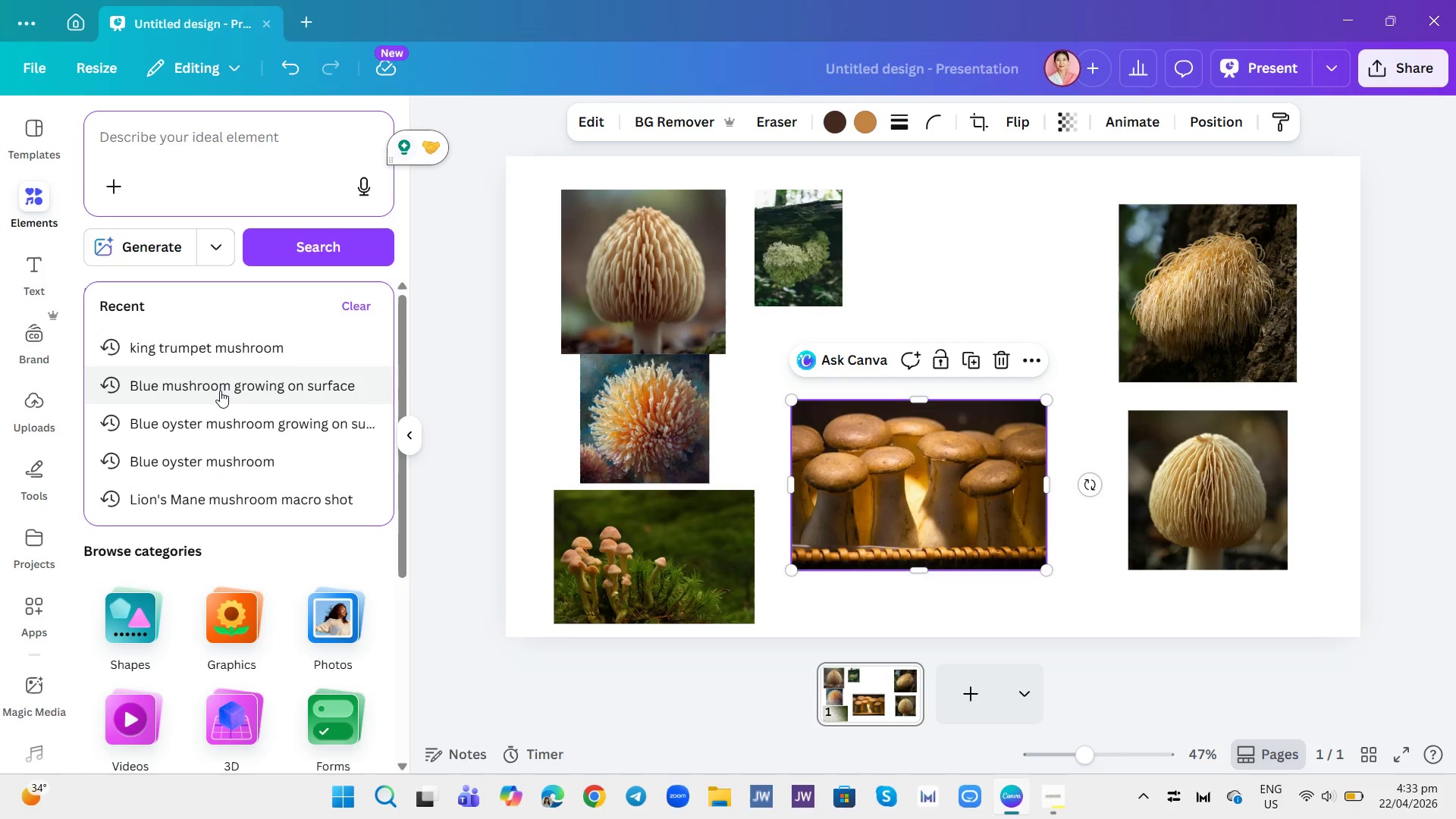 
left_click([220, 391])
 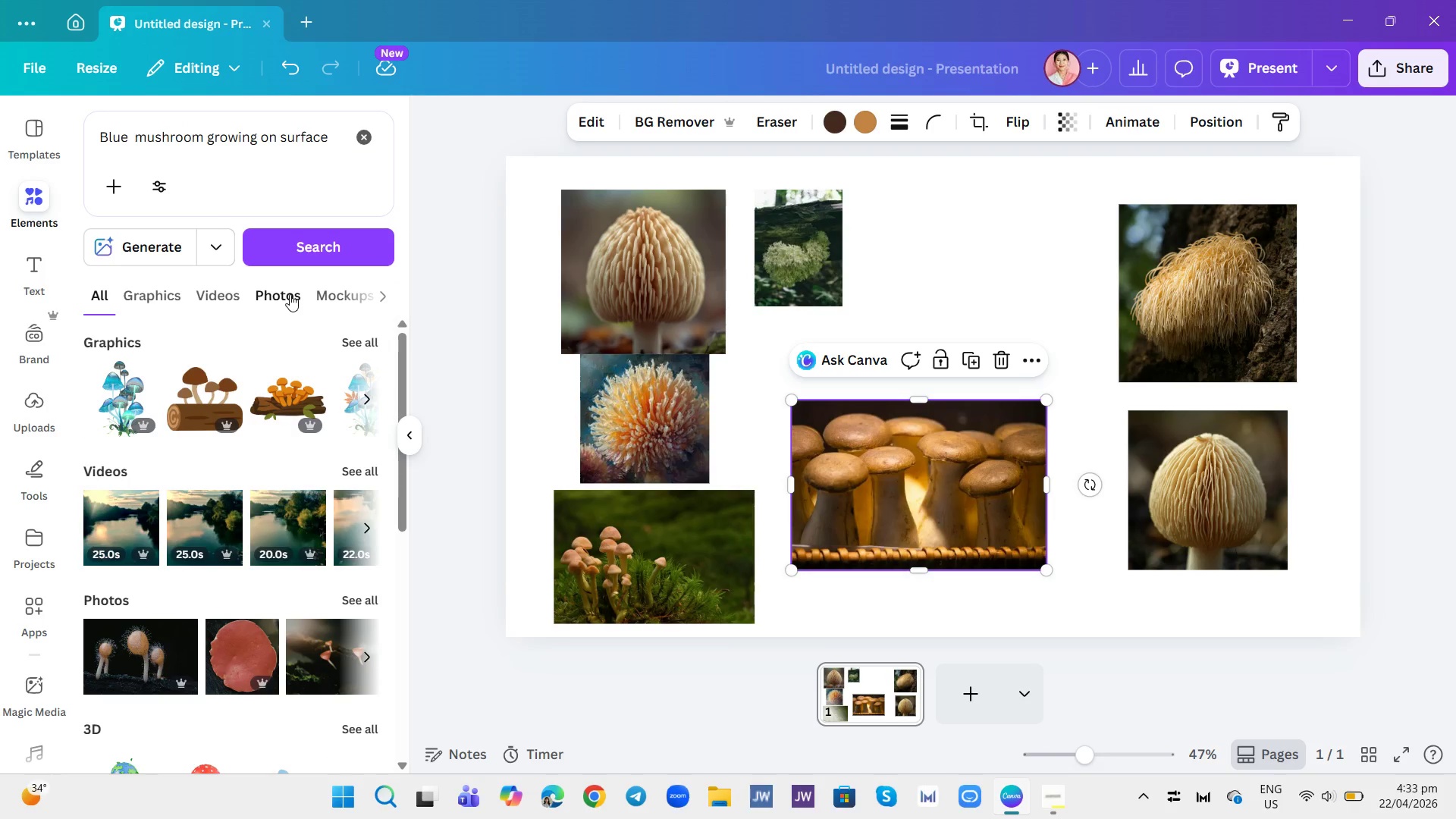 
left_click([290, 294])
 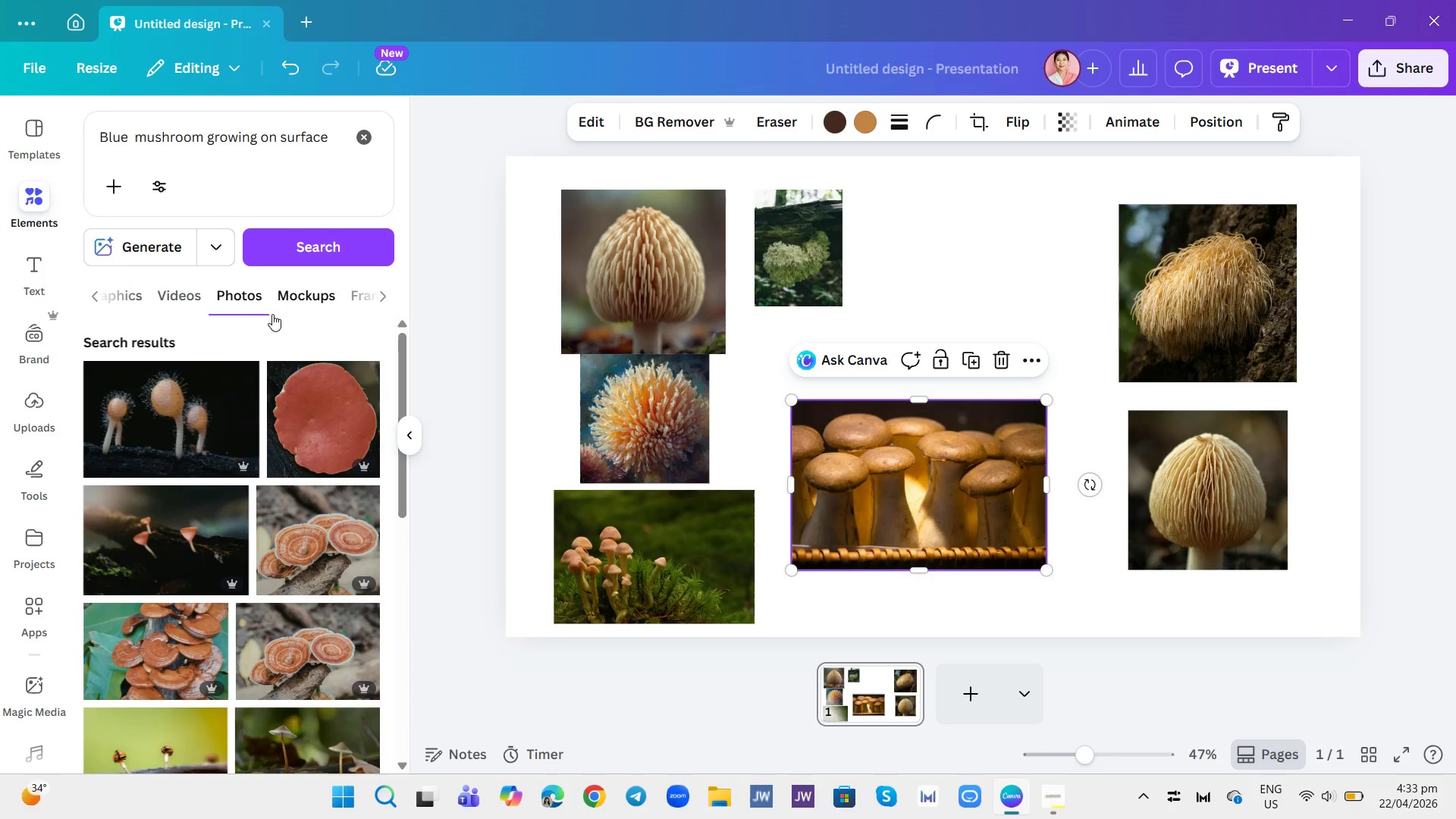 
scroll: coordinate [297, 485], scroll_direction: down, amount: 4.0
 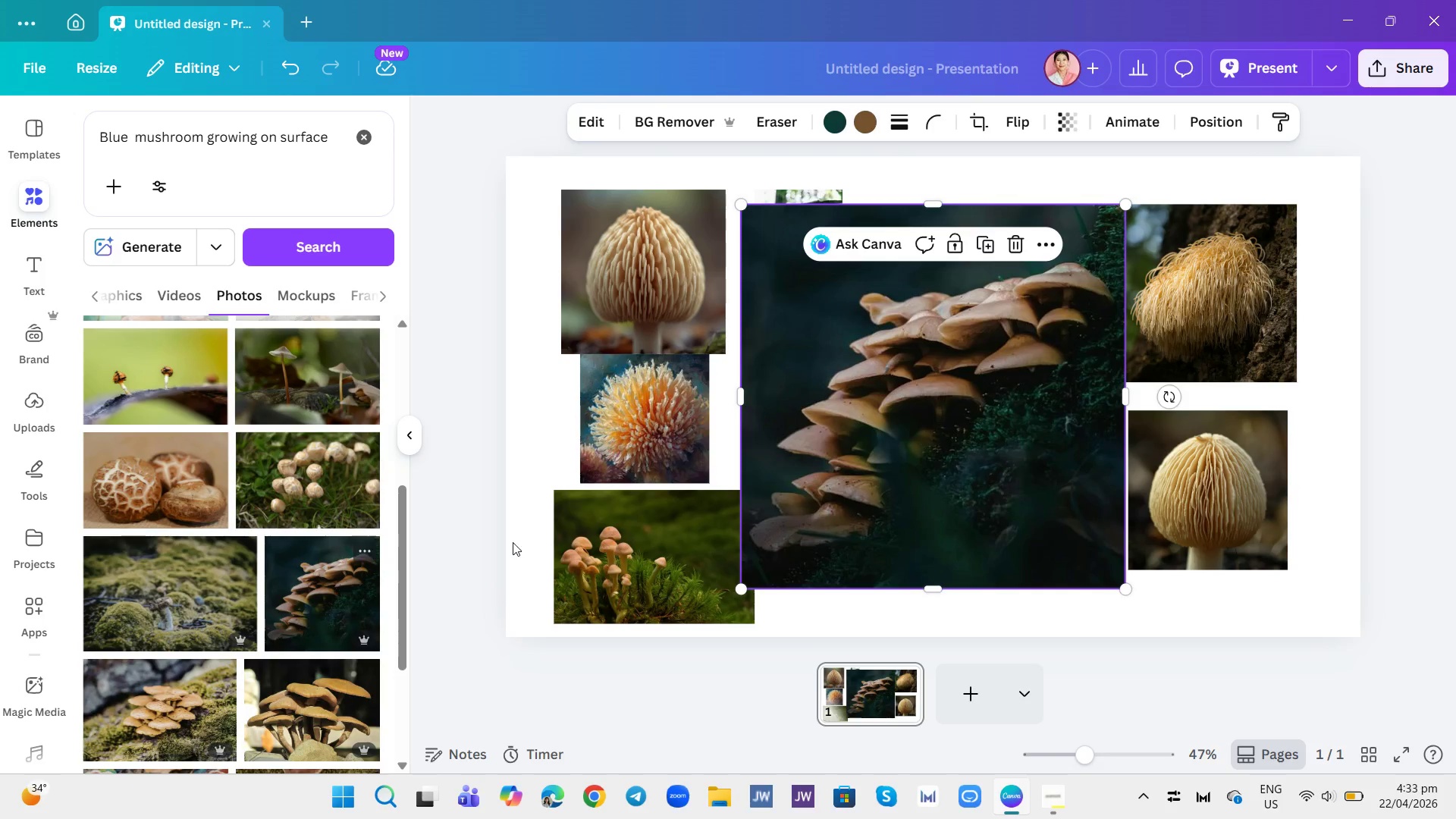 
wait(5.14)
 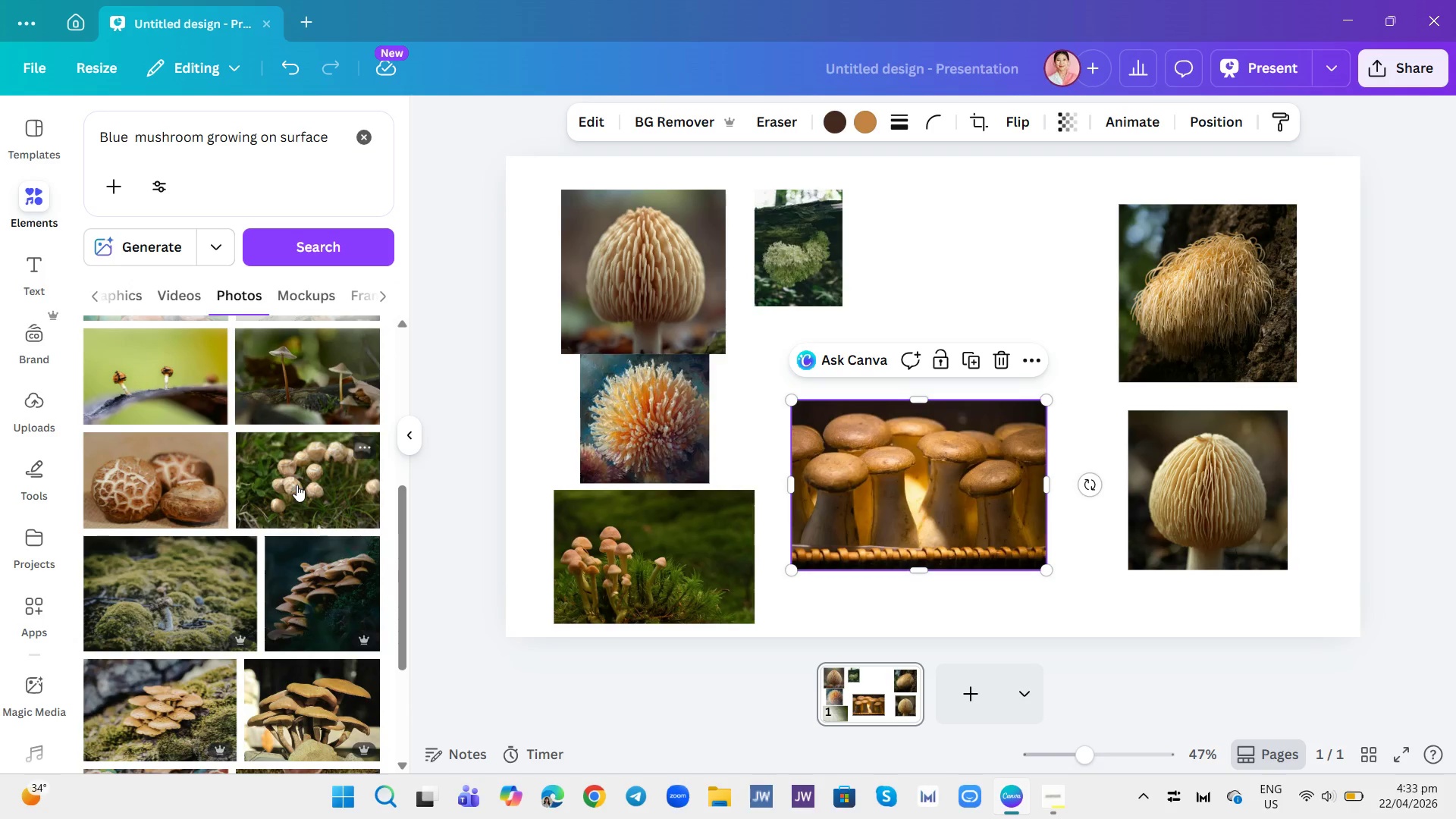 
left_click_drag(start_coordinate=[1127, 209], to_coordinate=[879, 384])
 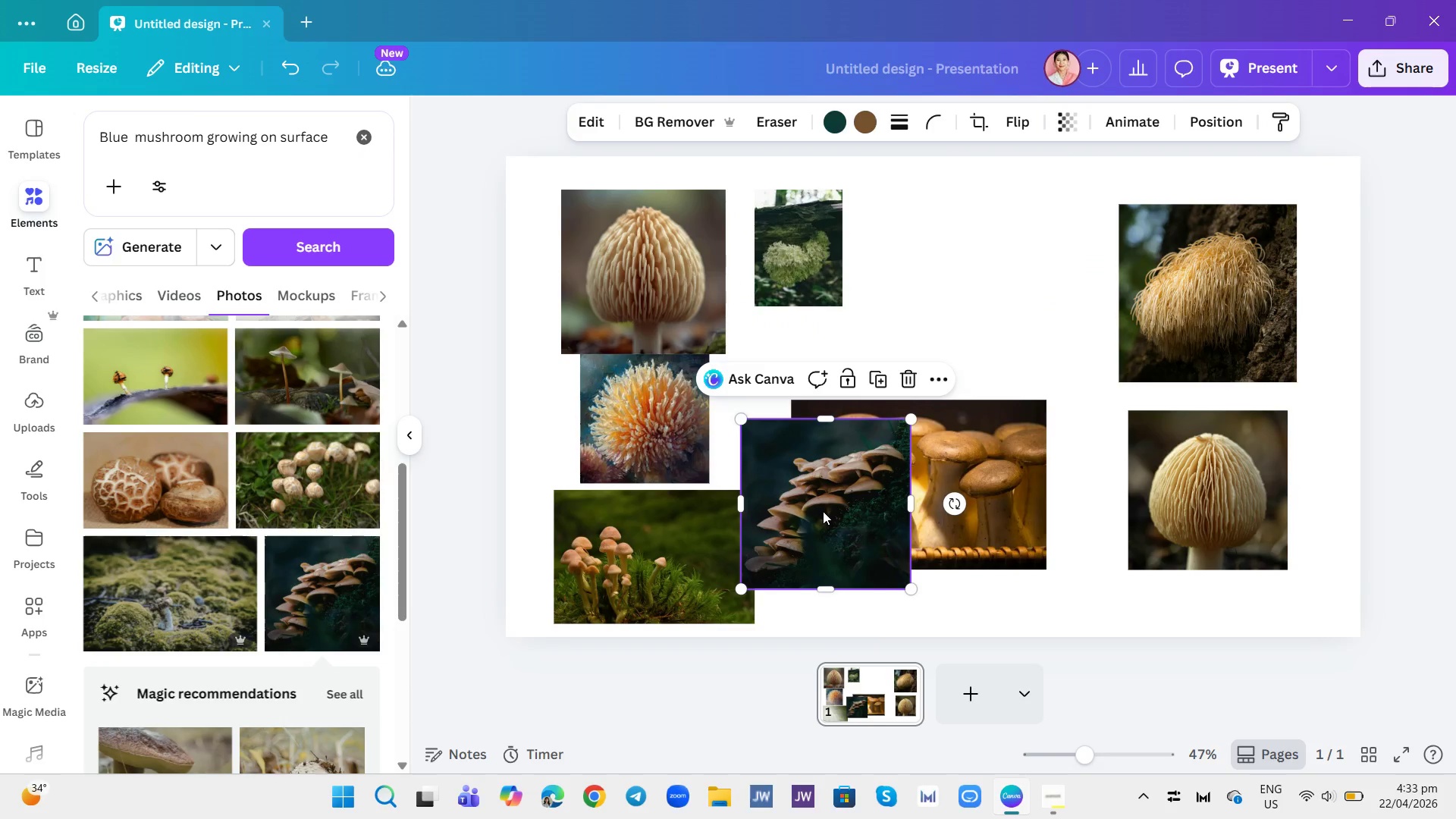 
left_click_drag(start_coordinate=[823, 511], to_coordinate=[957, 291])
 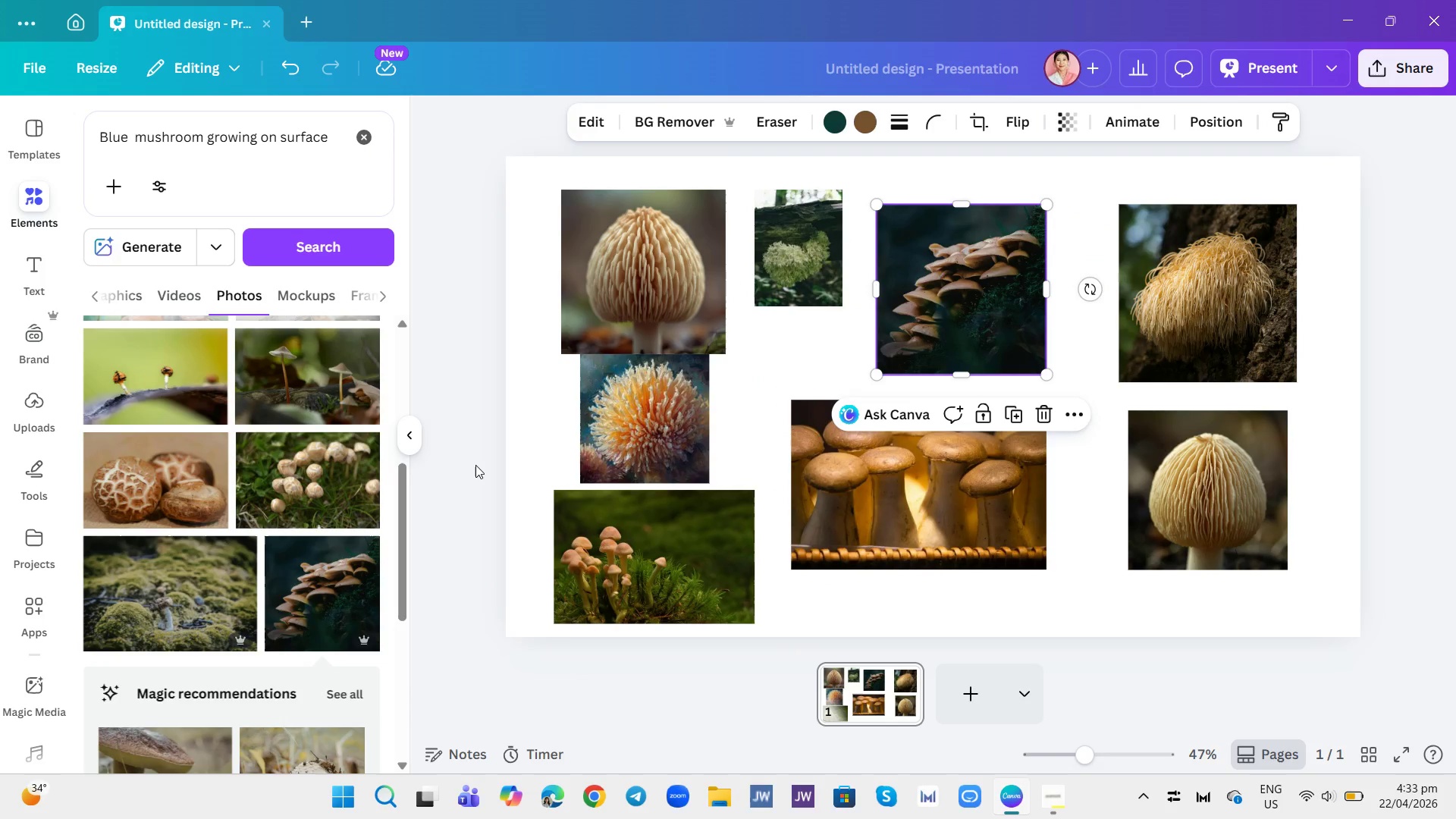 
scroll: coordinate [288, 584], scroll_direction: down, amount: 6.0
 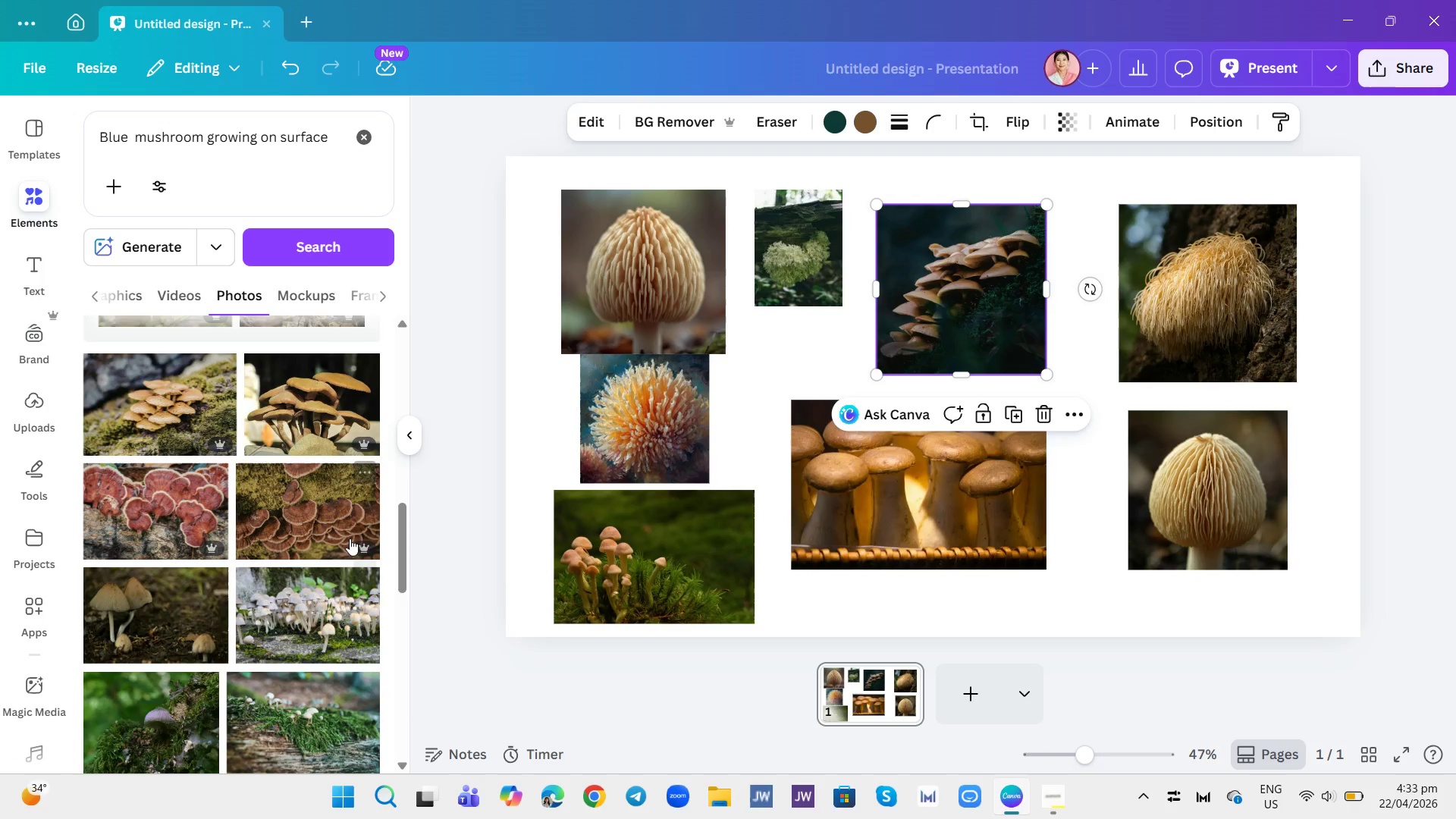 
left_click([364, 143])
 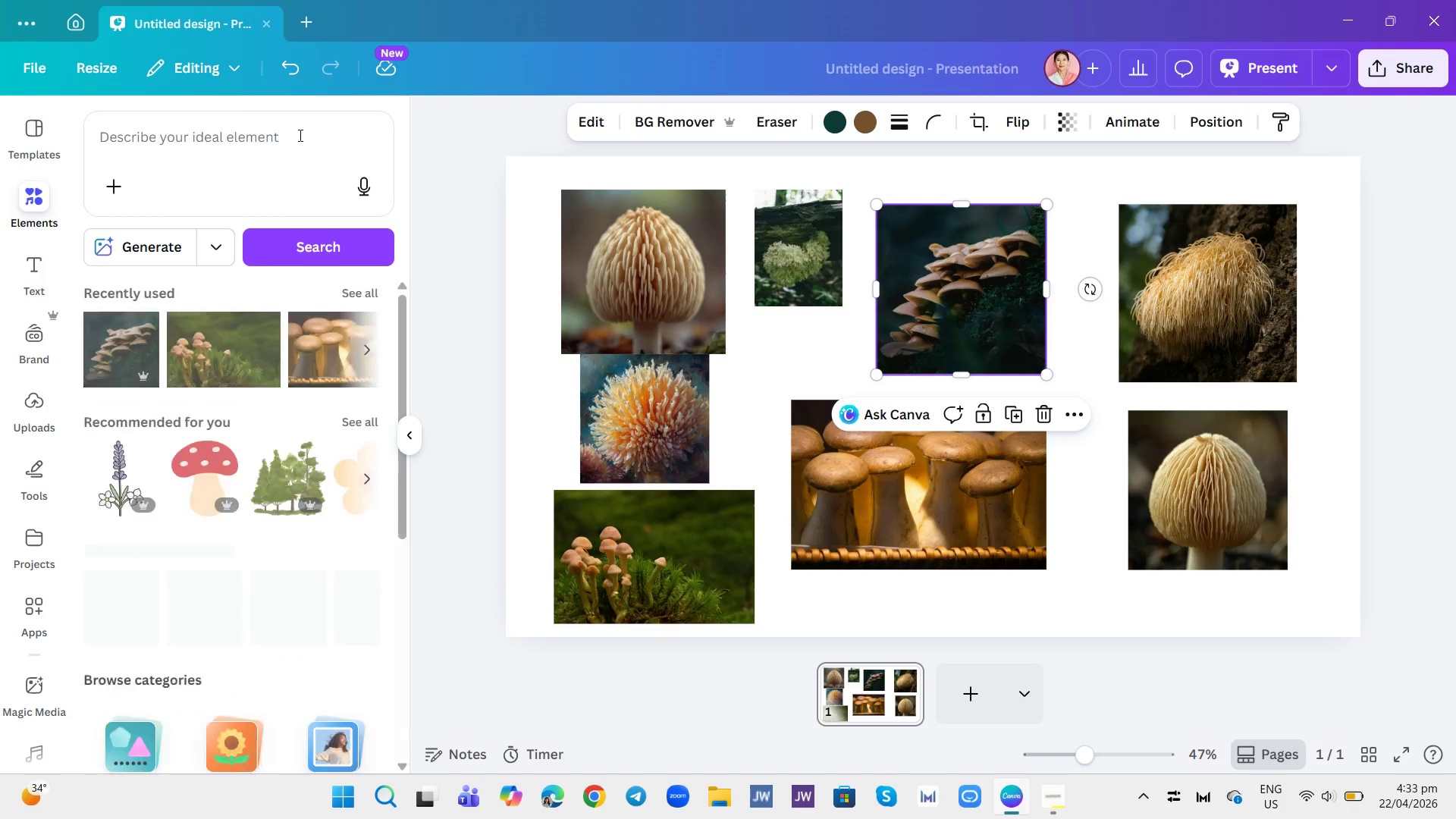 
left_click([297, 135])
 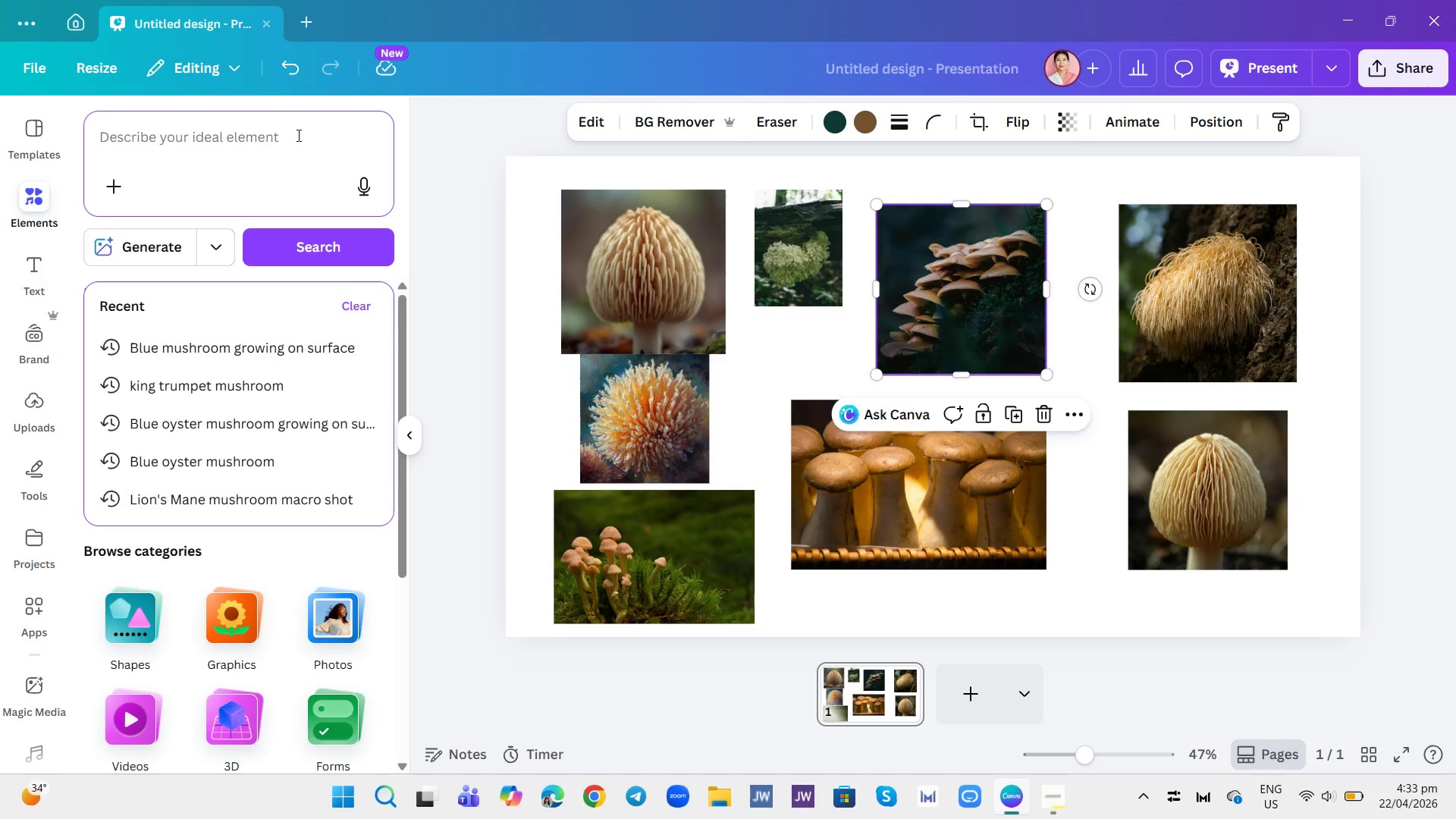 
type(ra )
key(Backspace)
type(w gourmet mushrooms)
 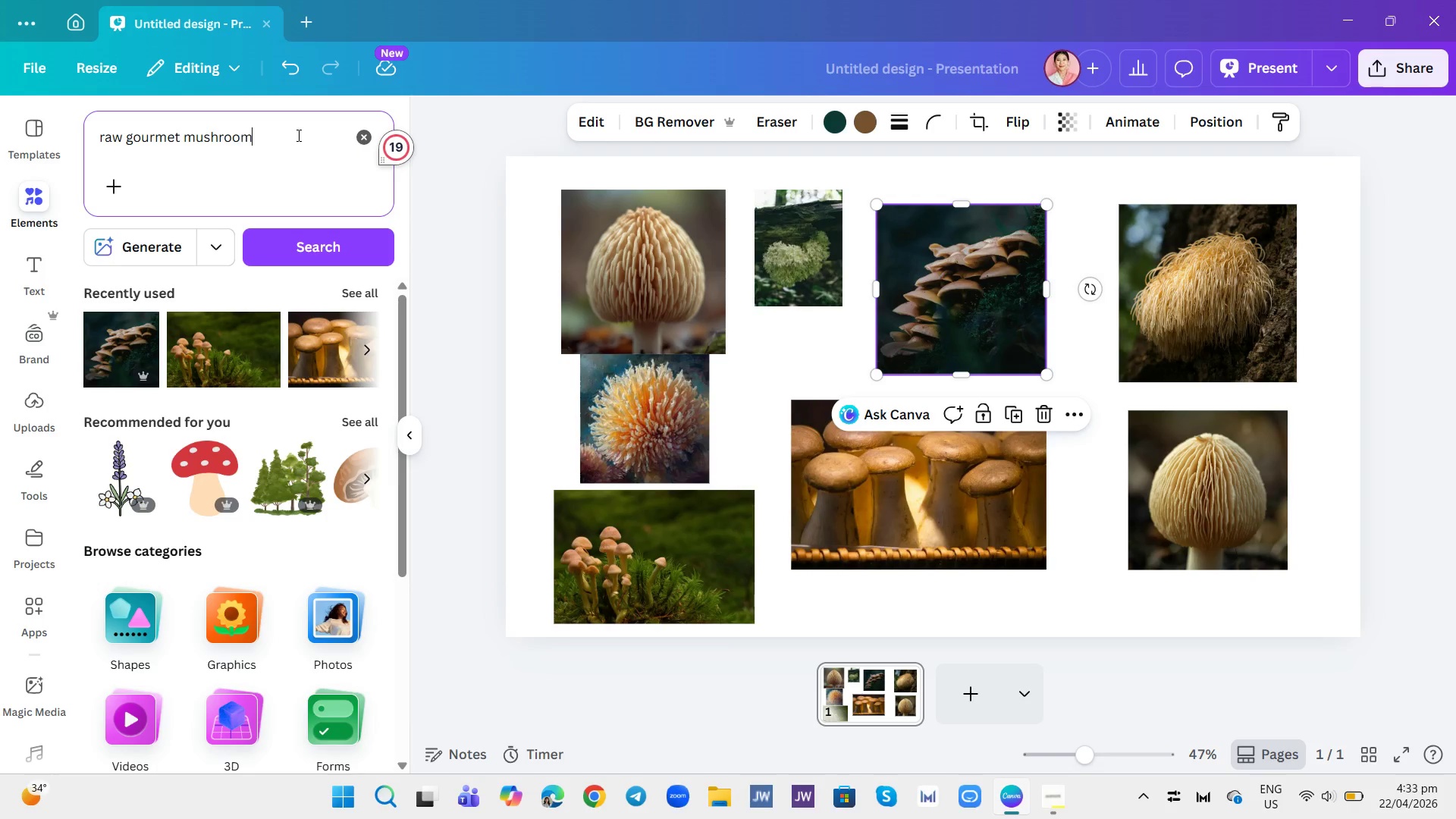 
key(Enter)
 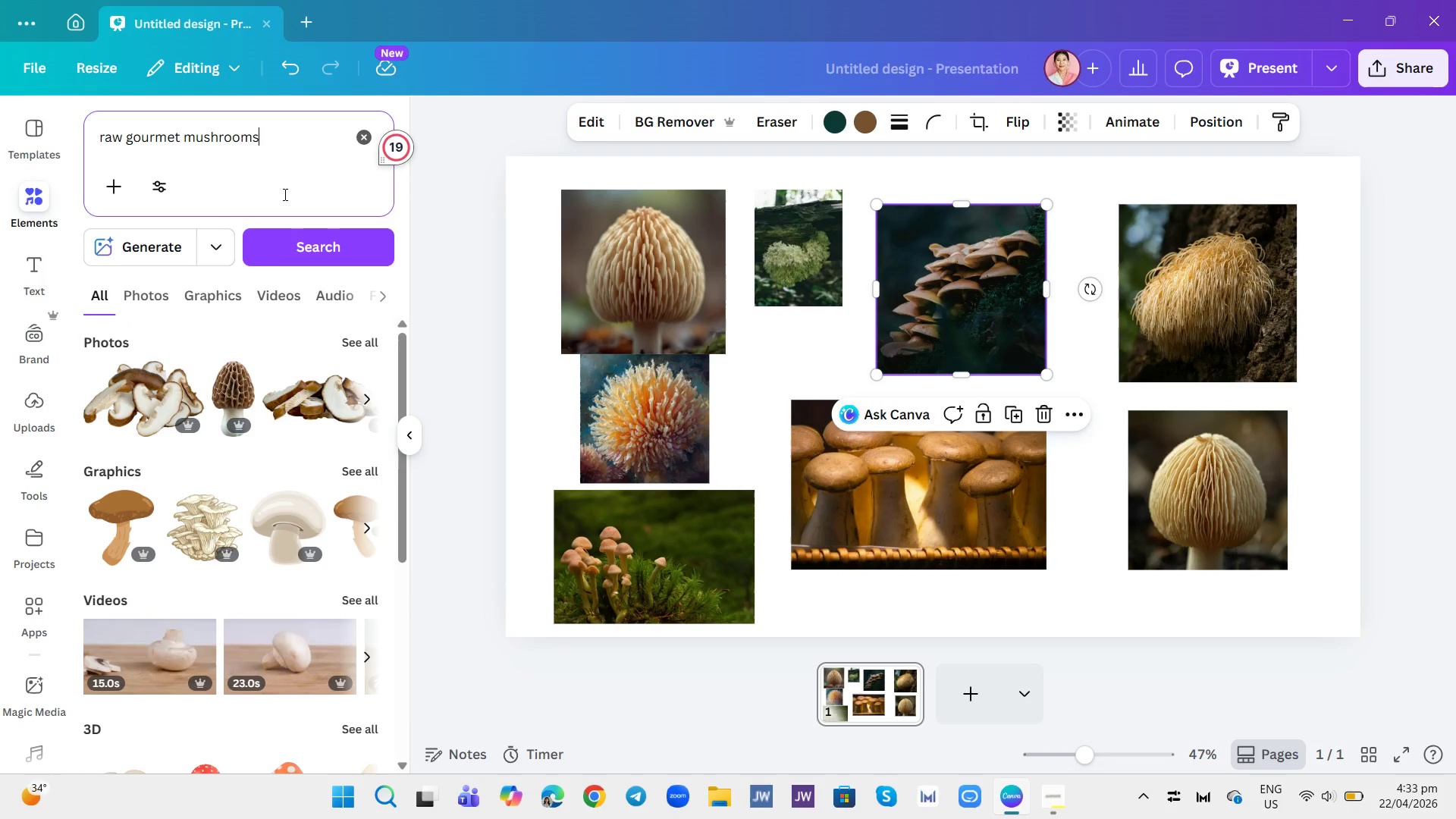 
left_click([165, 293])
 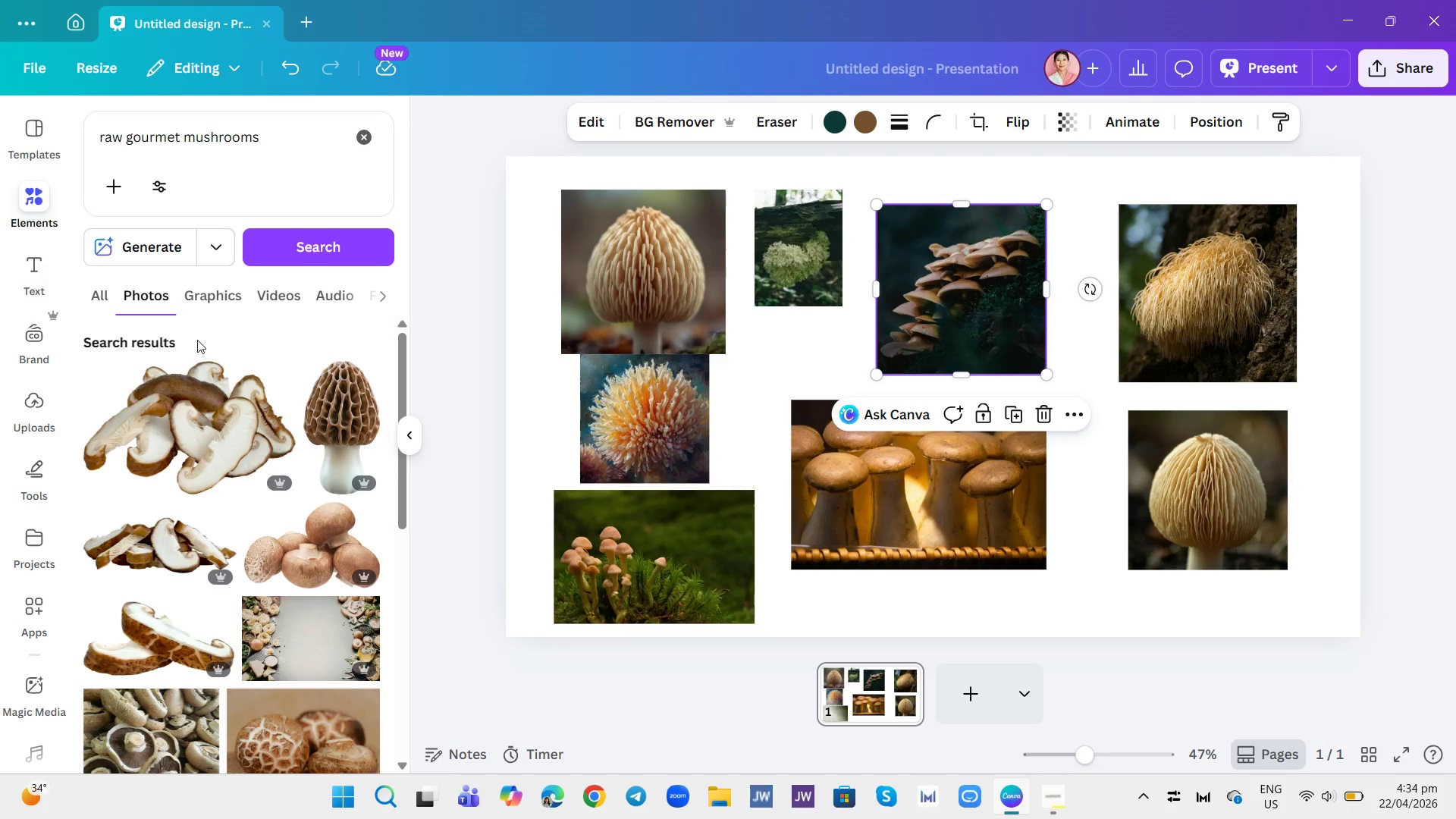 
scroll: coordinate [232, 432], scroll_direction: down, amount: 4.0
 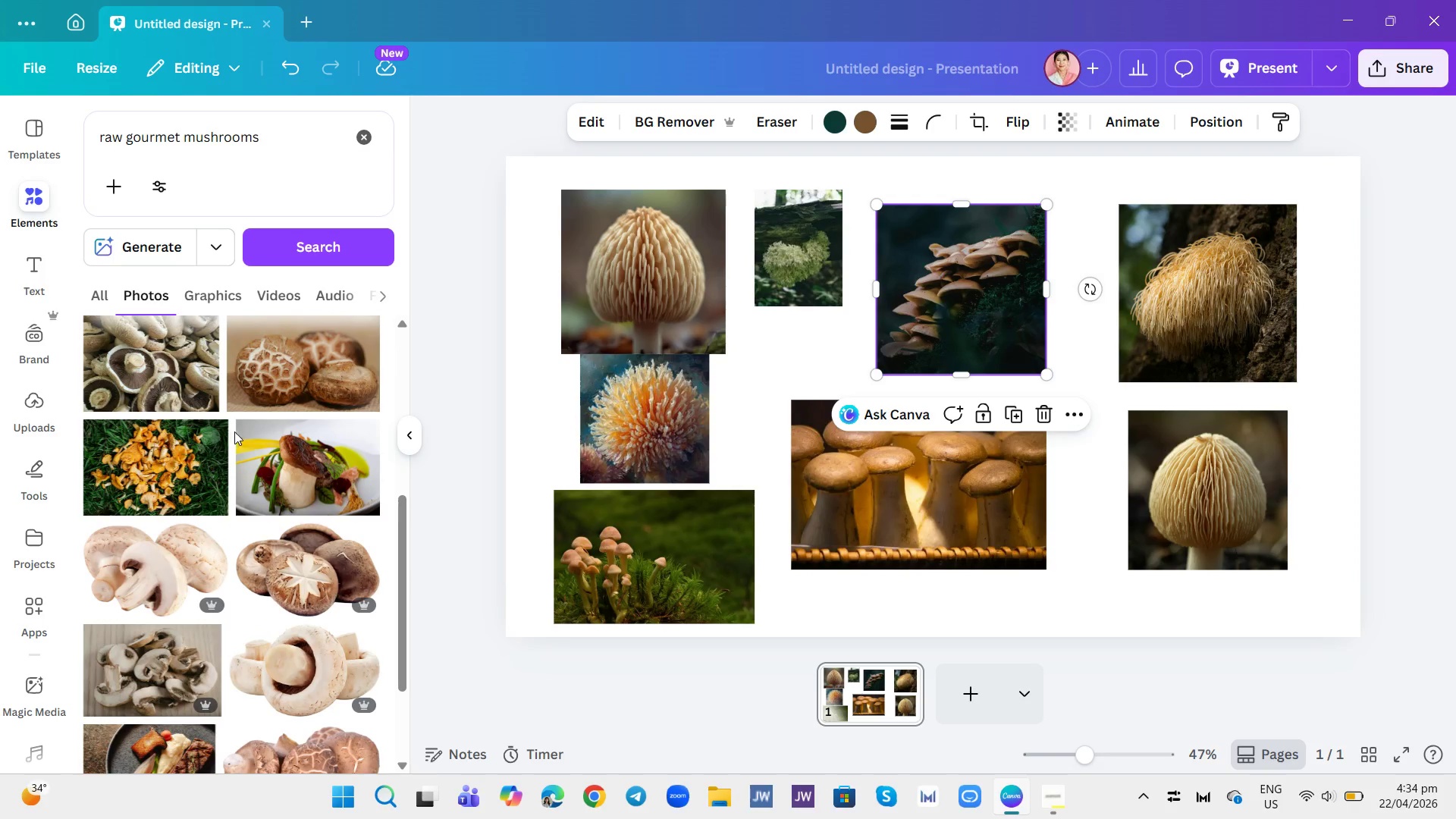 
mouse_move([268, 430])
 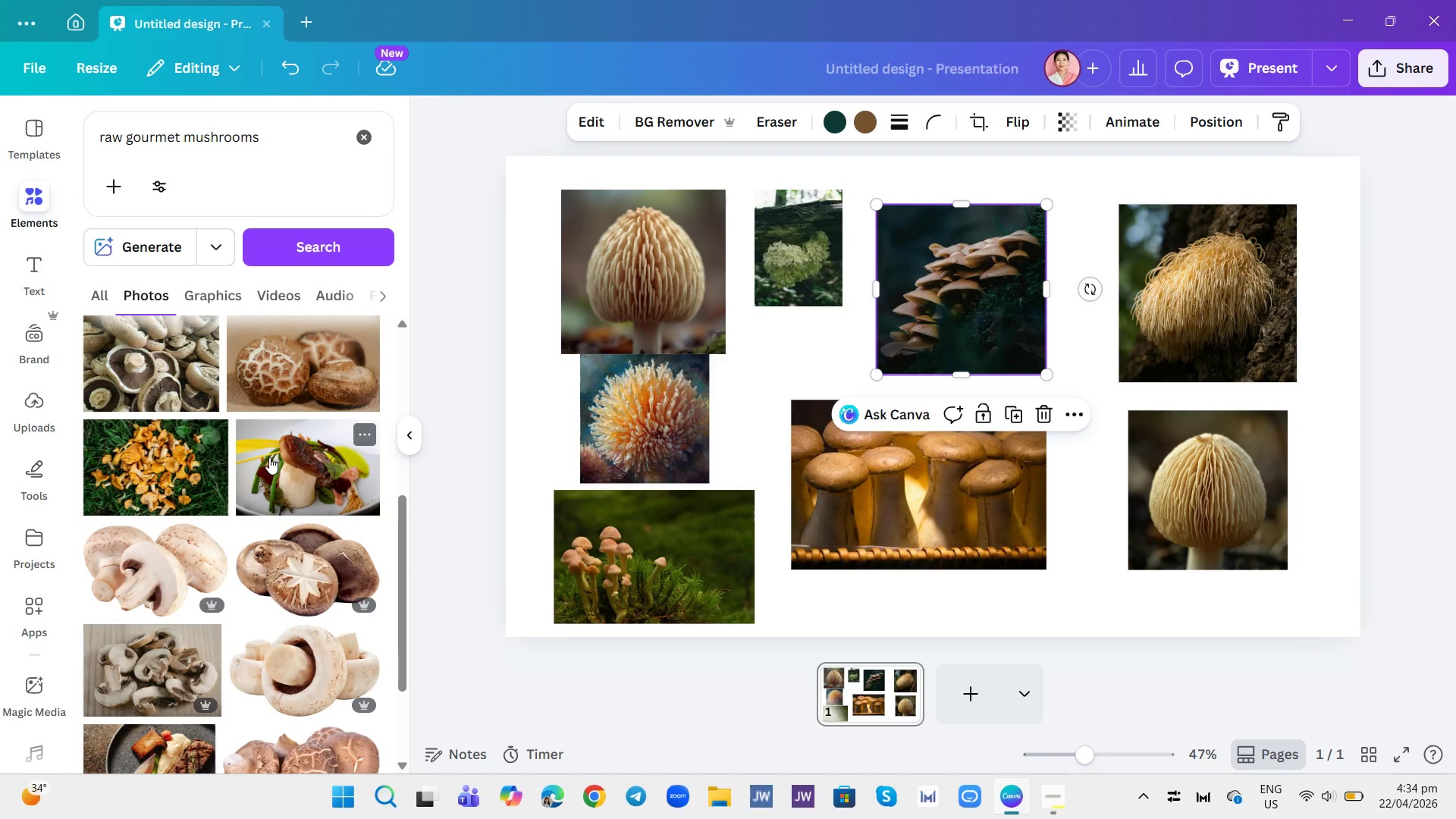 
scroll: coordinate [269, 459], scroll_direction: down, amount: 2.0
 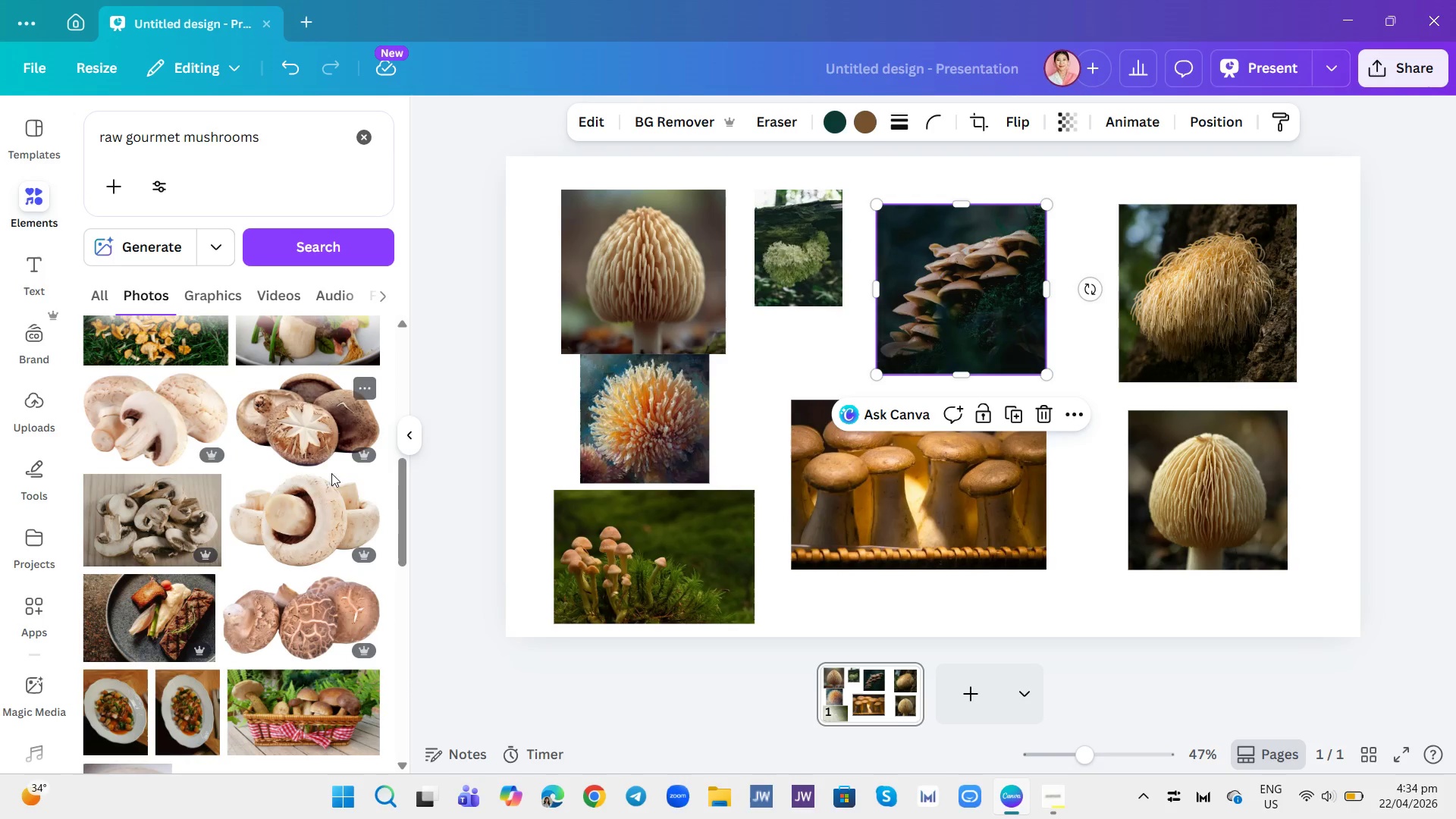 
scroll: coordinate [300, 506], scroll_direction: up, amount: 2.0
 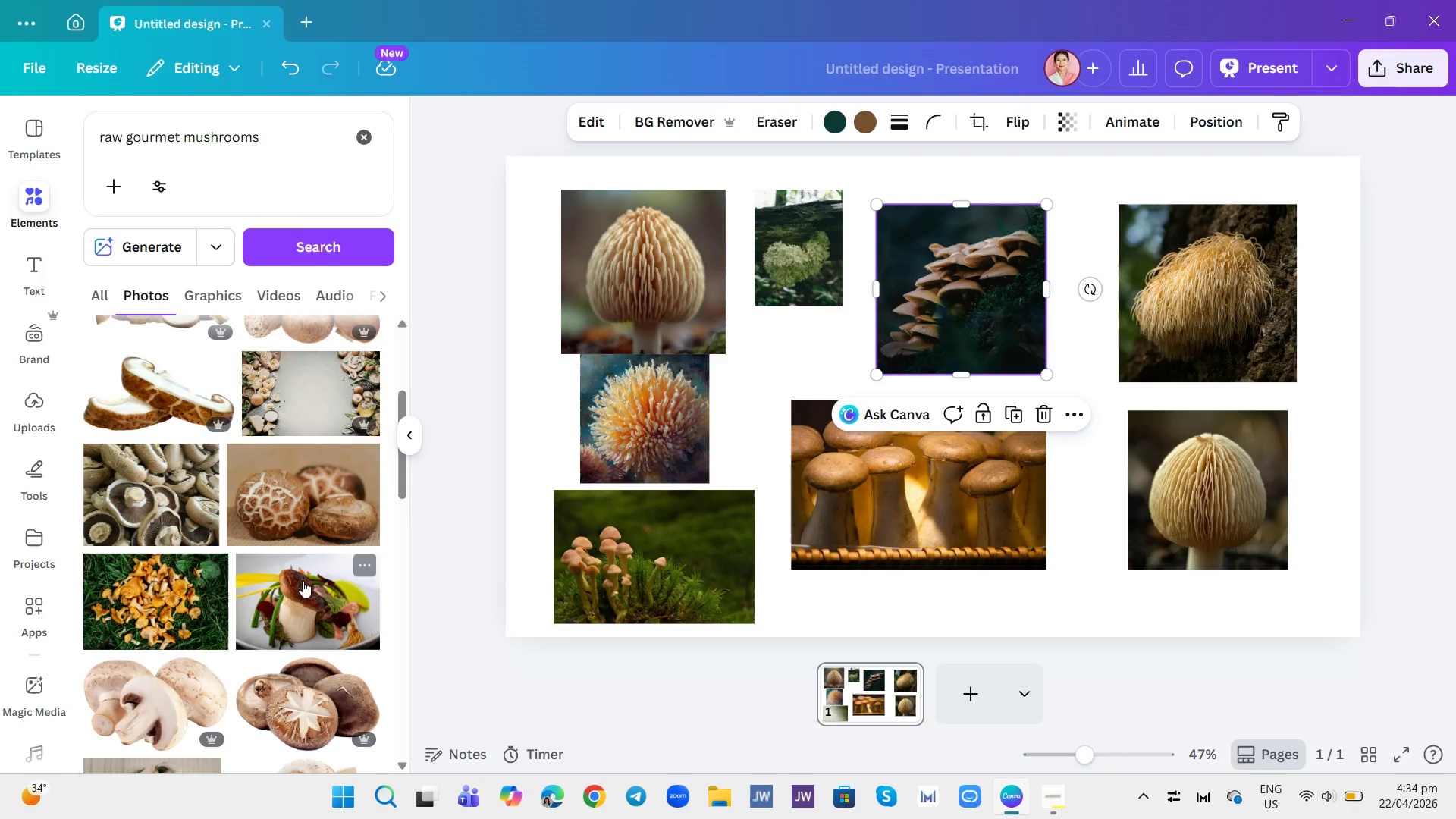 
left_click([304, 586])
 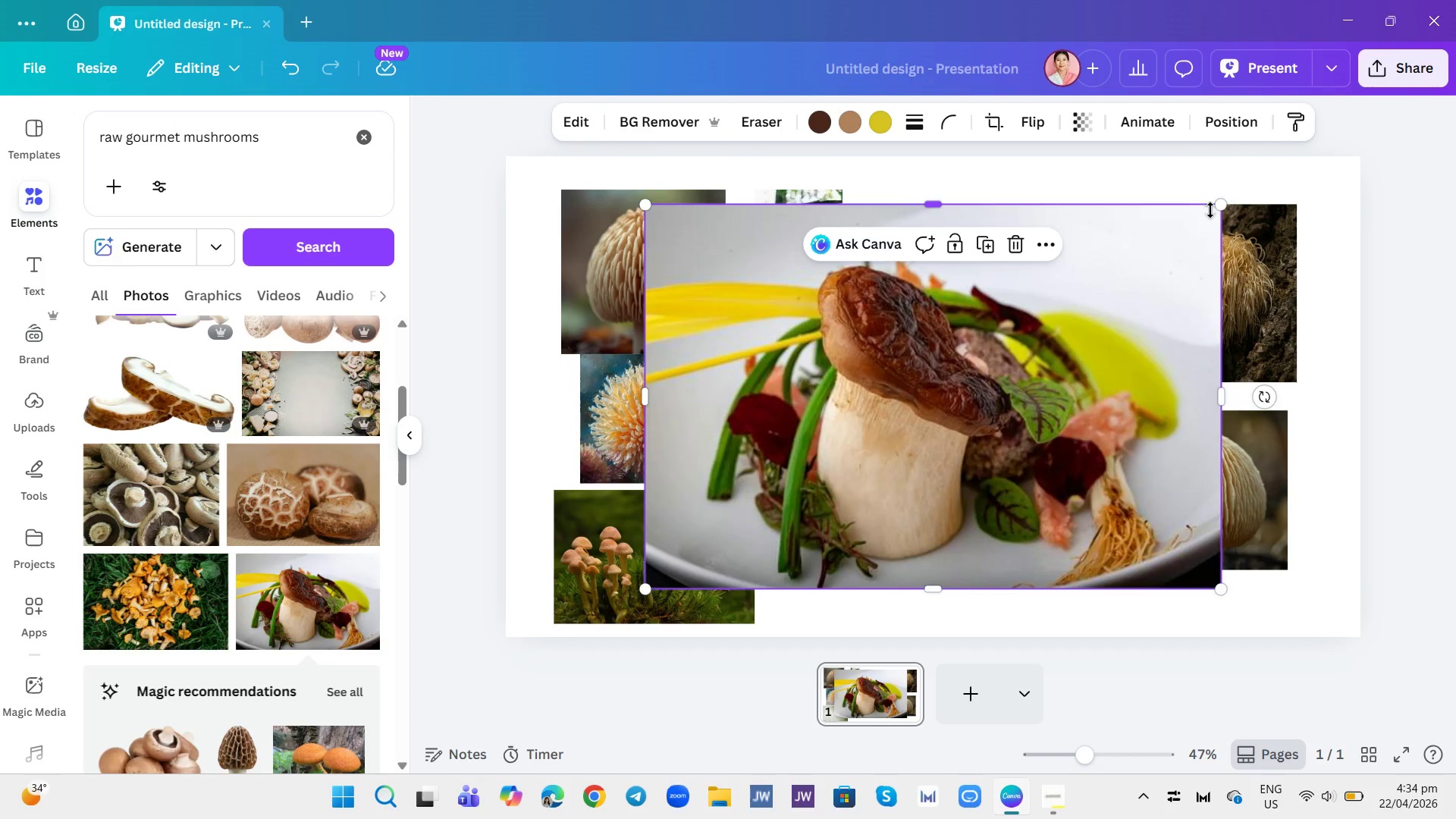 
left_click_drag(start_coordinate=[1221, 206], to_coordinate=[861, 406])
 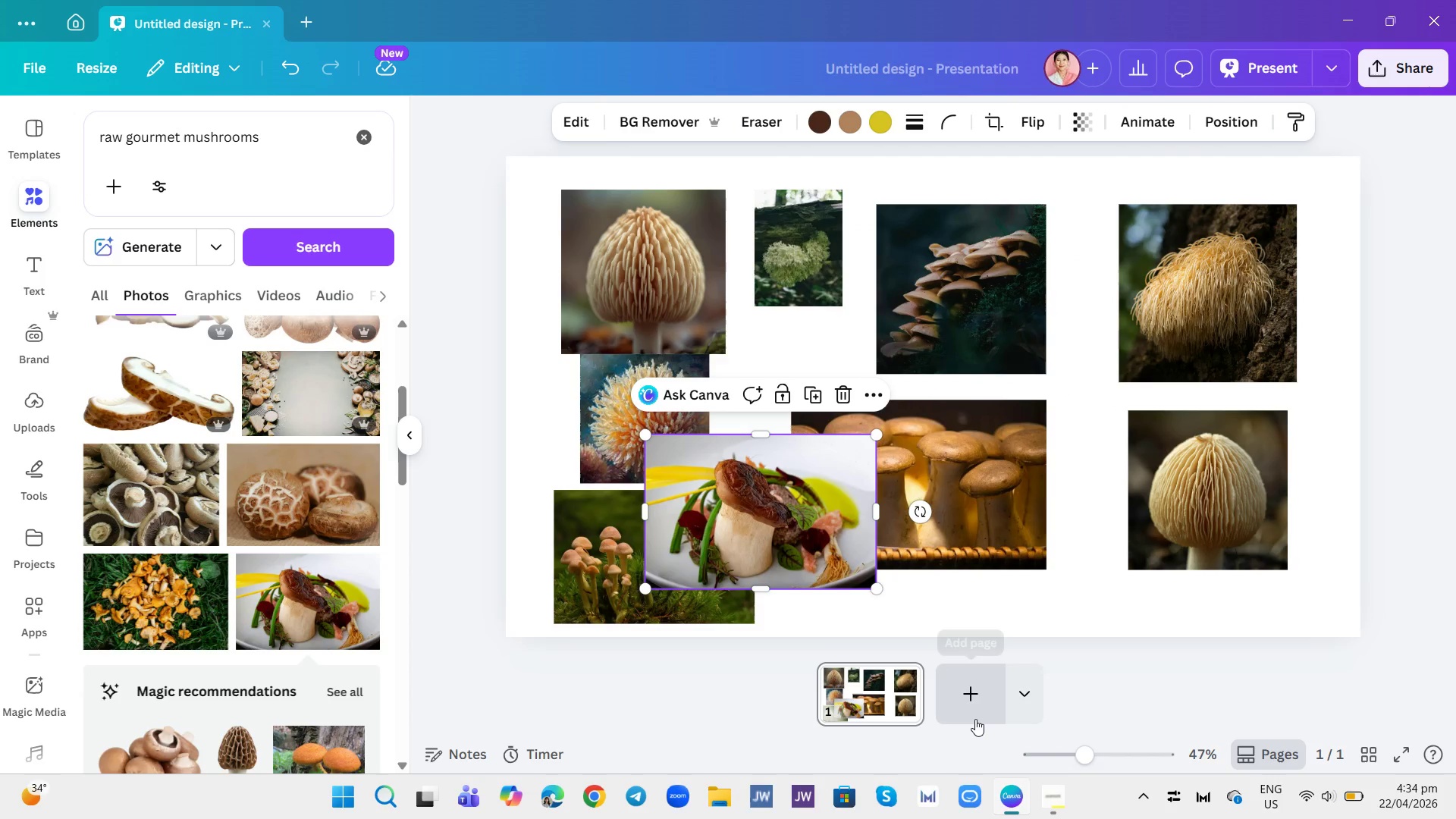 
left_click([972, 712])
 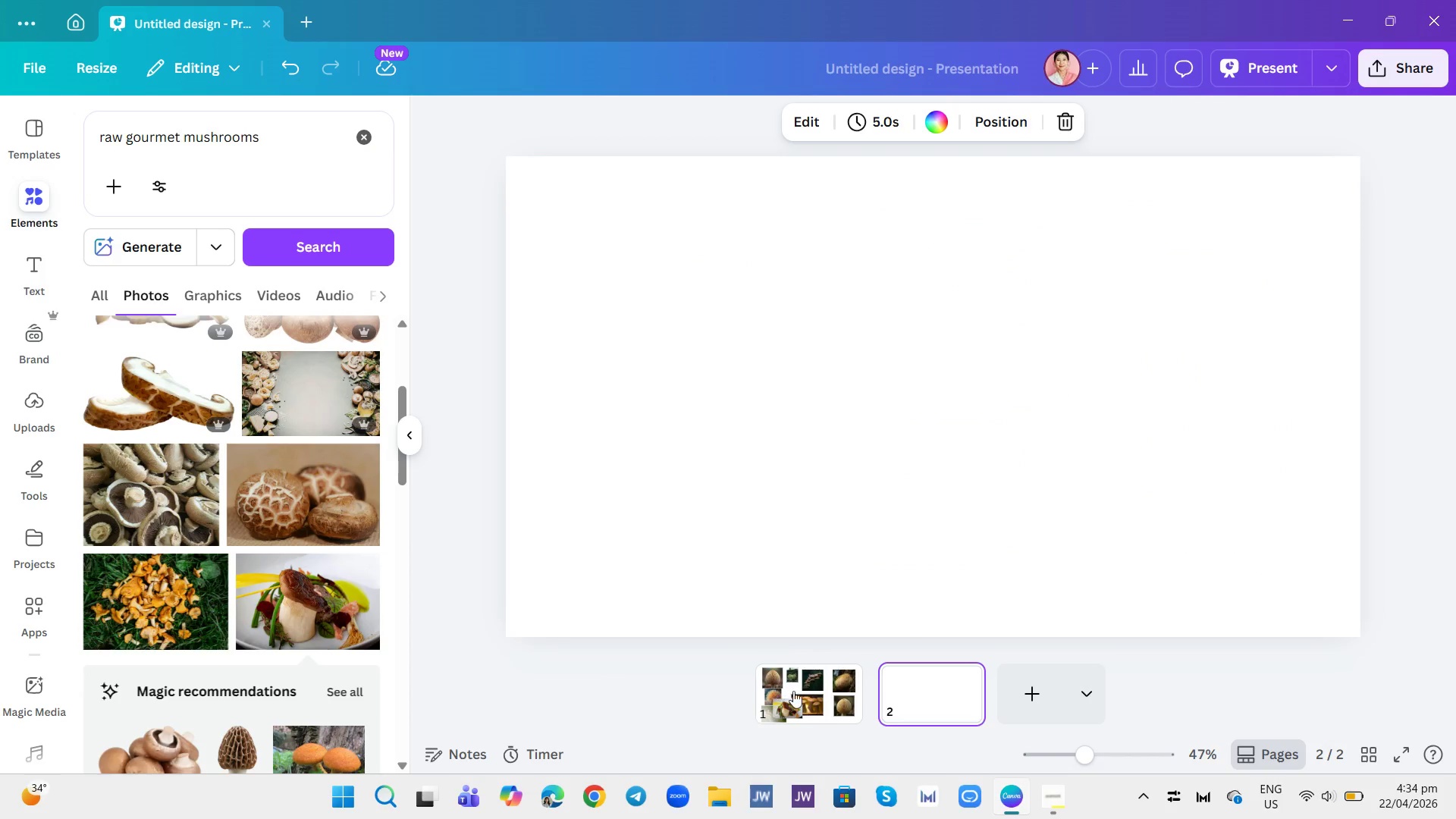 
left_click([833, 694])
 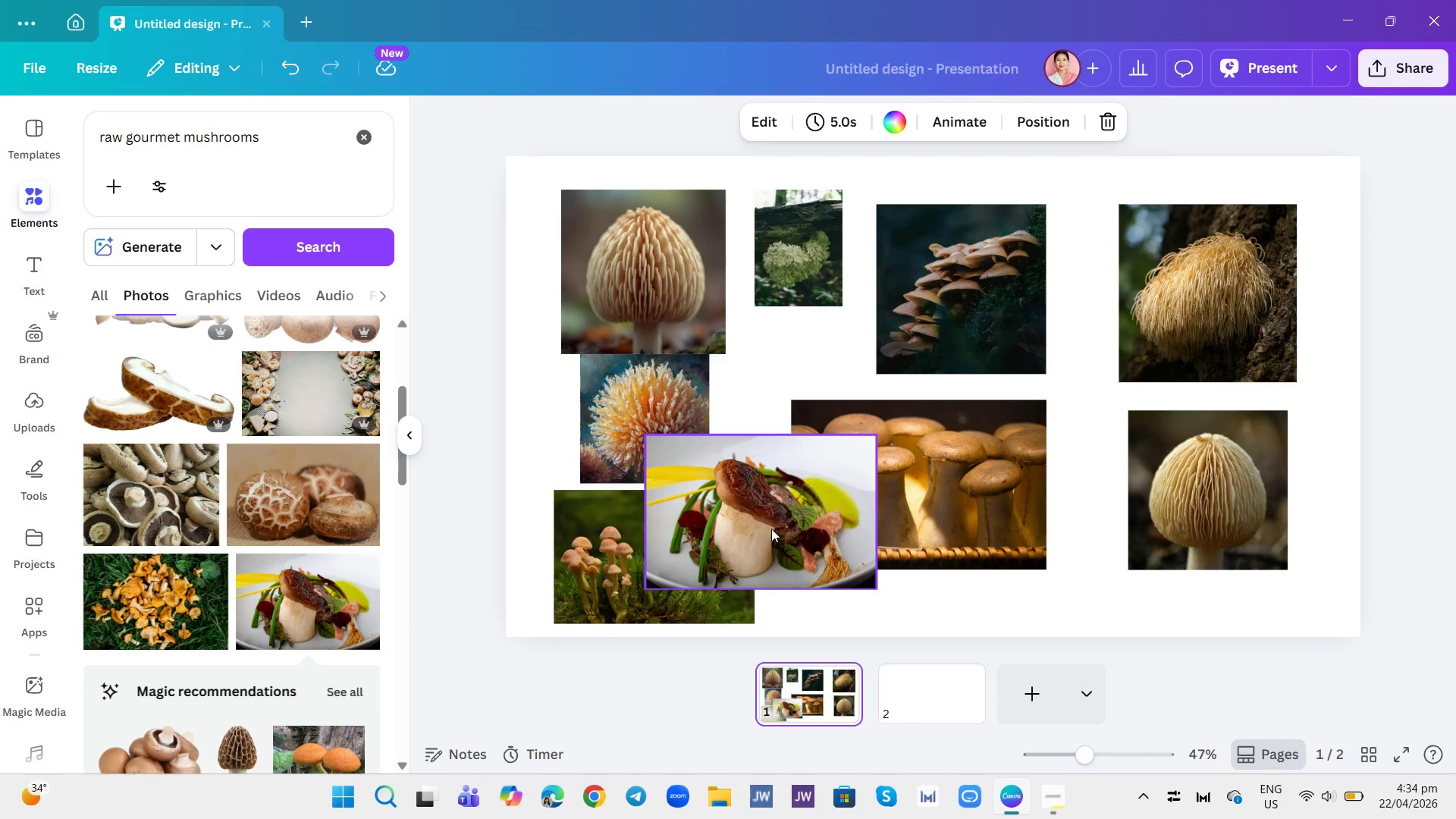 
left_click_drag(start_coordinate=[765, 509], to_coordinate=[933, 705])
 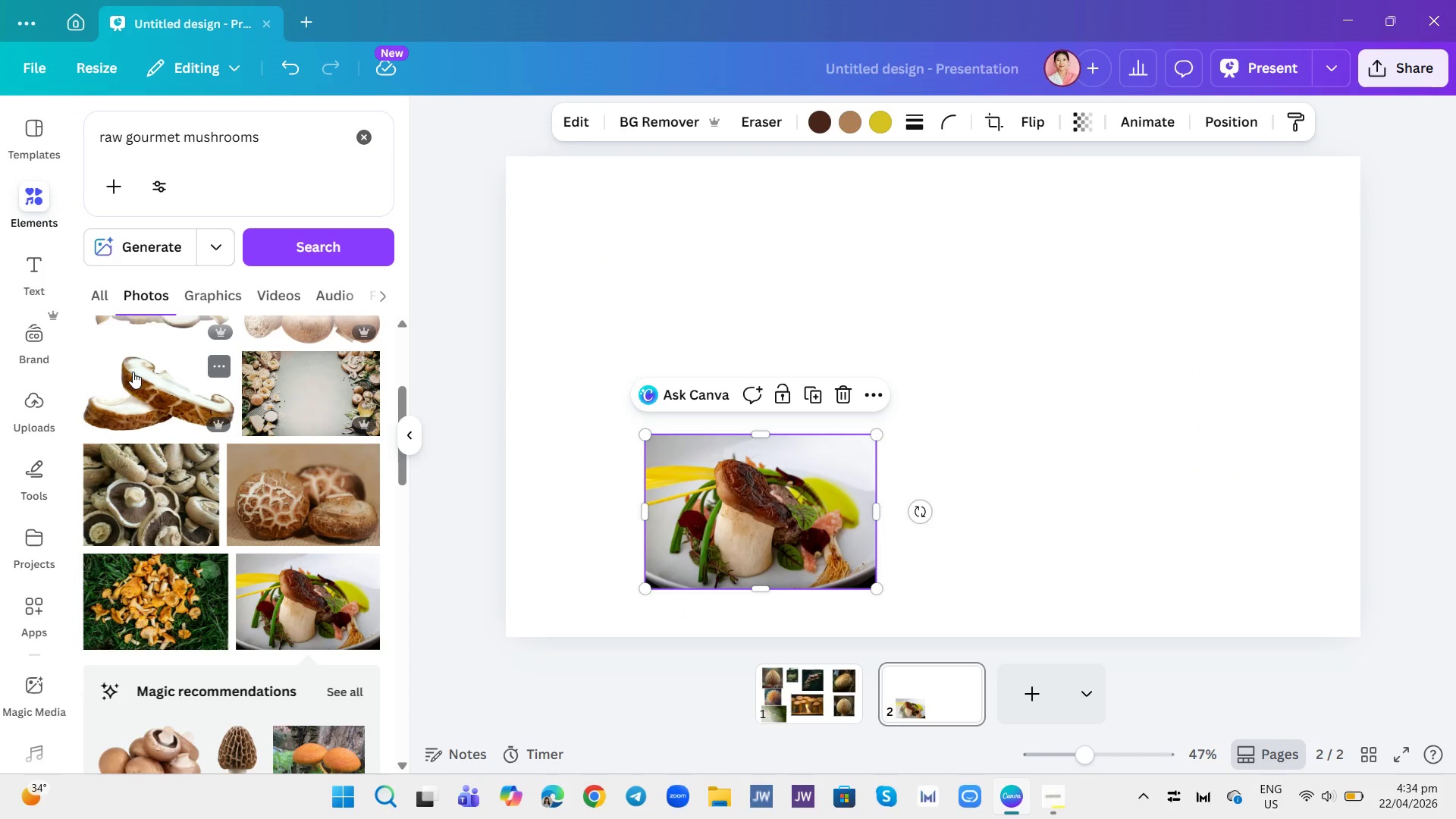 
scroll: coordinate [336, 466], scroll_direction: up, amount: 3.0
 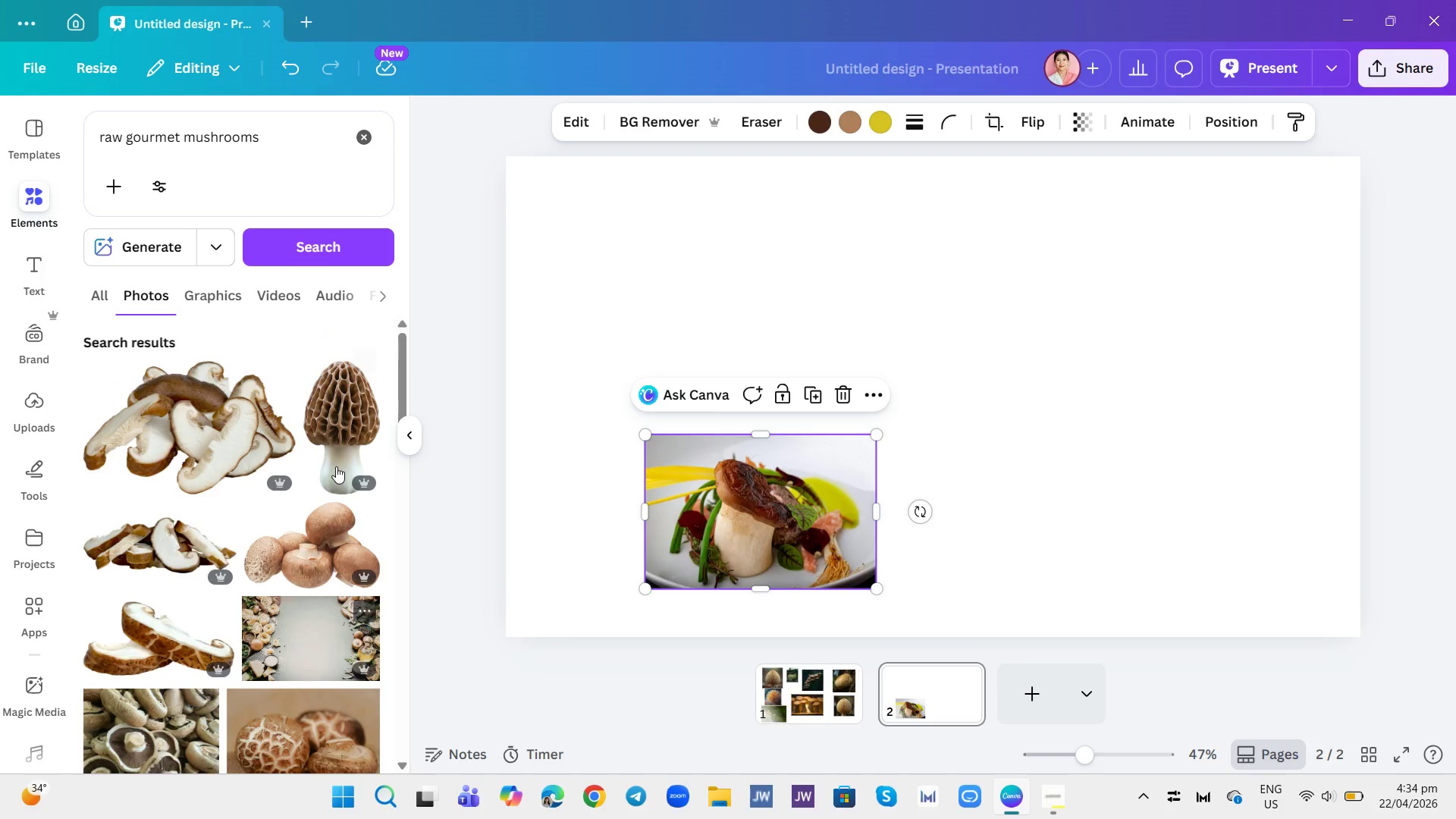 
scroll: coordinate [337, 460], scroll_direction: down, amount: 6.0
 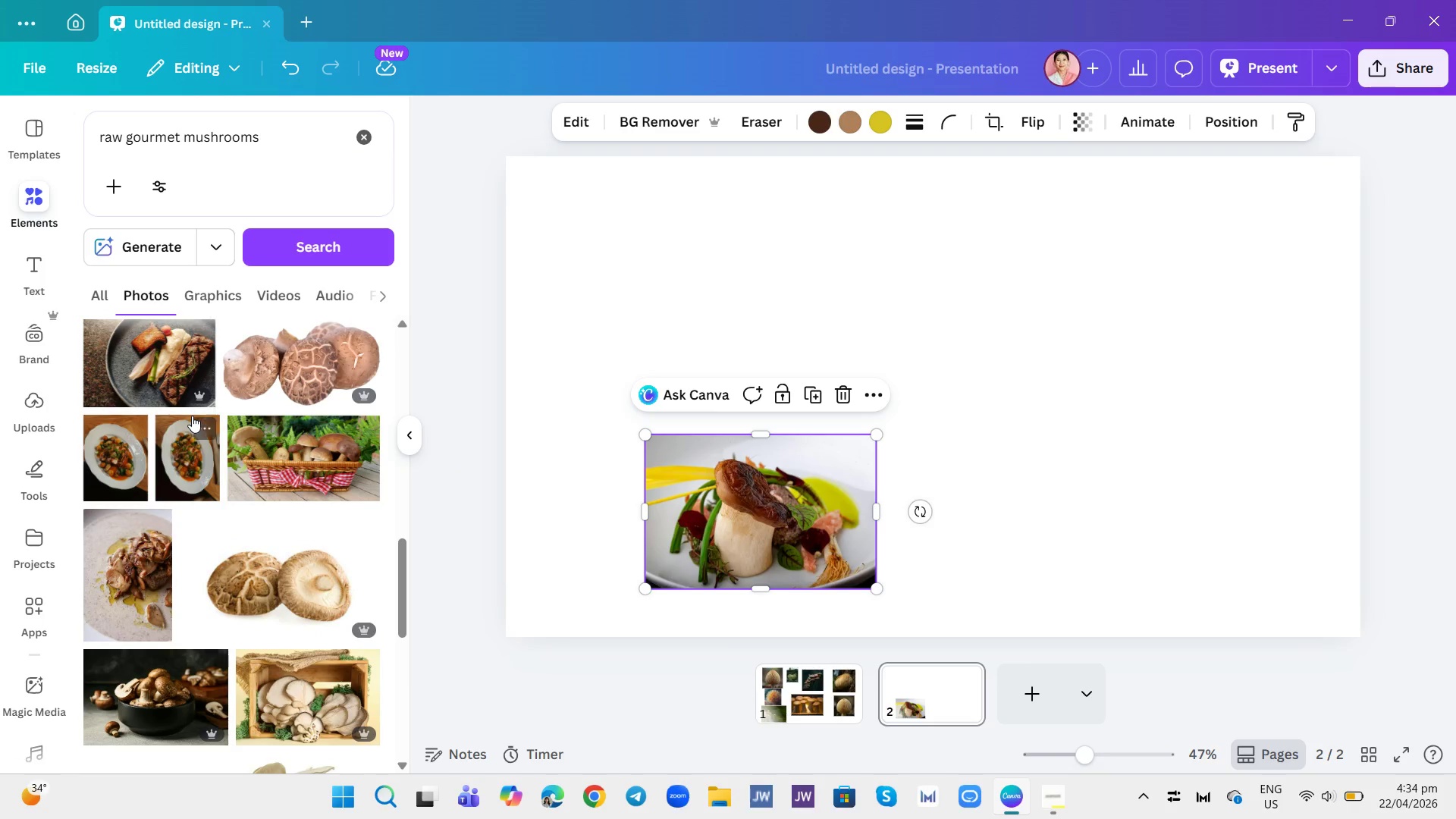 
left_click([174, 353])
 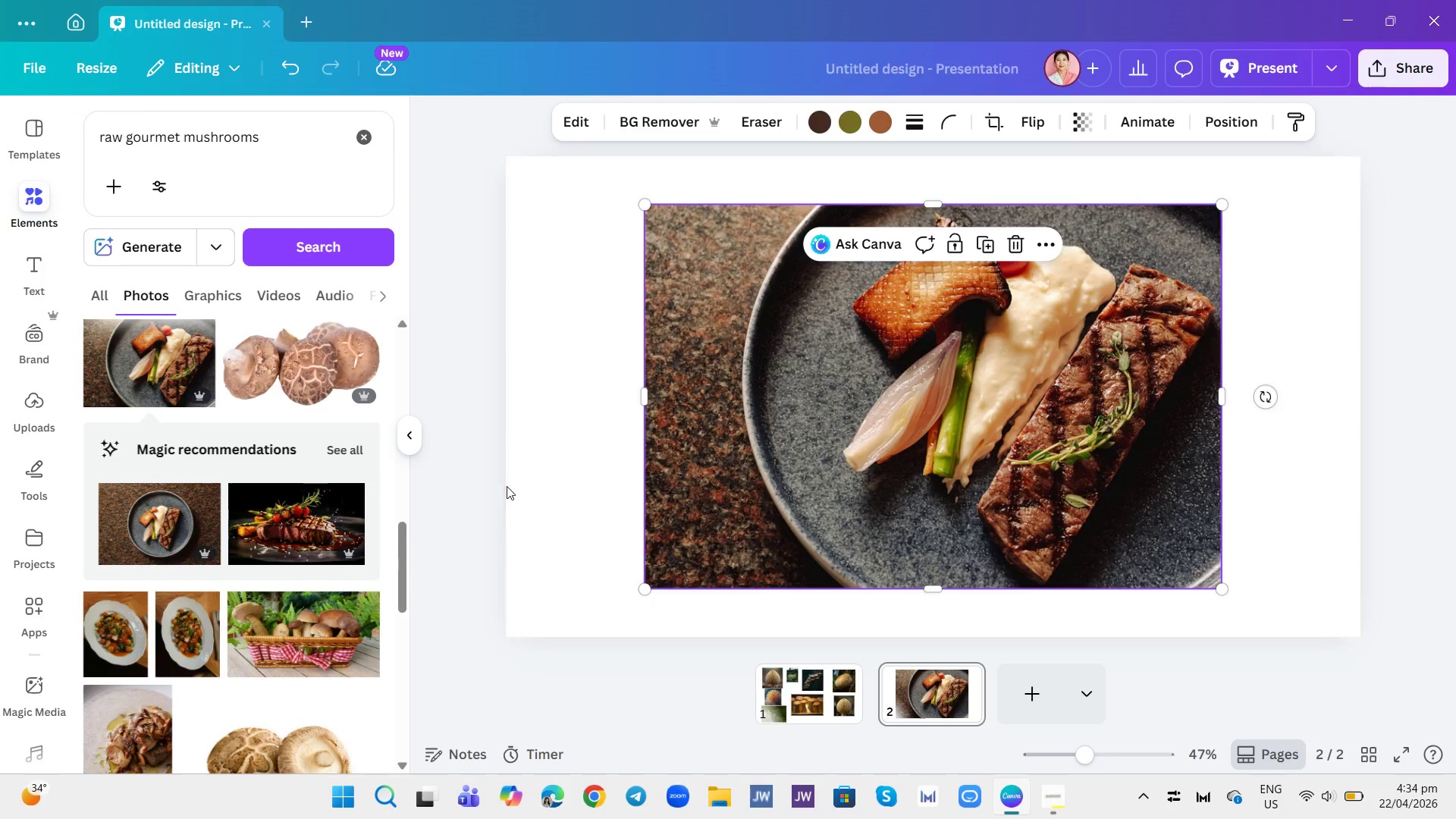 
left_click_drag(start_coordinate=[648, 200], to_coordinate=[974, 448])
 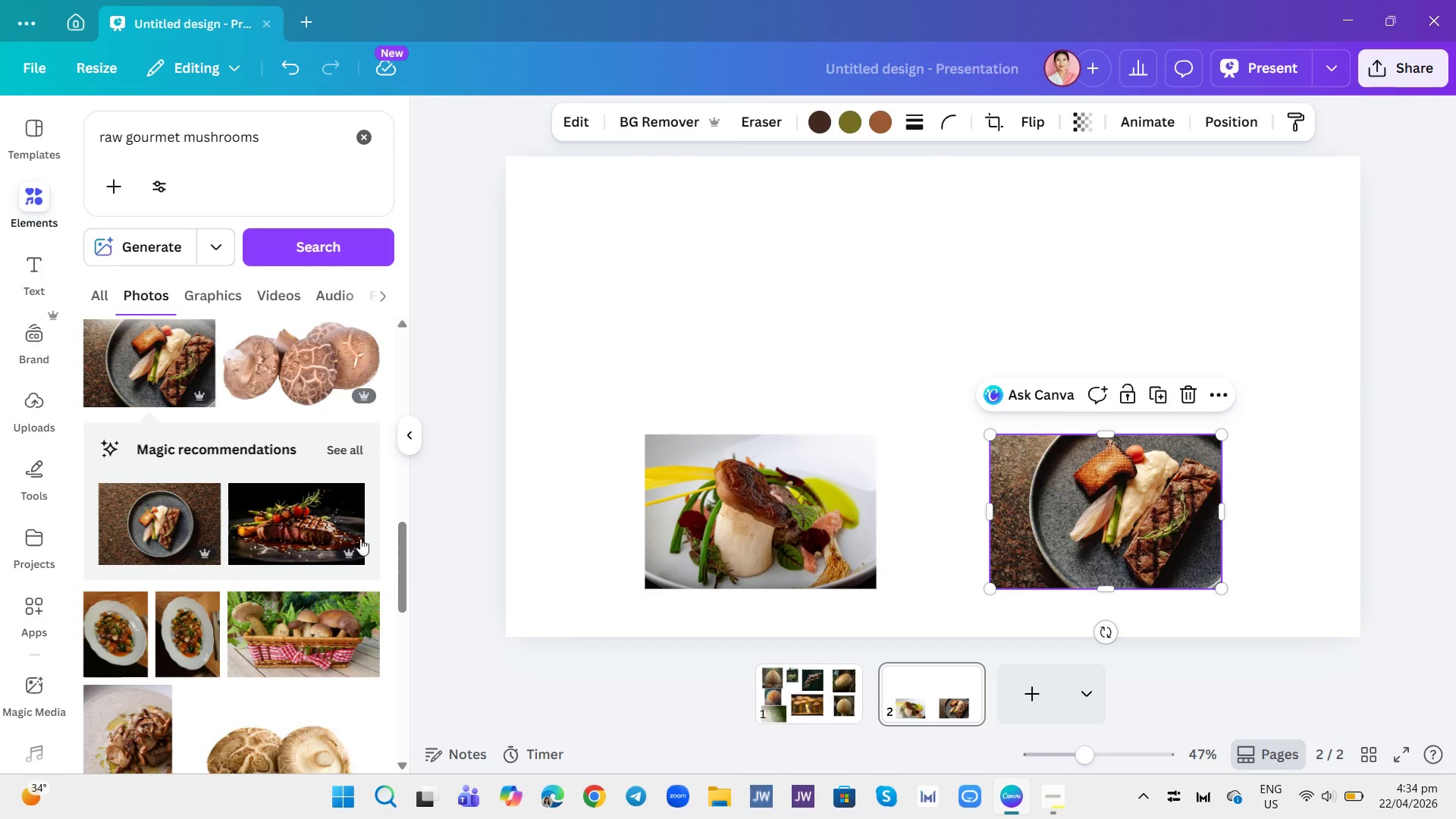 
scroll: coordinate [292, 511], scroll_direction: down, amount: 11.0
 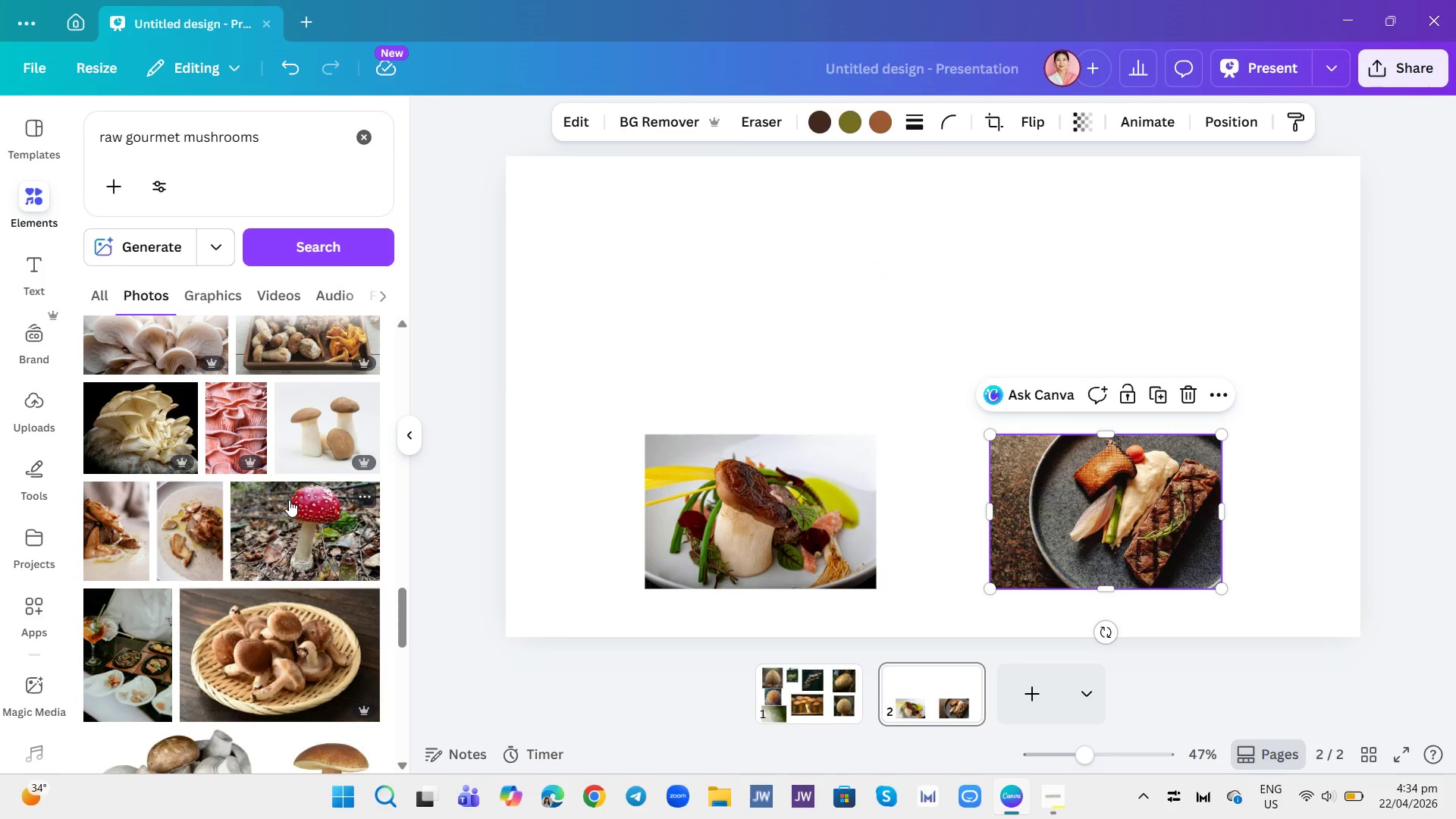 
scroll: coordinate [289, 500], scroll_direction: down, amount: 1.0
 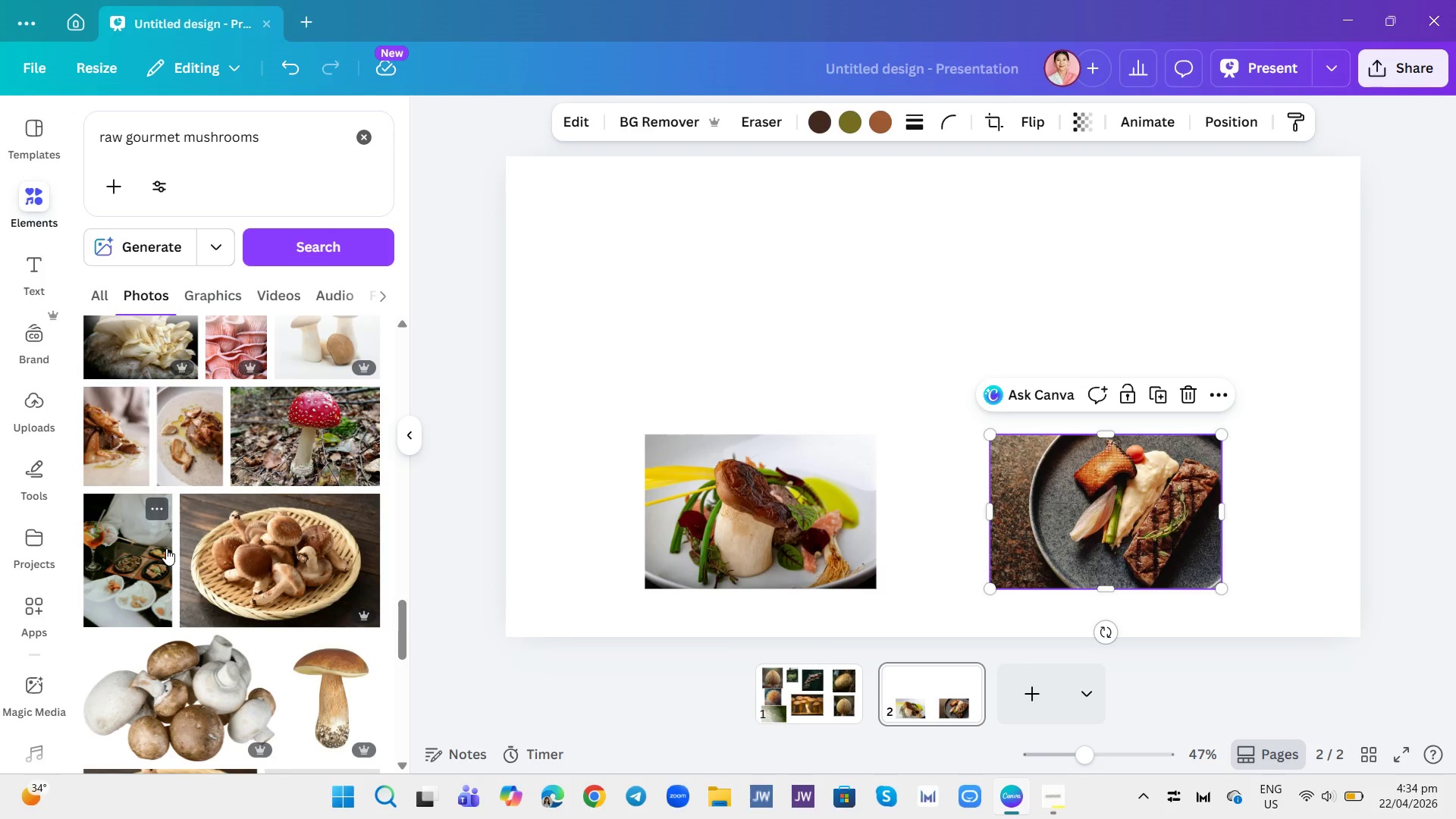 
left_click([139, 554])
 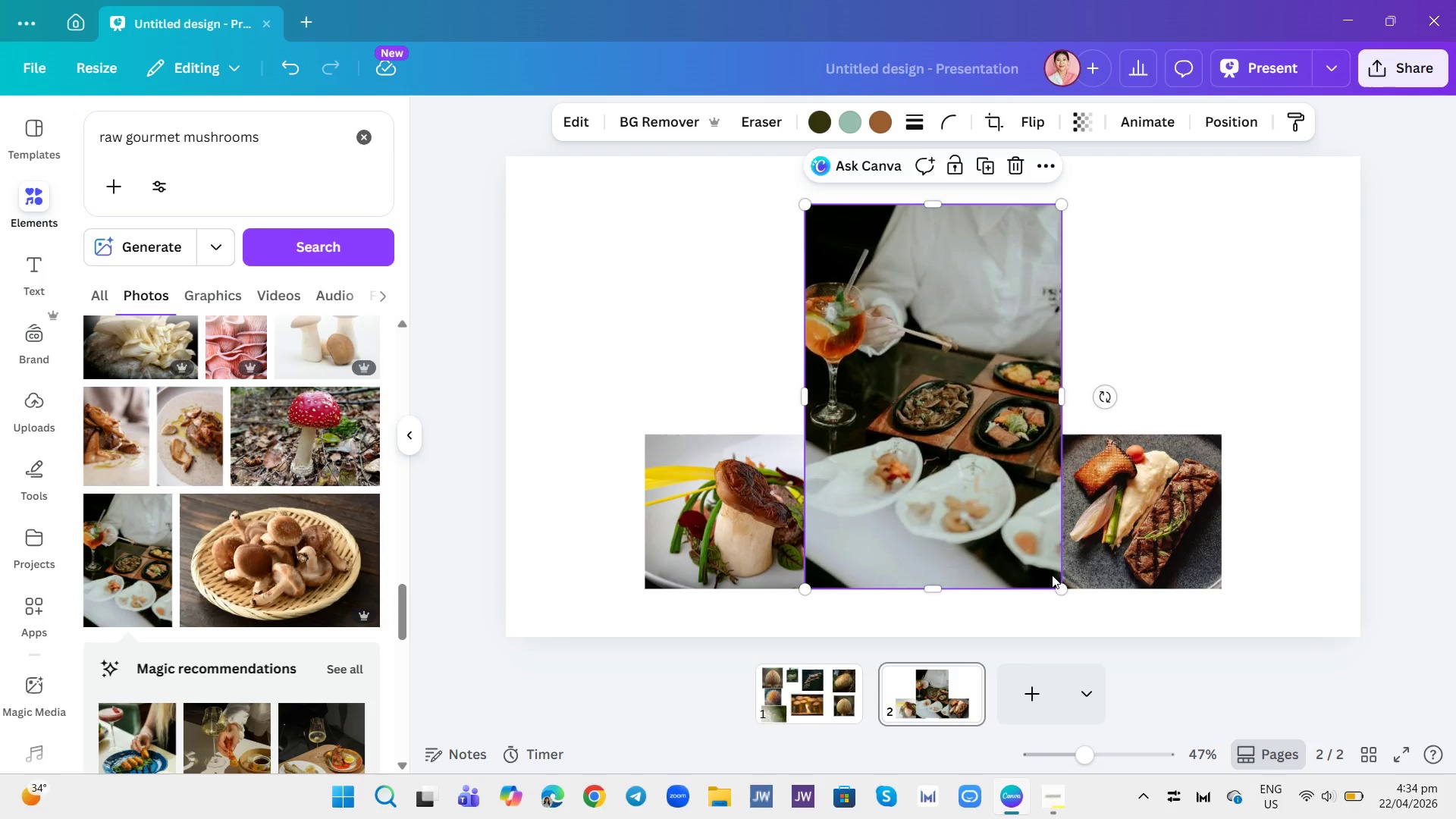 
left_click_drag(start_coordinate=[1063, 590], to_coordinate=[898, 381])
 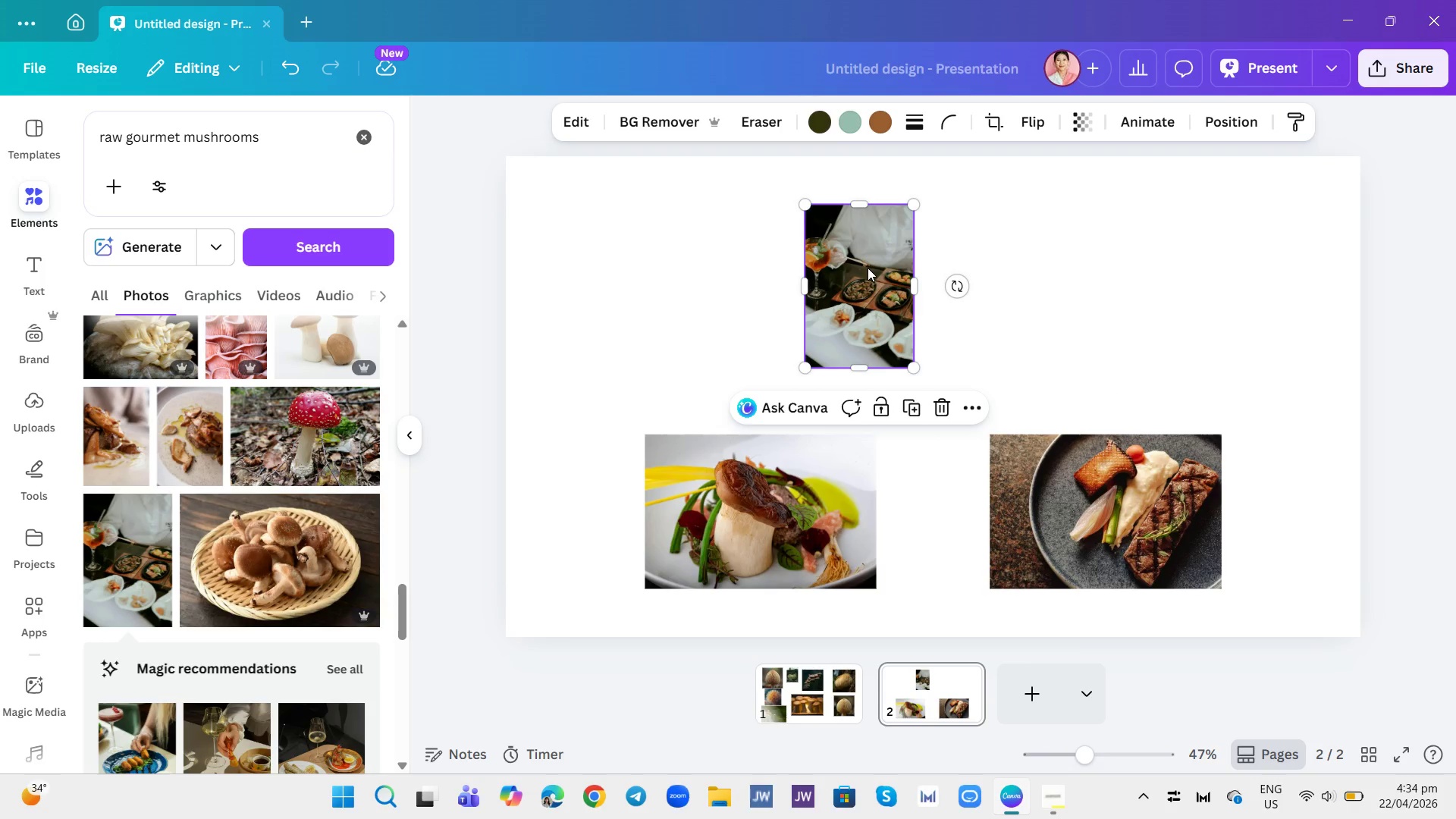 
left_click_drag(start_coordinate=[868, 268], to_coordinate=[607, 275])
 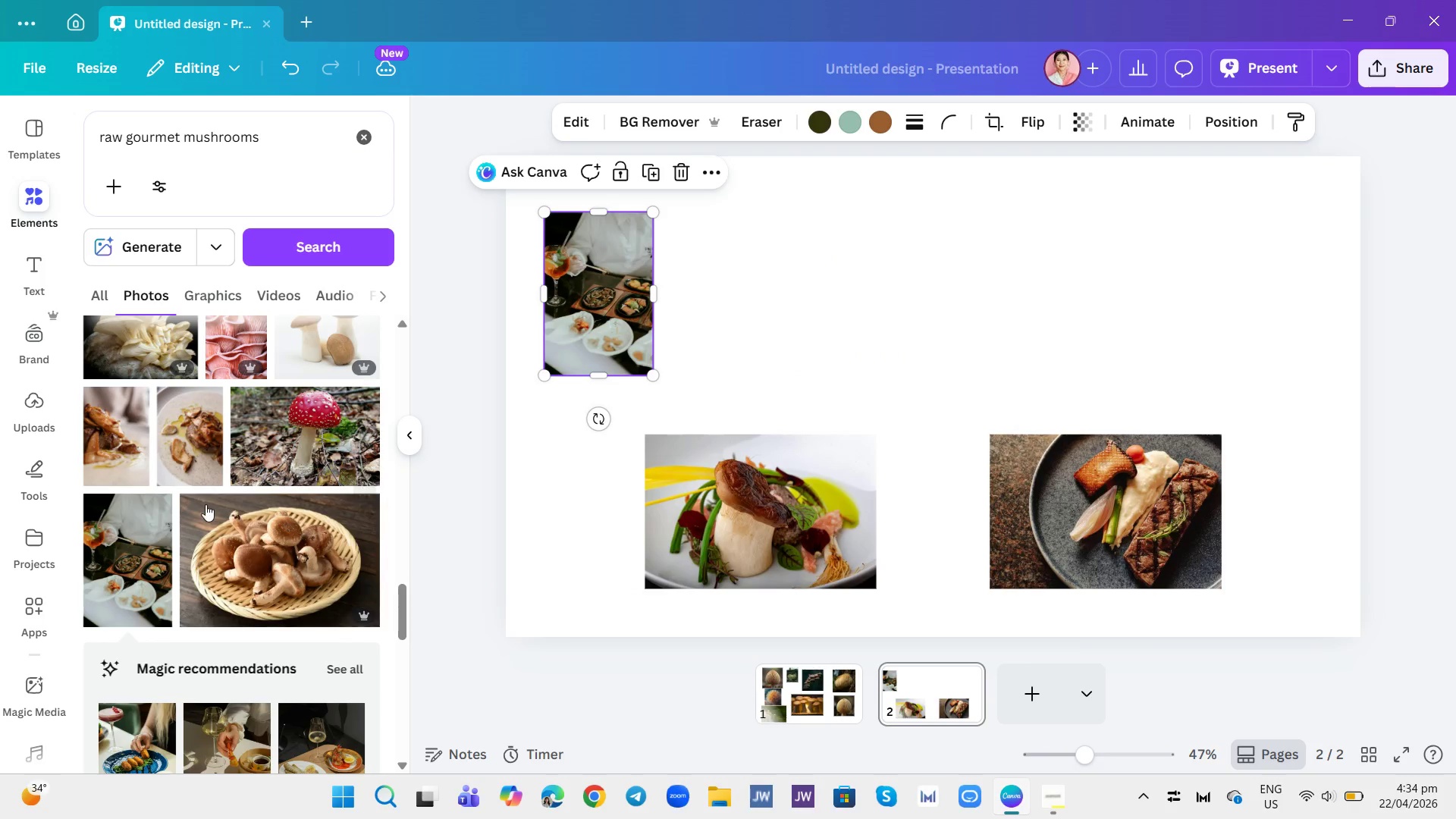 
scroll: coordinate [246, 479], scroll_direction: down, amount: 12.0
 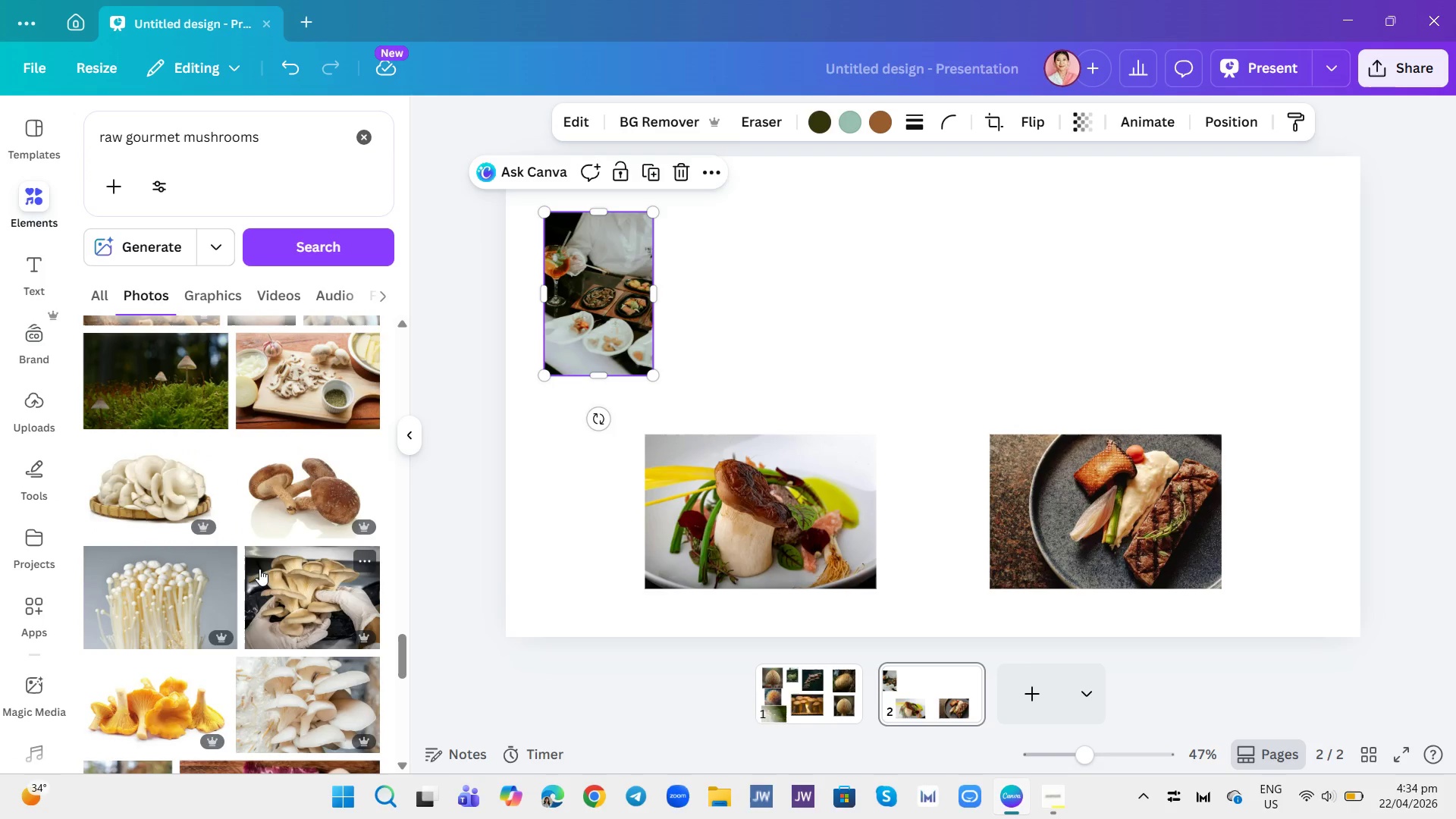 
scroll: coordinate [290, 532], scroll_direction: down, amount: 2.0
 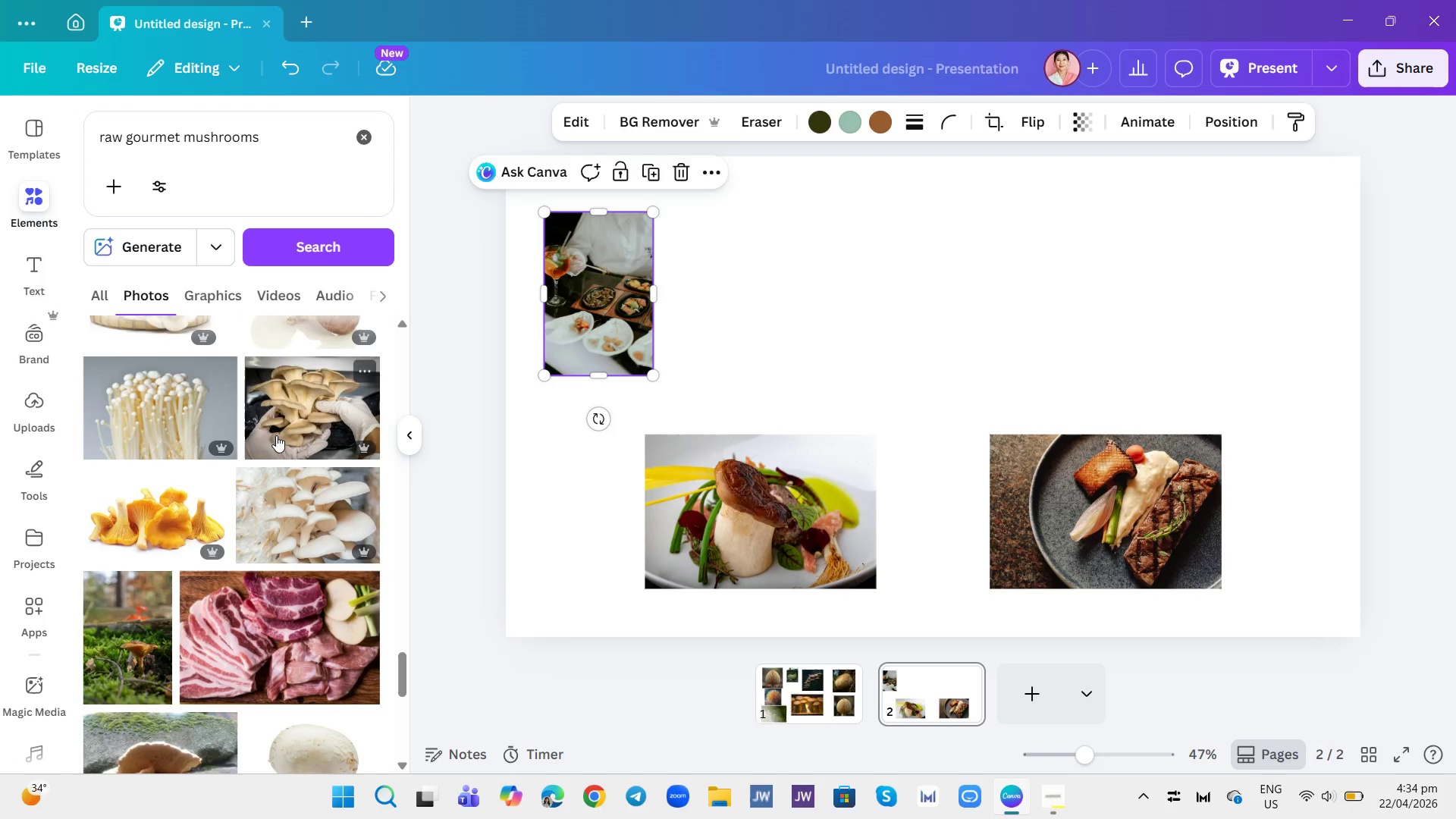 
left_click([285, 410])
 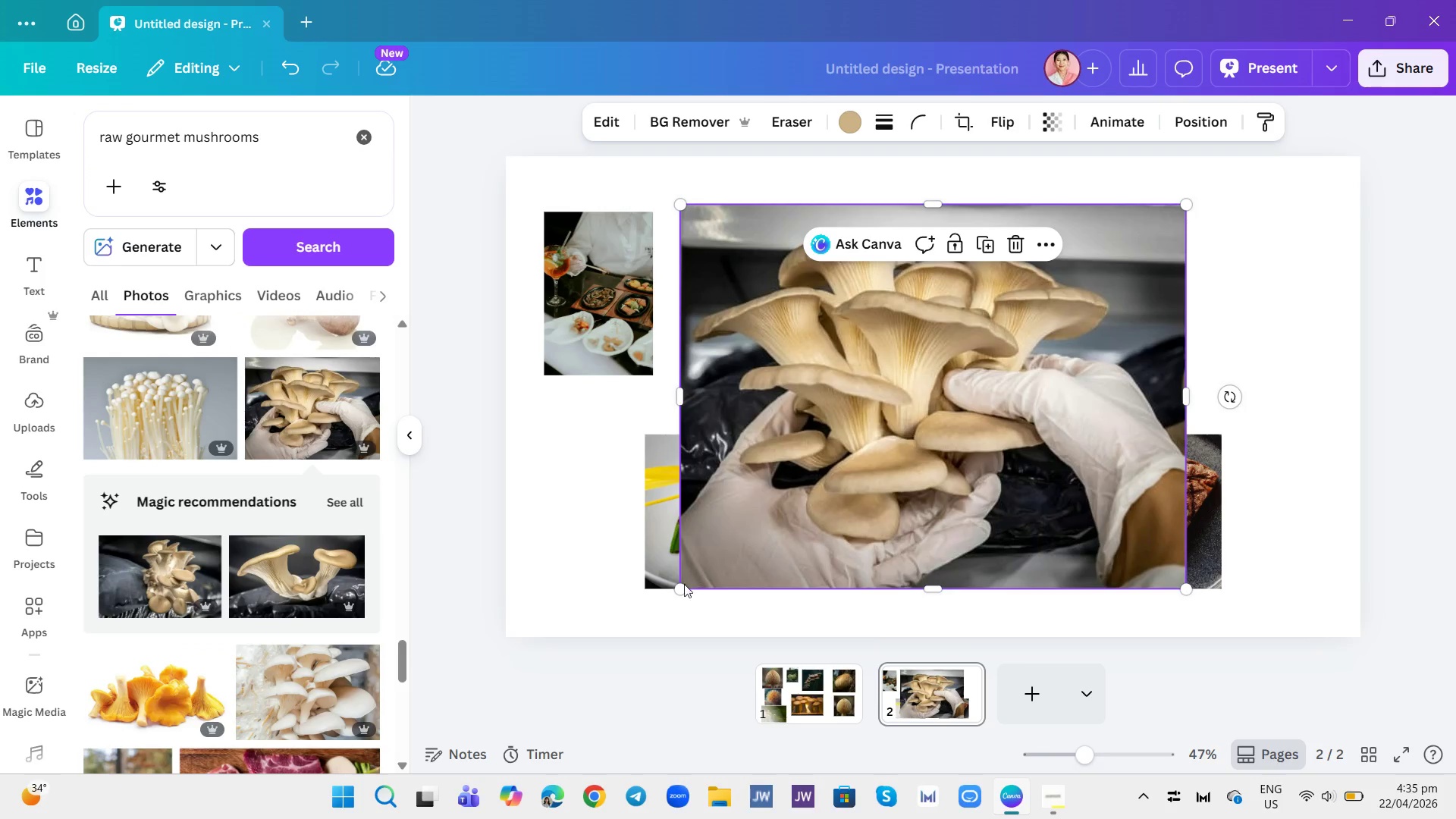 
left_click_drag(start_coordinate=[684, 584], to_coordinate=[944, 258])
 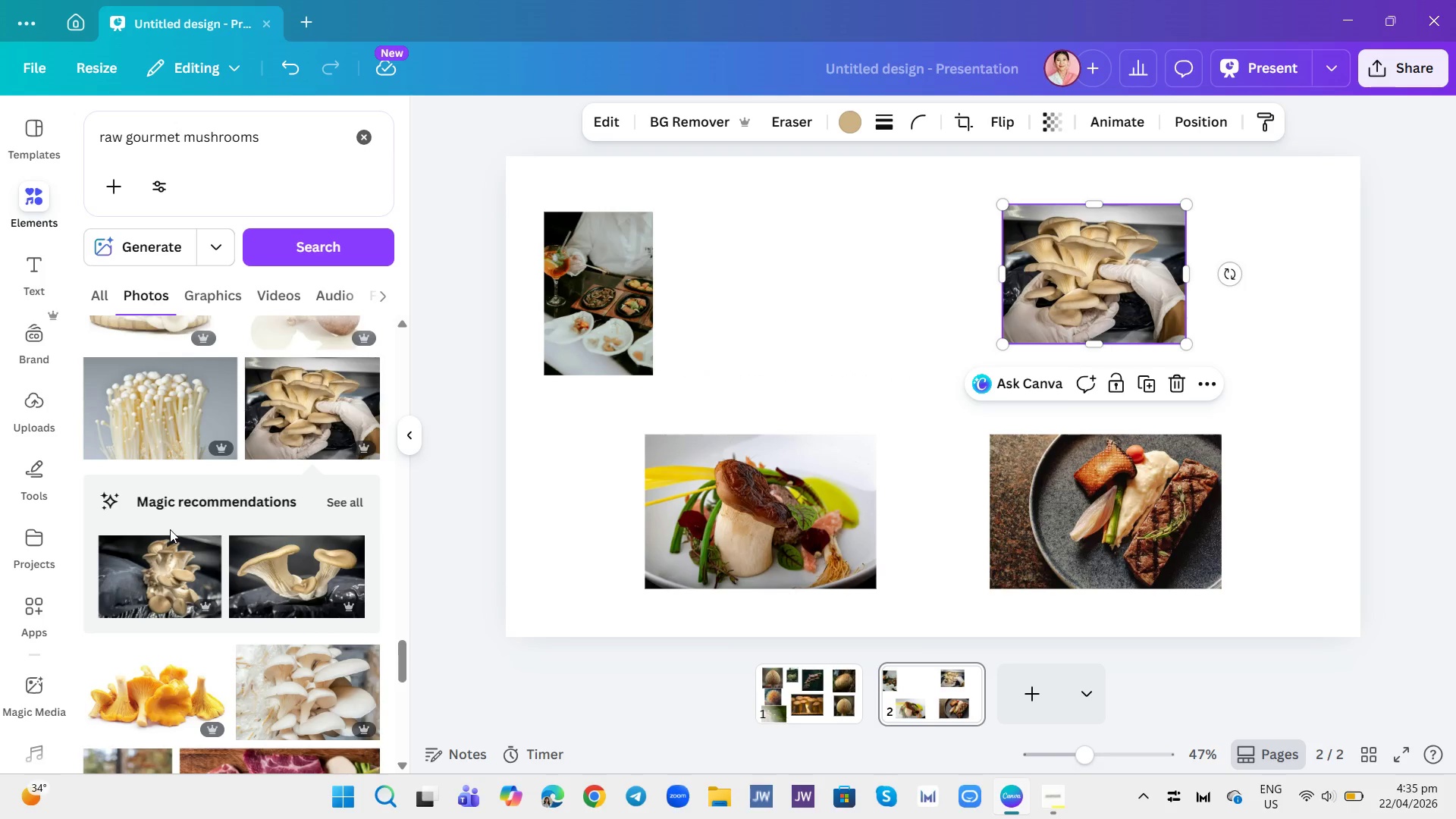 
scroll: coordinate [171, 529], scroll_direction: down, amount: 7.0
 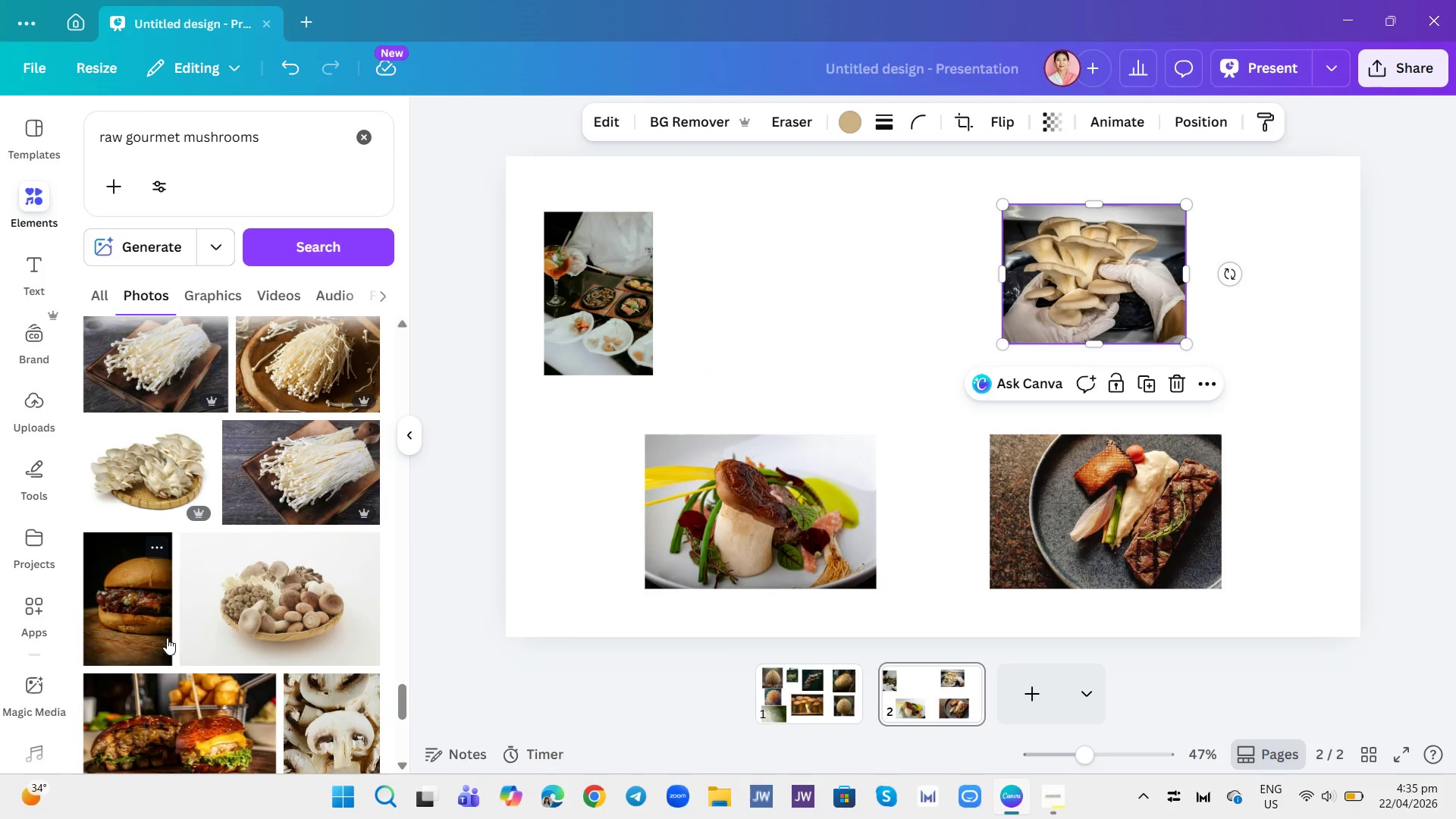 
mouse_move([259, 451])
 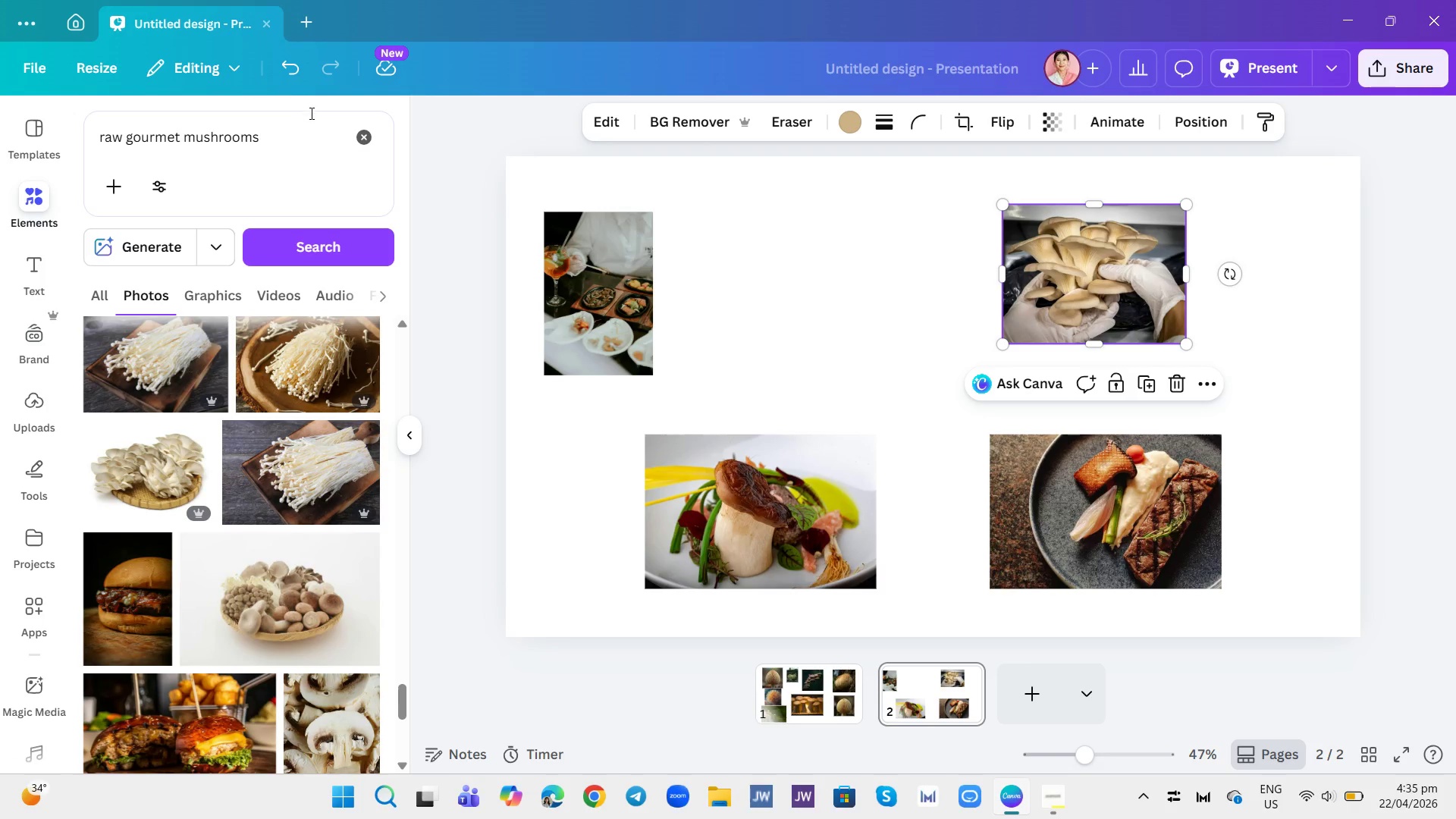 
left_click([312, 130])
 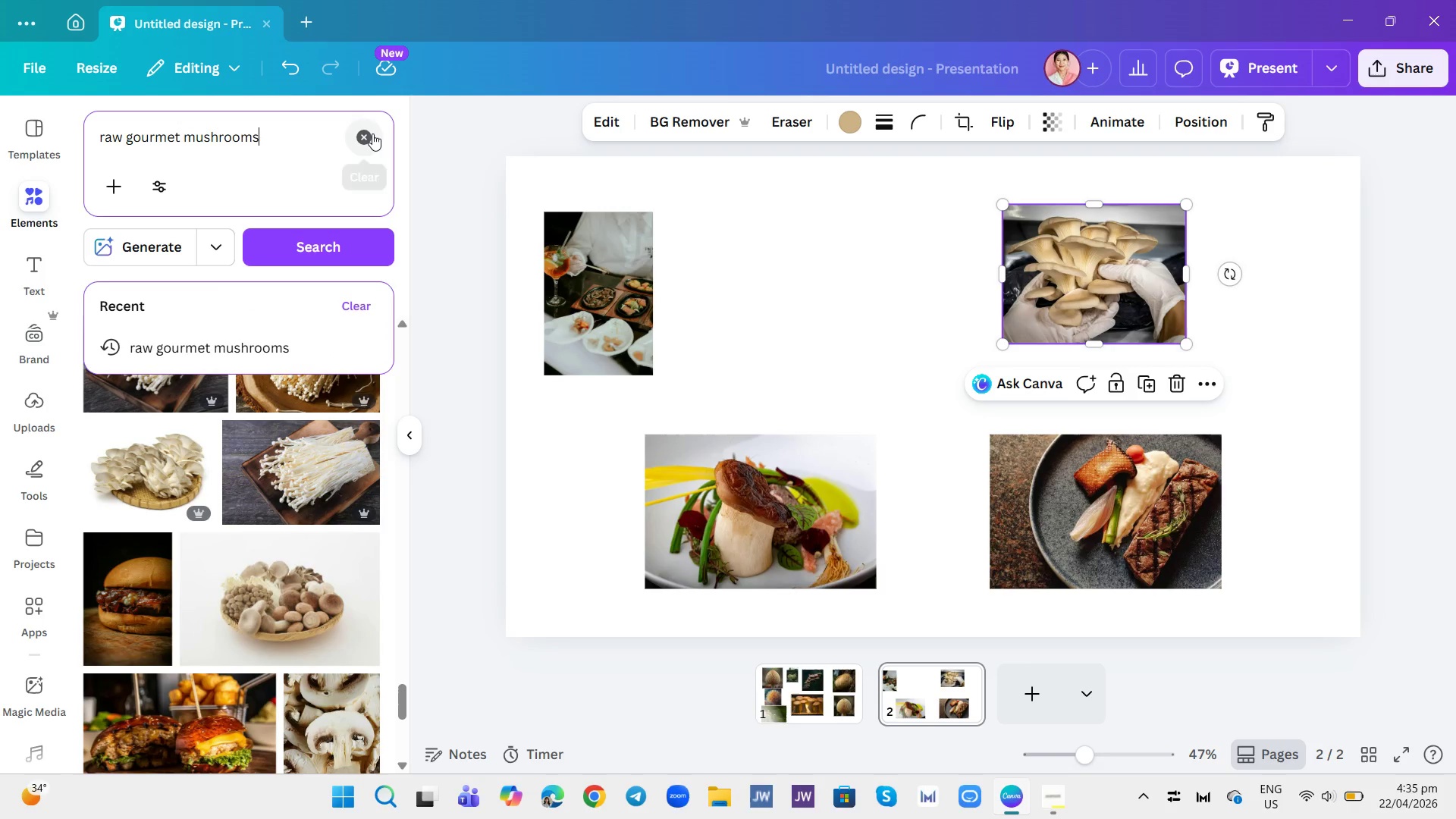 
left_click([372, 133])
 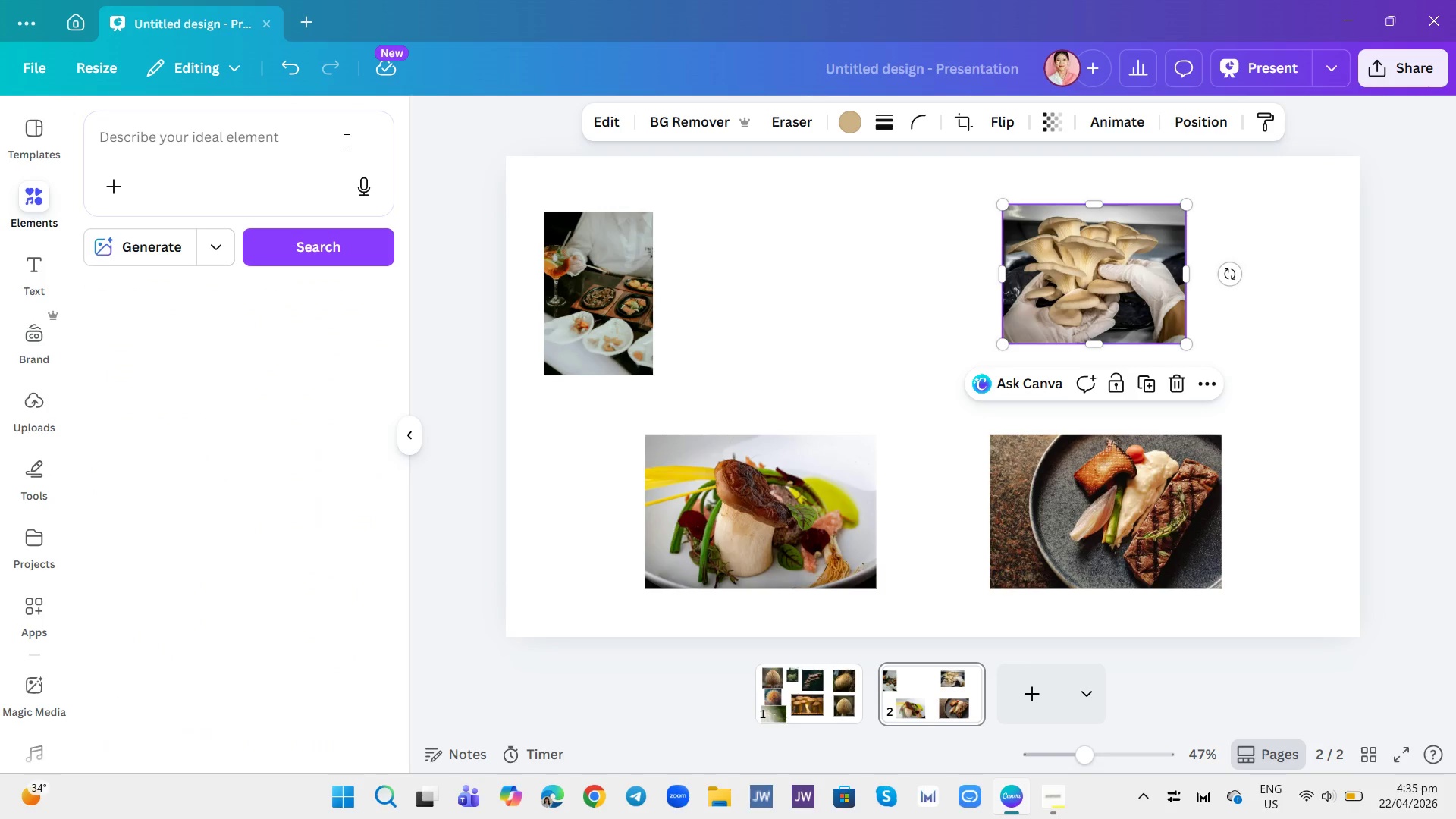 
left_click([308, 130])
 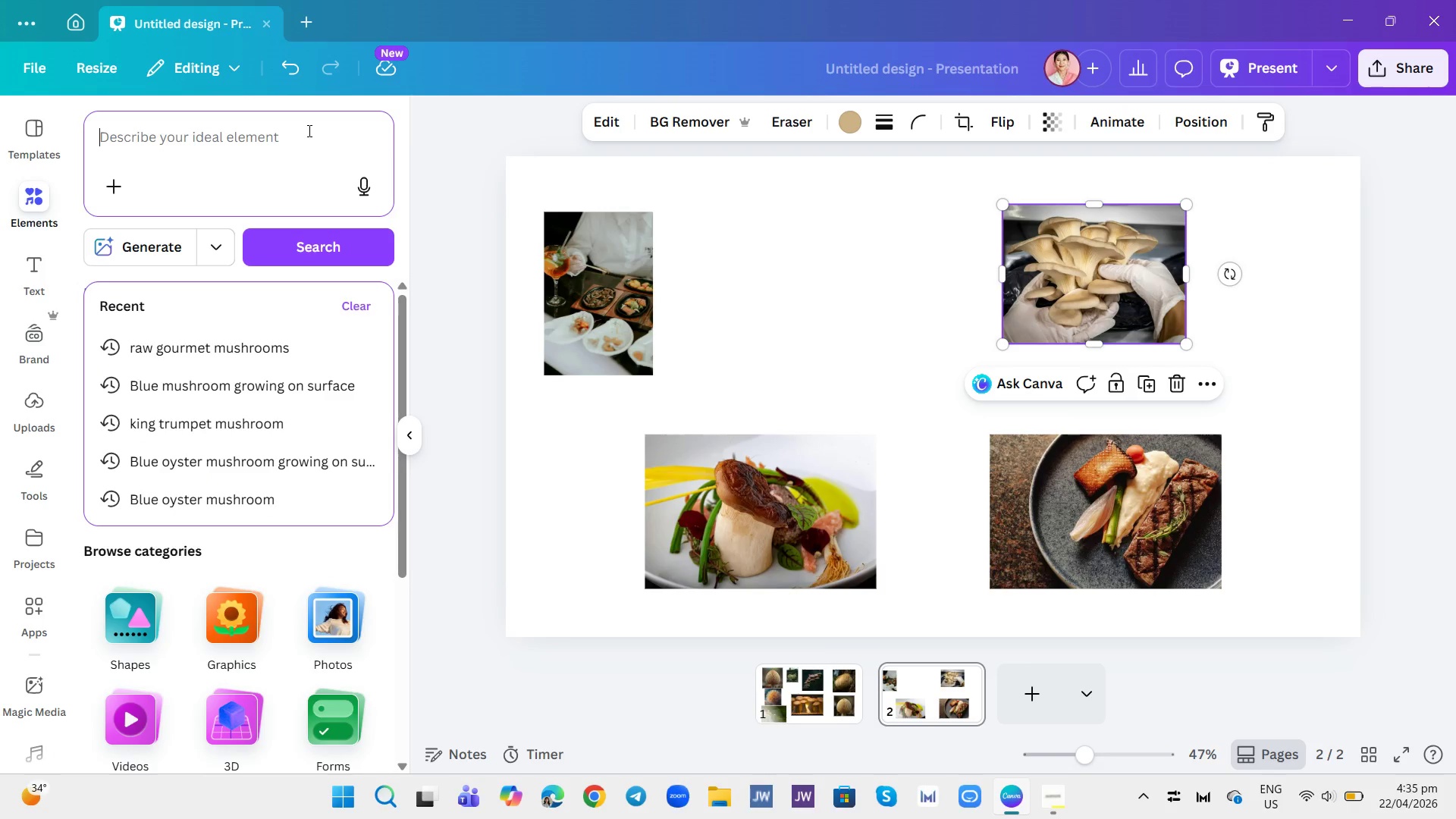 
left_click([308, 130])
 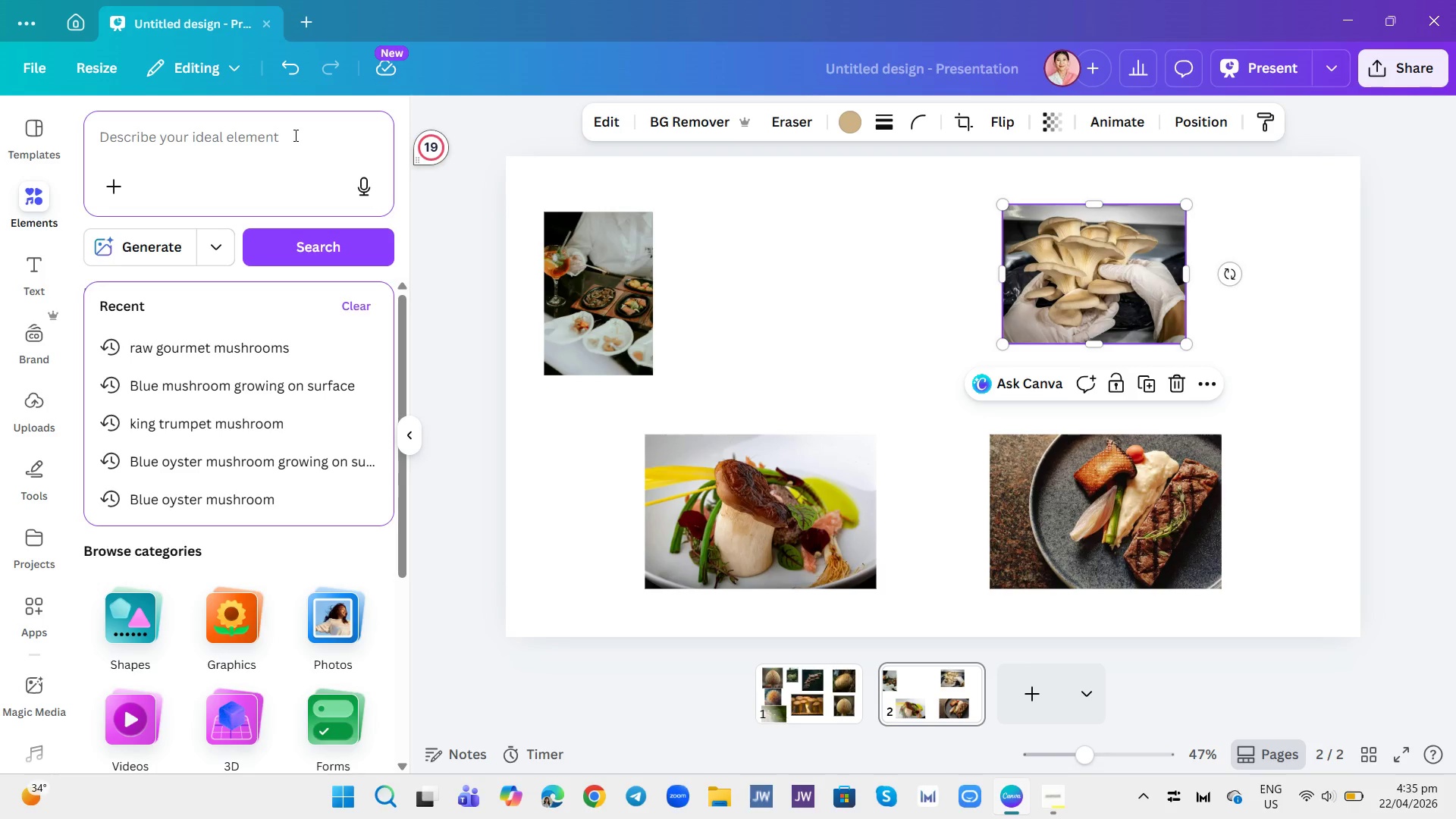 
wait(7.69)
 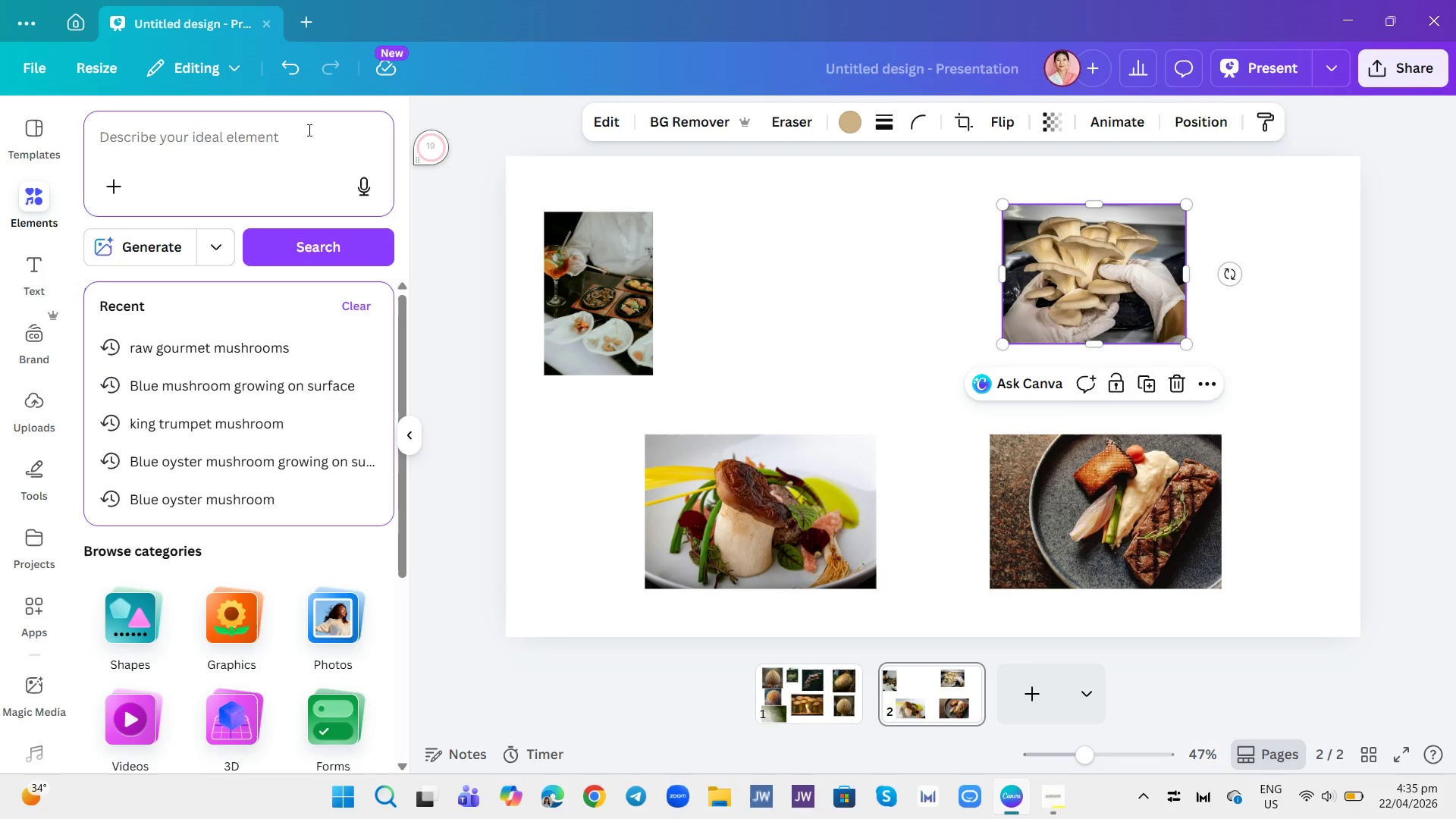 
type(chef planting gourmet mushrooms)
 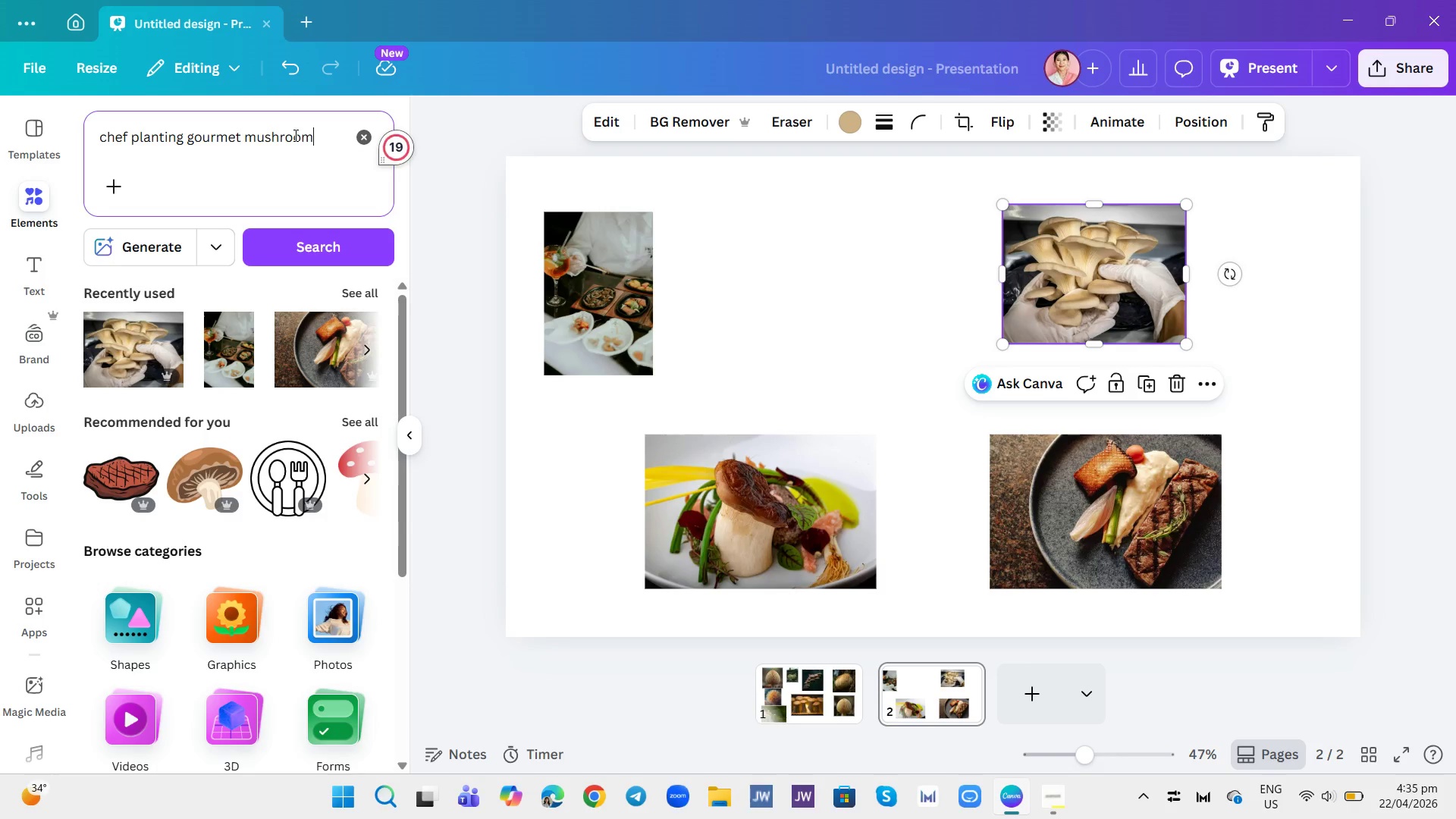 
key(Enter)
 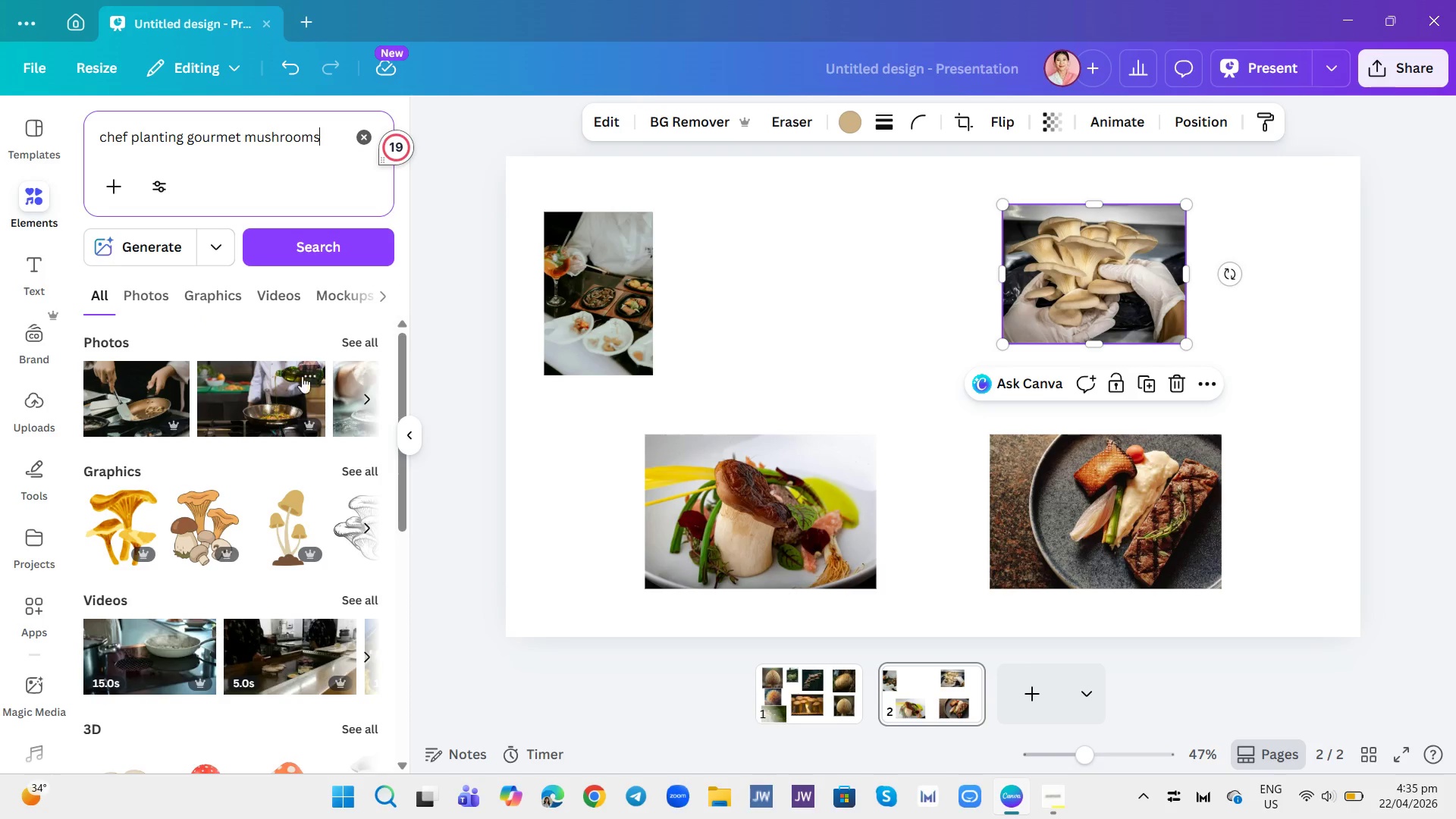 
left_click([368, 340])
 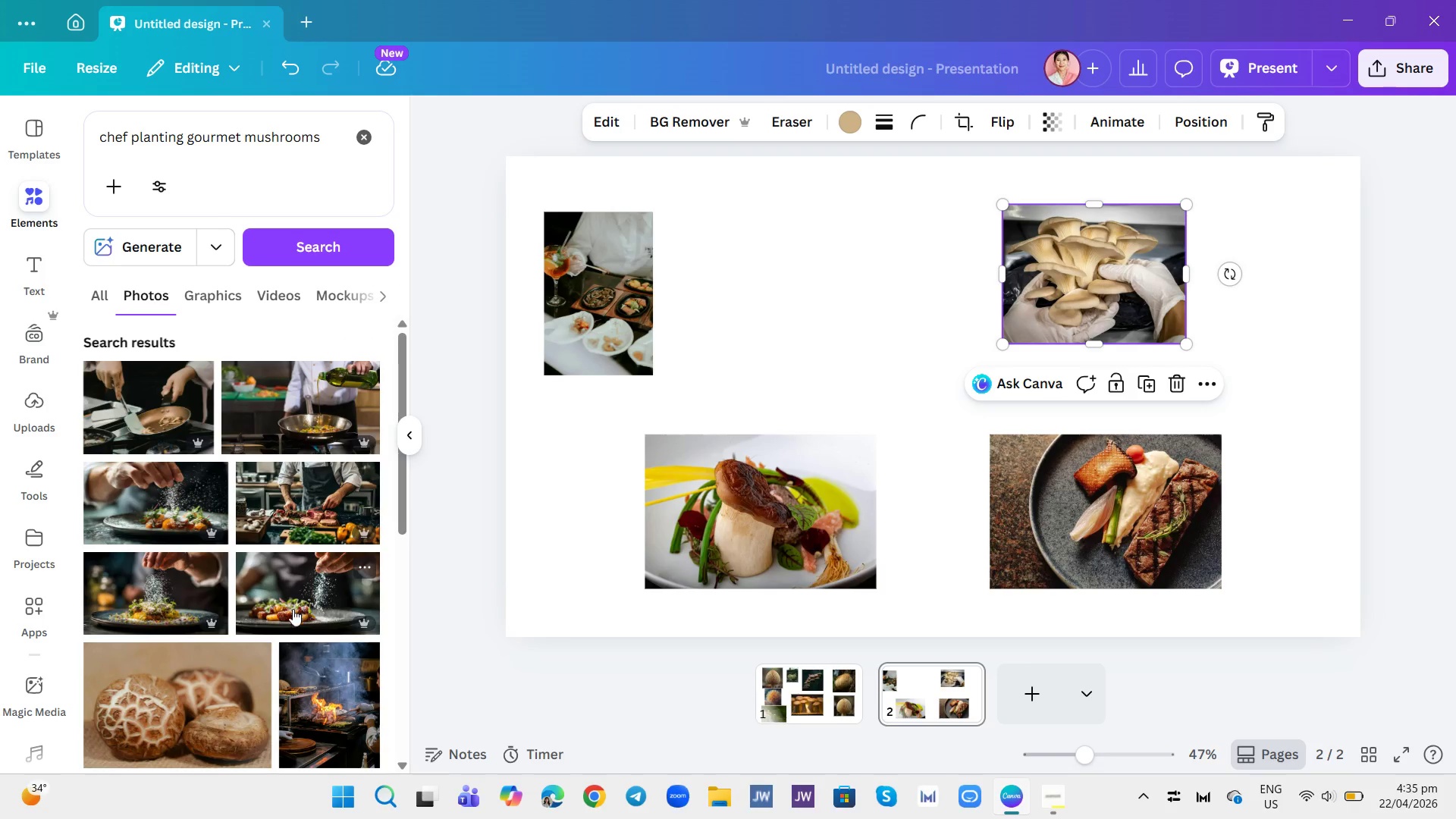 
wait(7.99)
 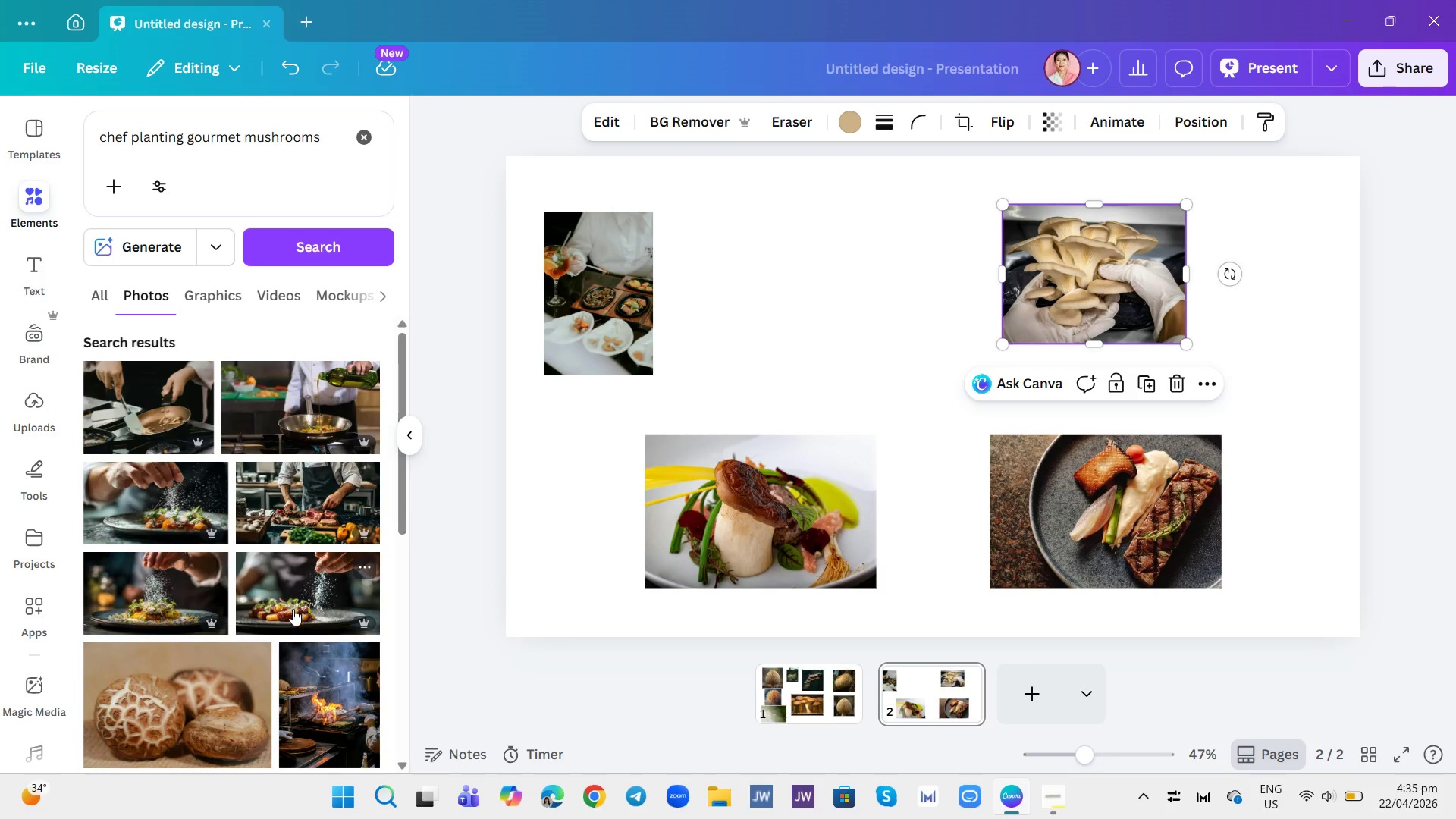 
scroll: coordinate [256, 554], scroll_direction: down, amount: 4.0
 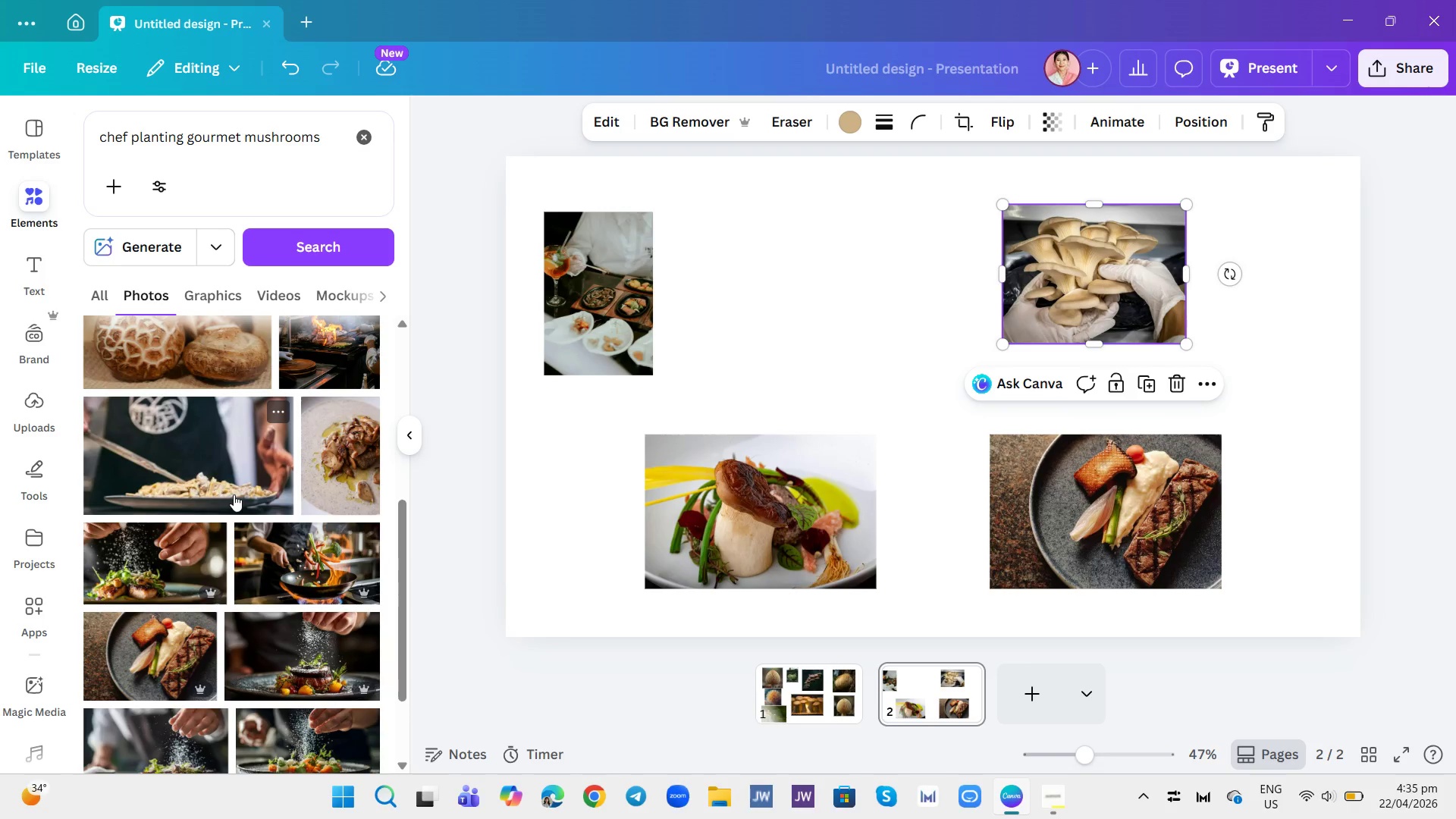 
left_click([234, 494])
 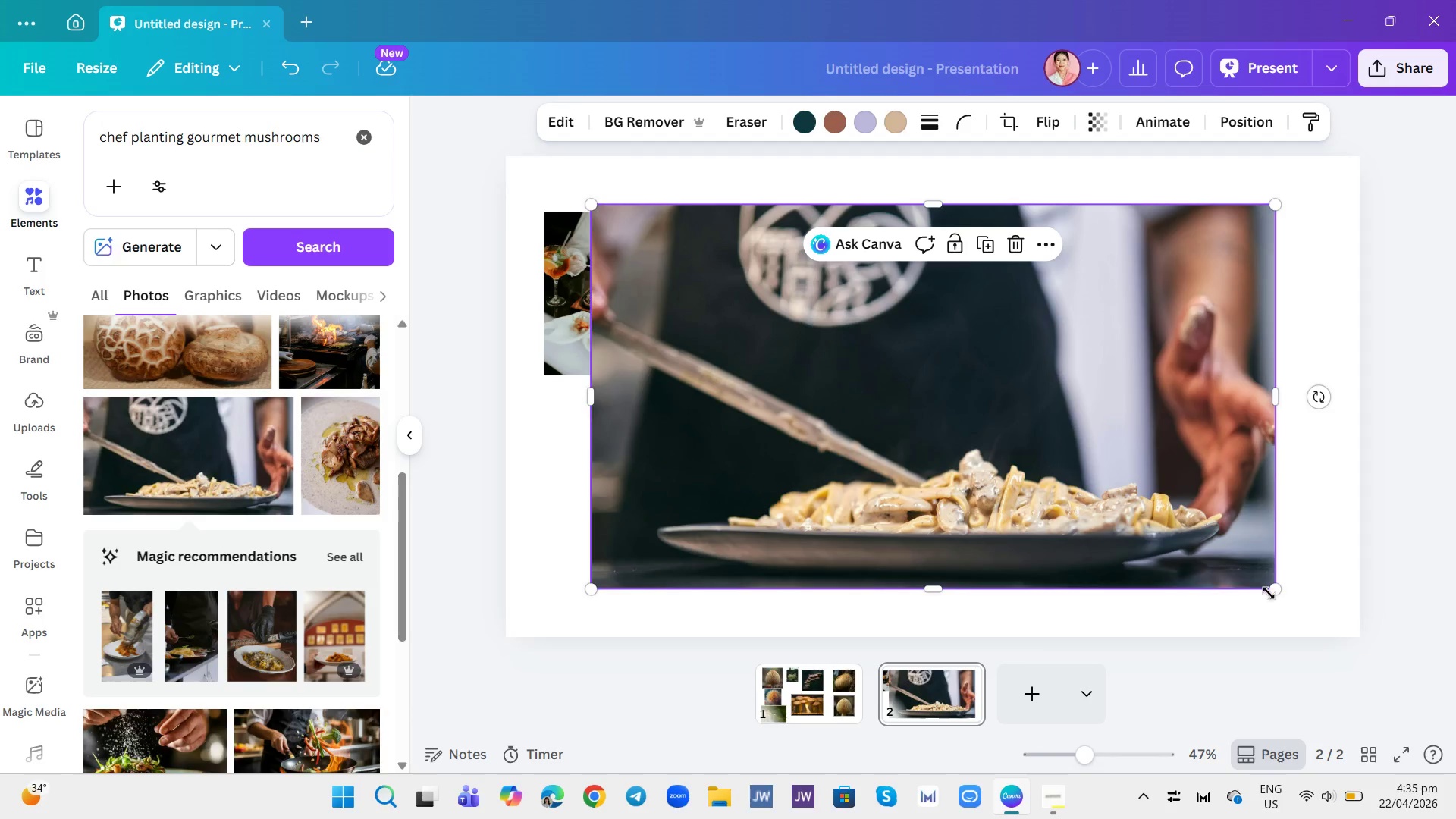 
left_click_drag(start_coordinate=[1270, 592], to_coordinate=[709, 350])
 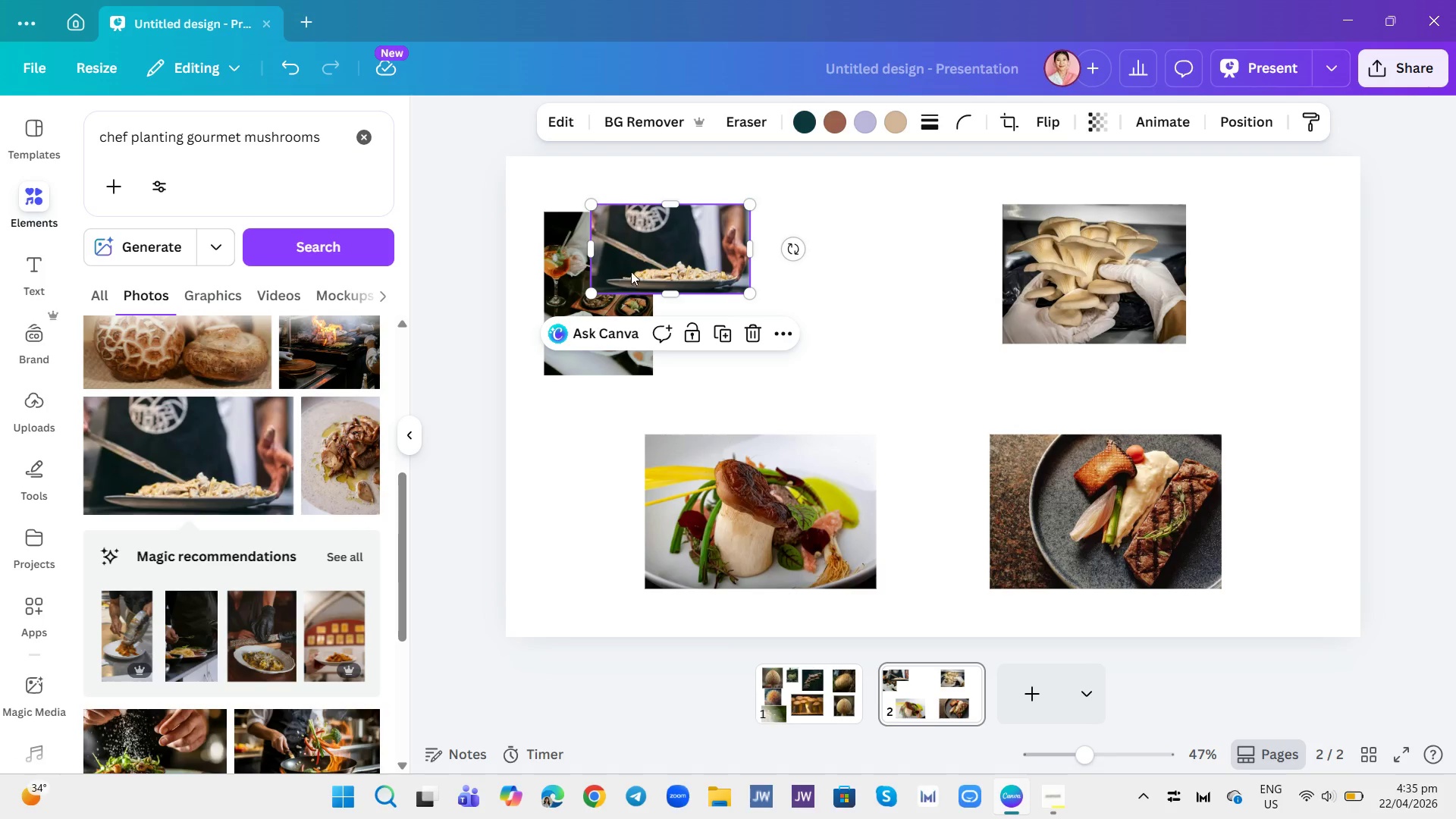 
left_click_drag(start_coordinate=[649, 260], to_coordinate=[820, 280])
 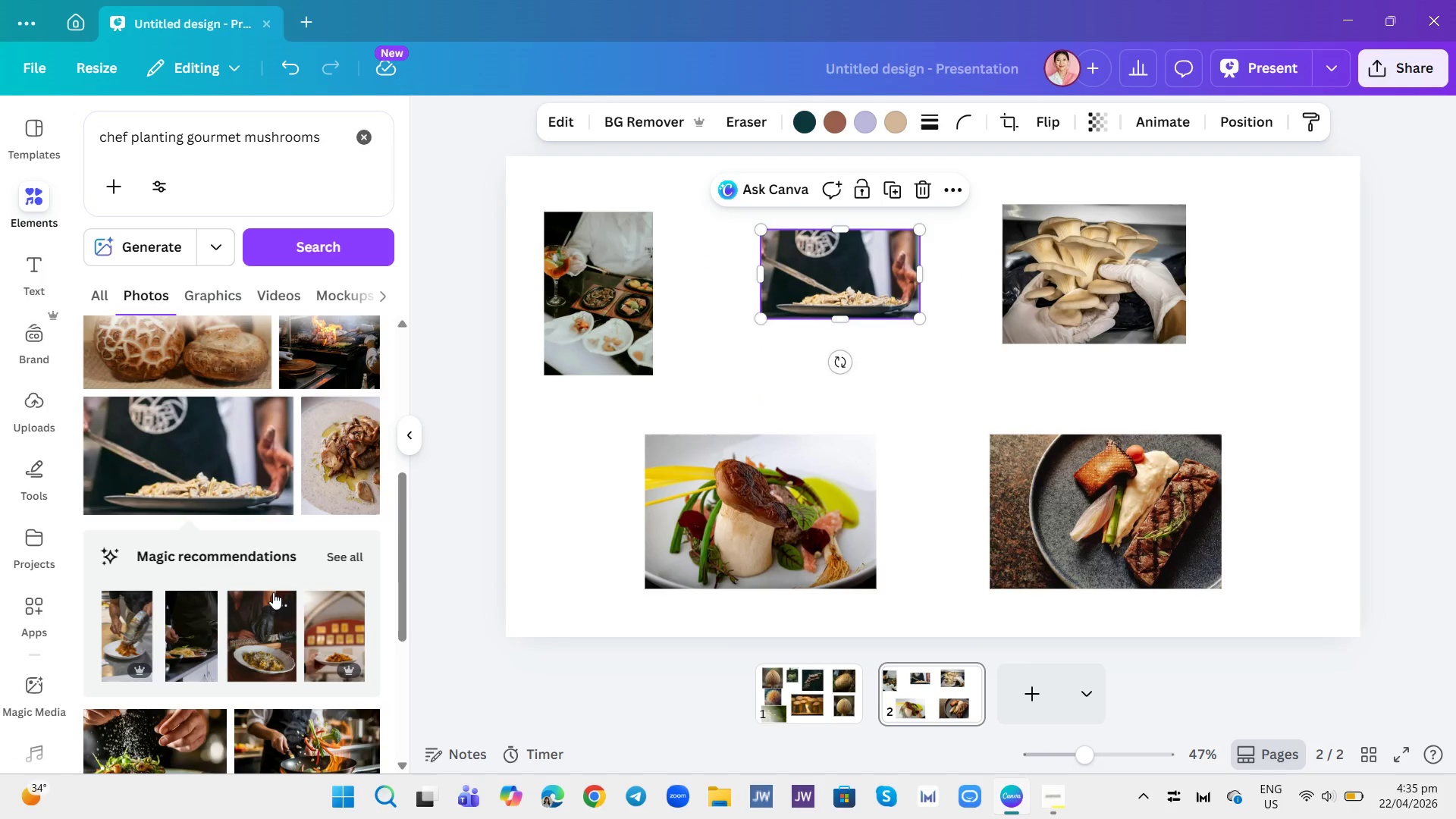 
scroll: coordinate [297, 568], scroll_direction: down, amount: 4.0
 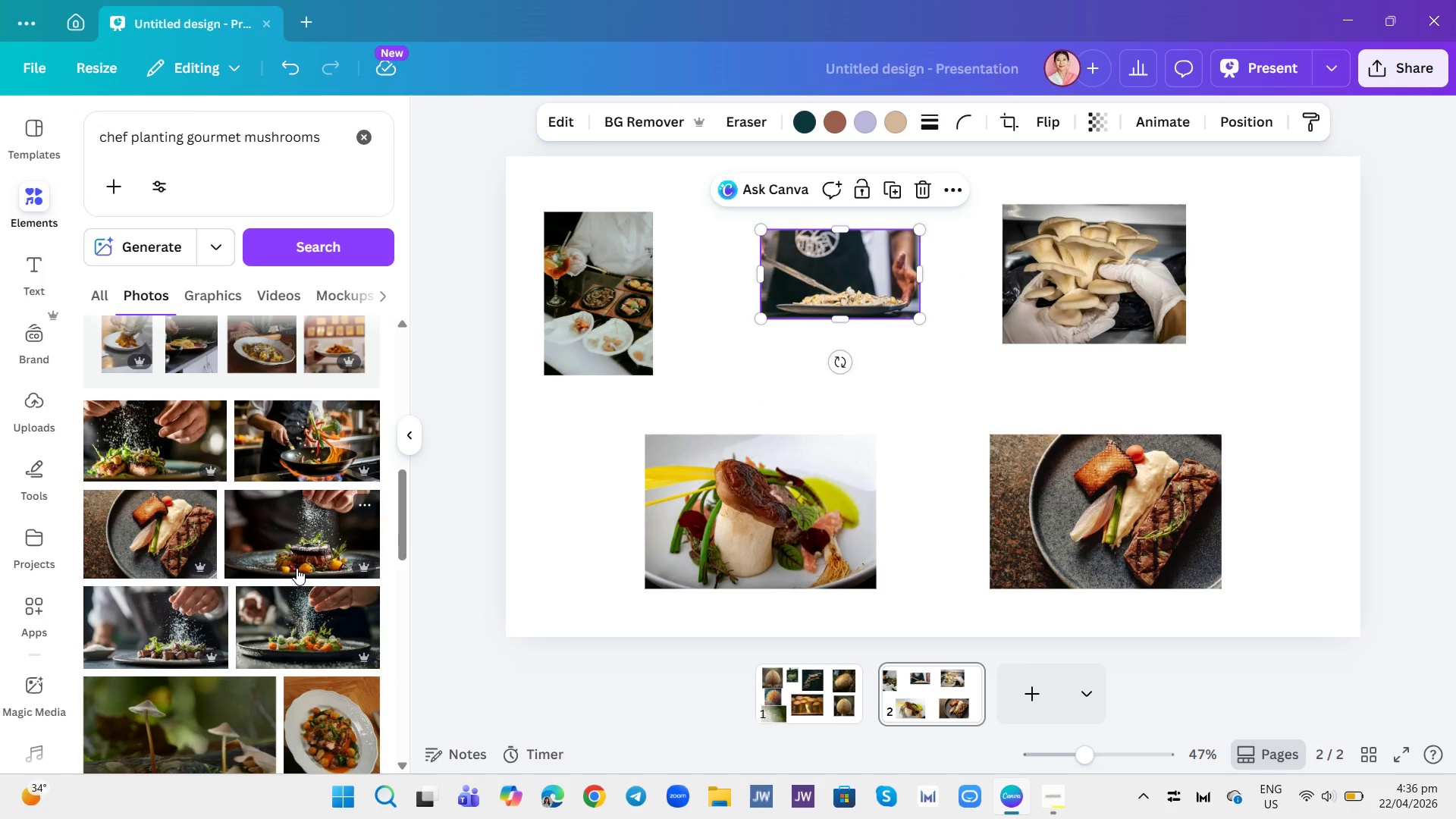 
scroll: coordinate [206, 510], scroll_direction: up, amount: 6.0
 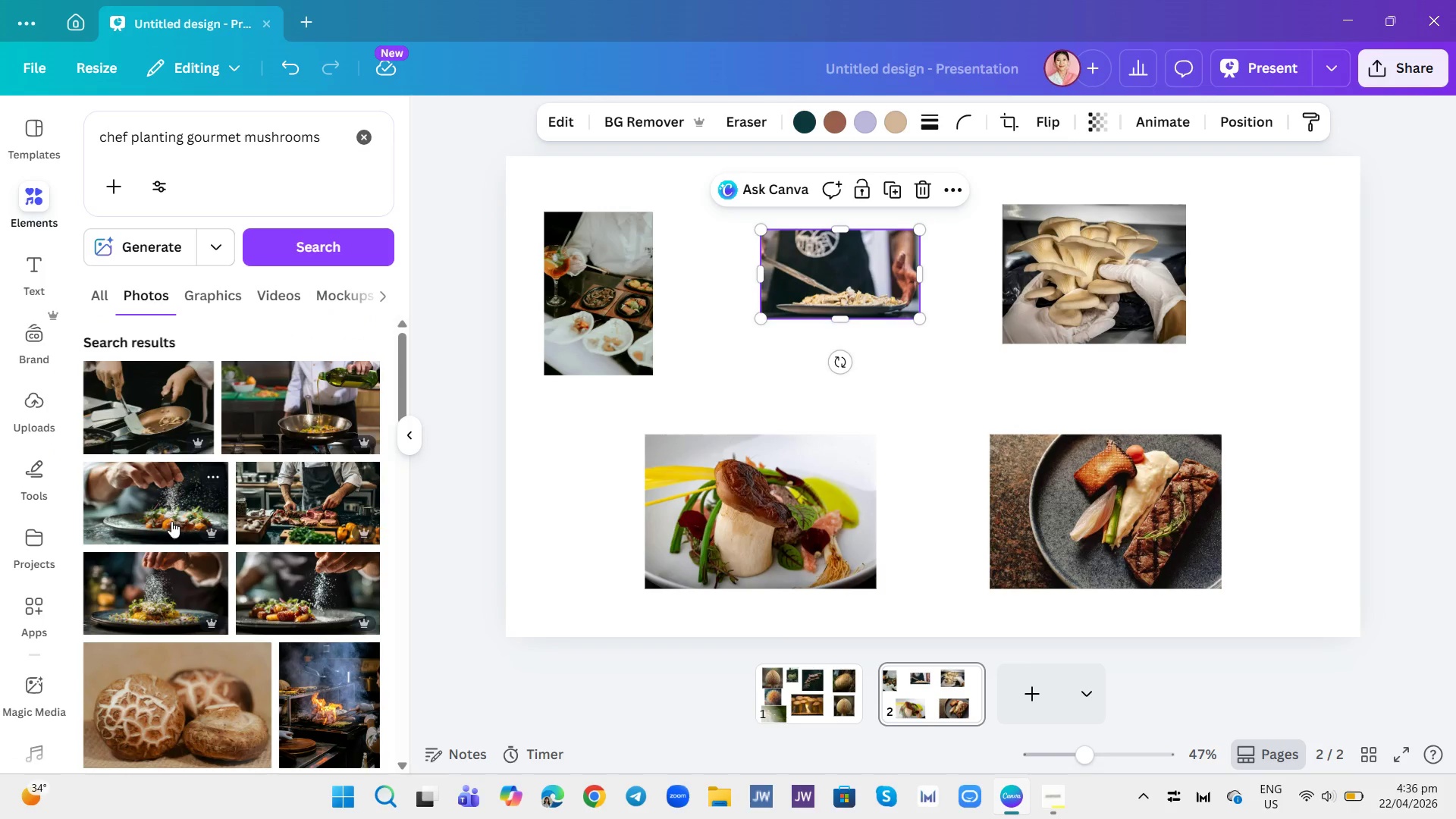 
left_click([171, 519])
 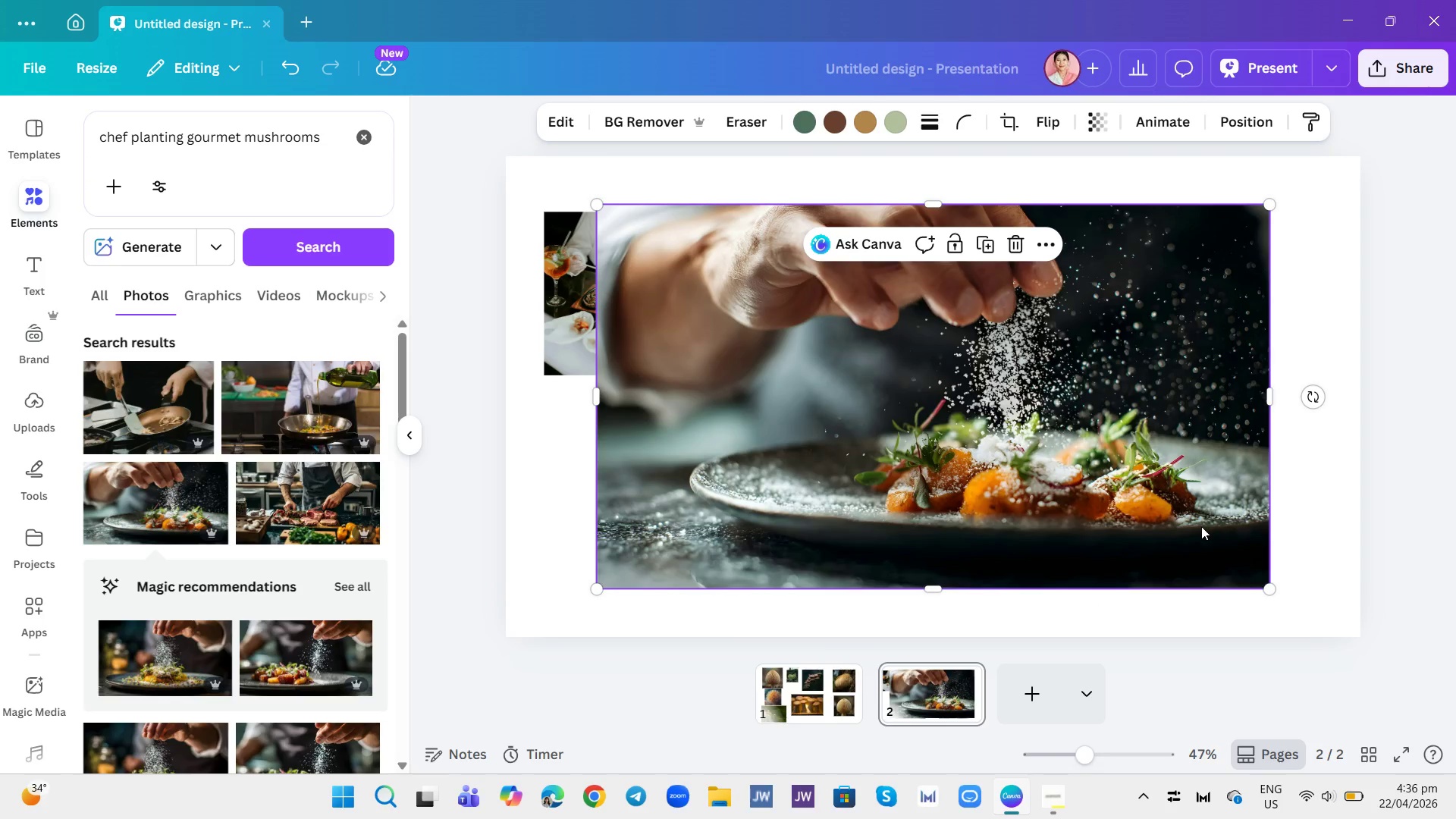 
left_click_drag(start_coordinate=[1270, 583], to_coordinate=[1029, 422])
 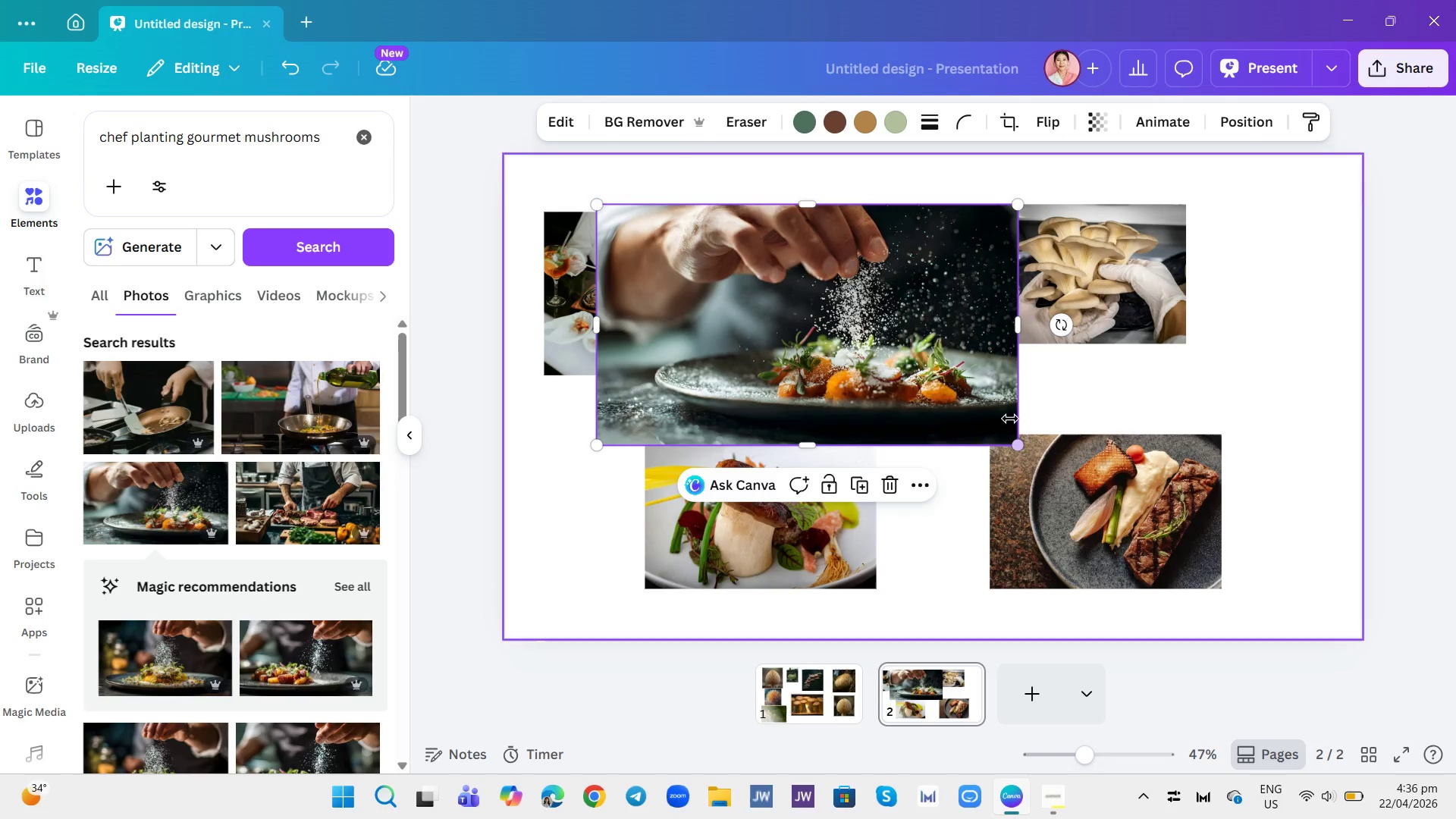 
left_click_drag(start_coordinate=[1029, 422], to_coordinate=[853, 337])
 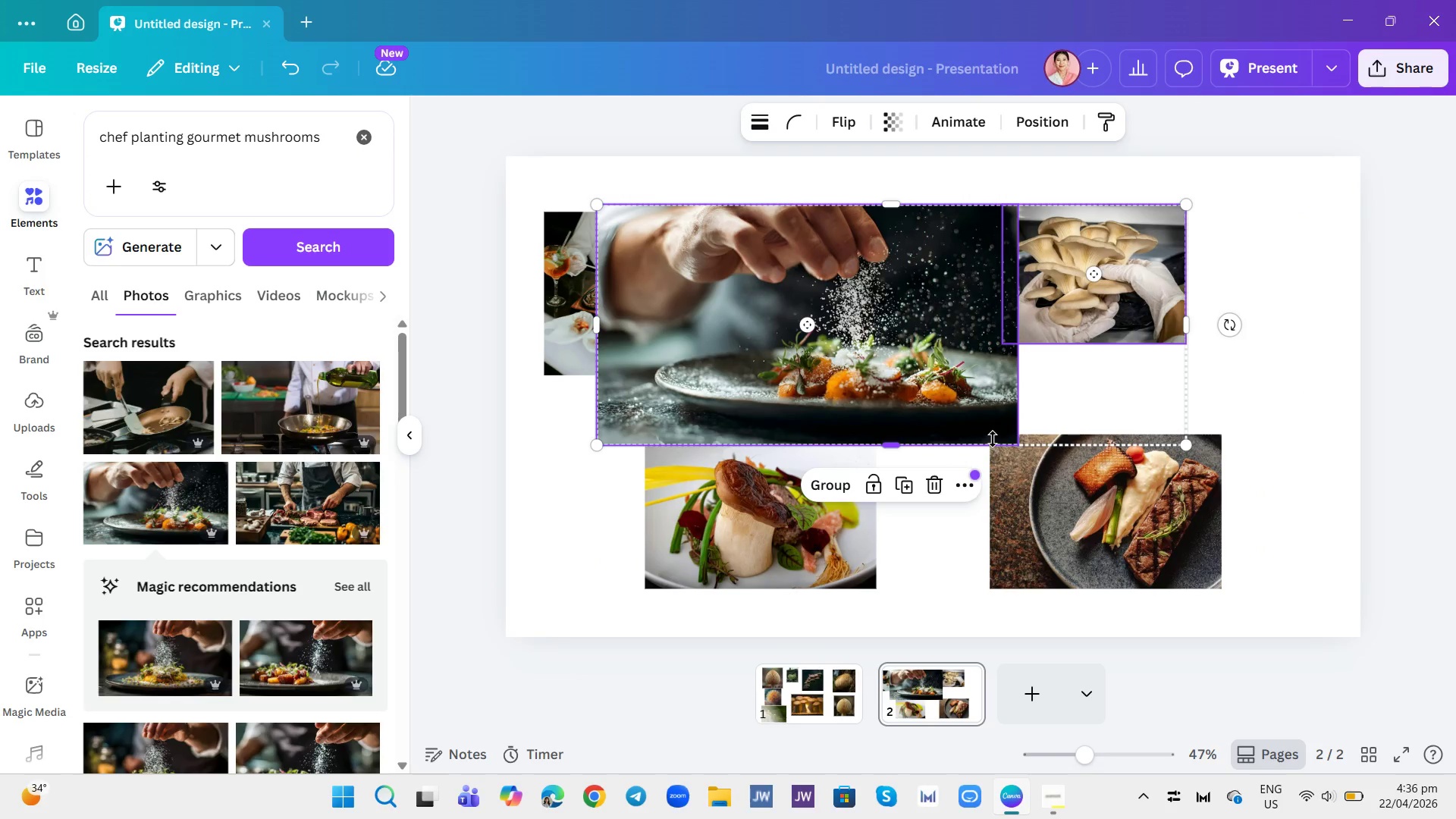 
left_click([982, 417])
 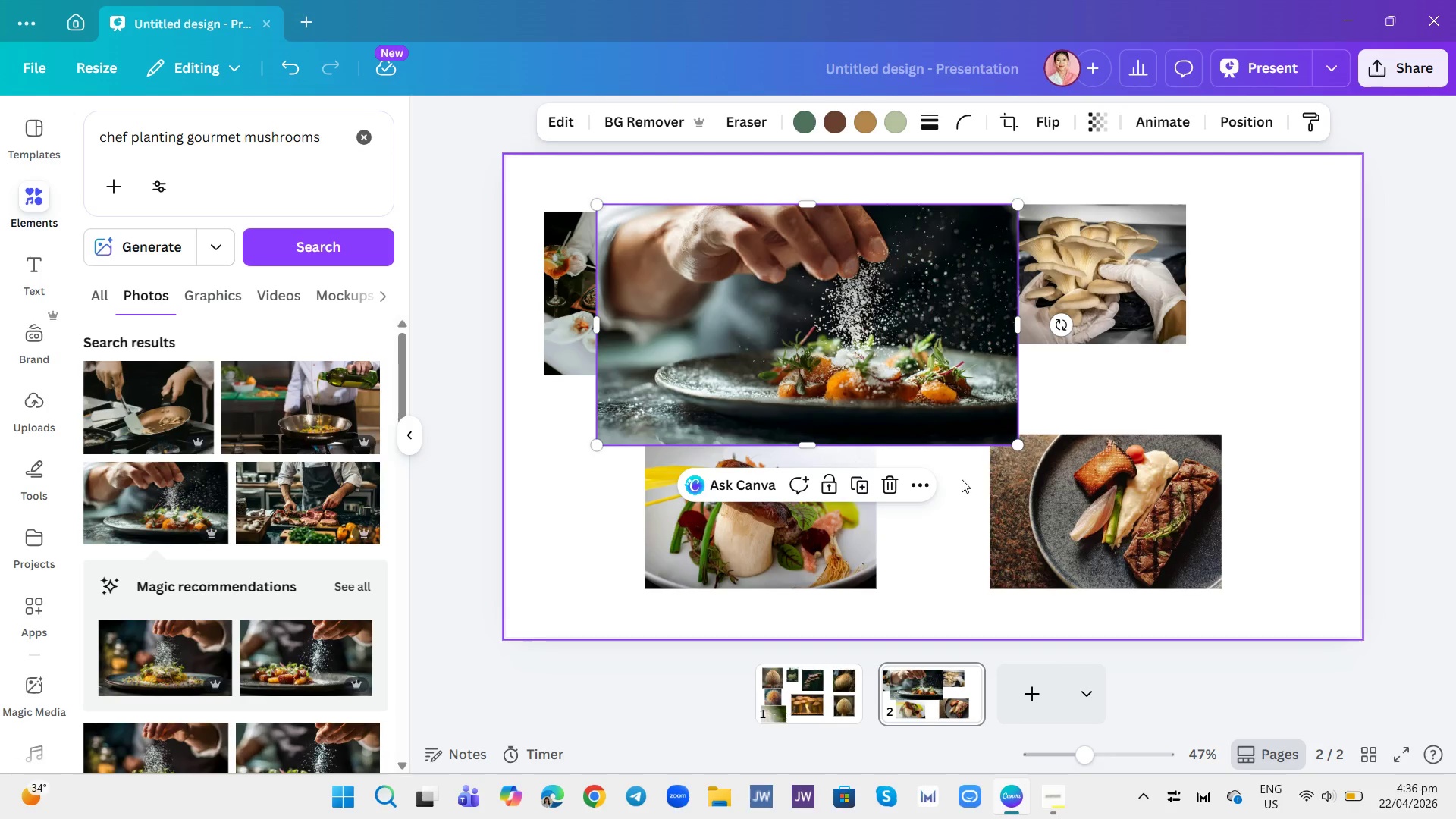 
left_click([961, 418])
 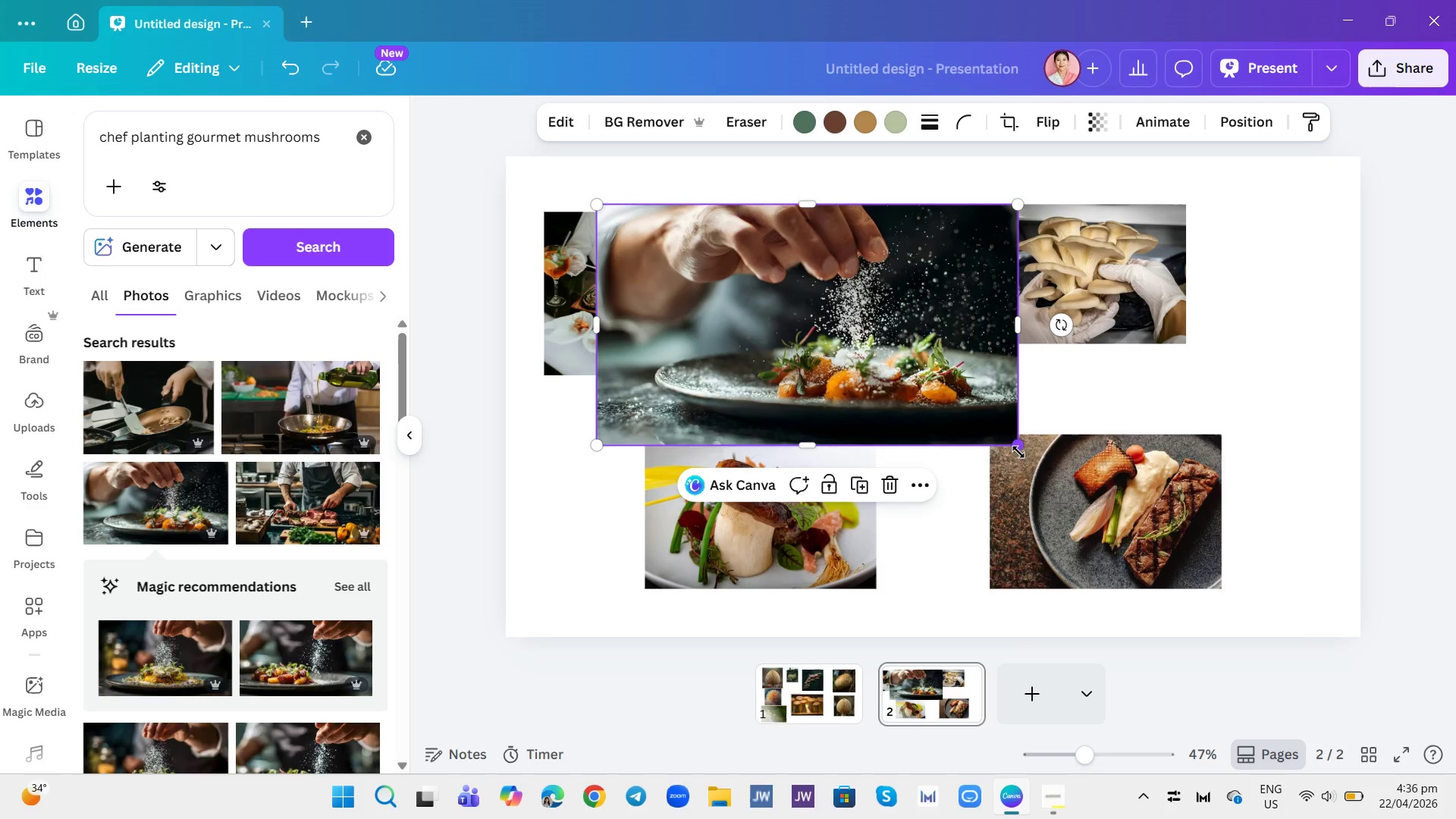 
left_click_drag(start_coordinate=[1021, 452], to_coordinate=[1007, 444])
 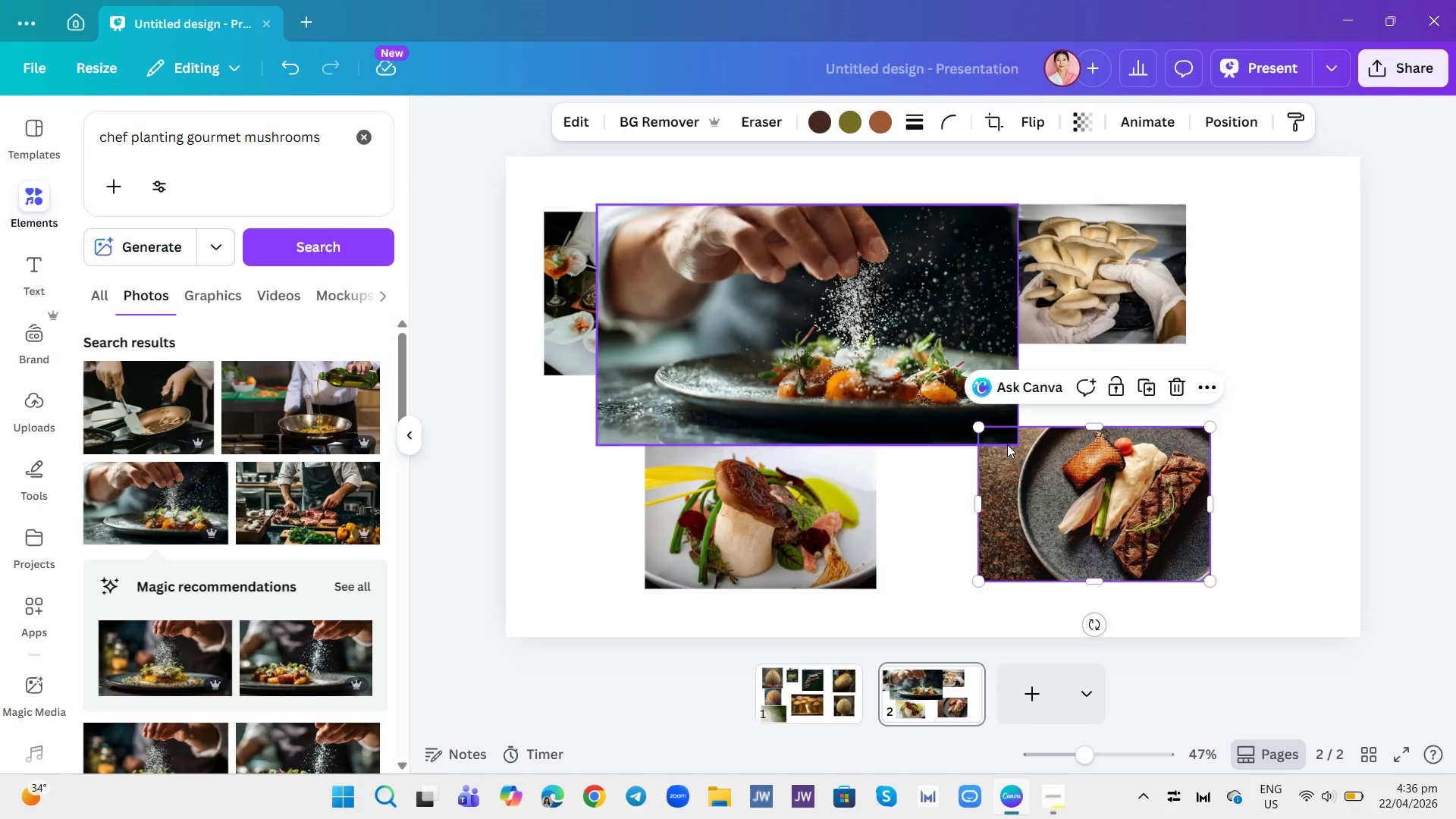 
double_click([1007, 444])
 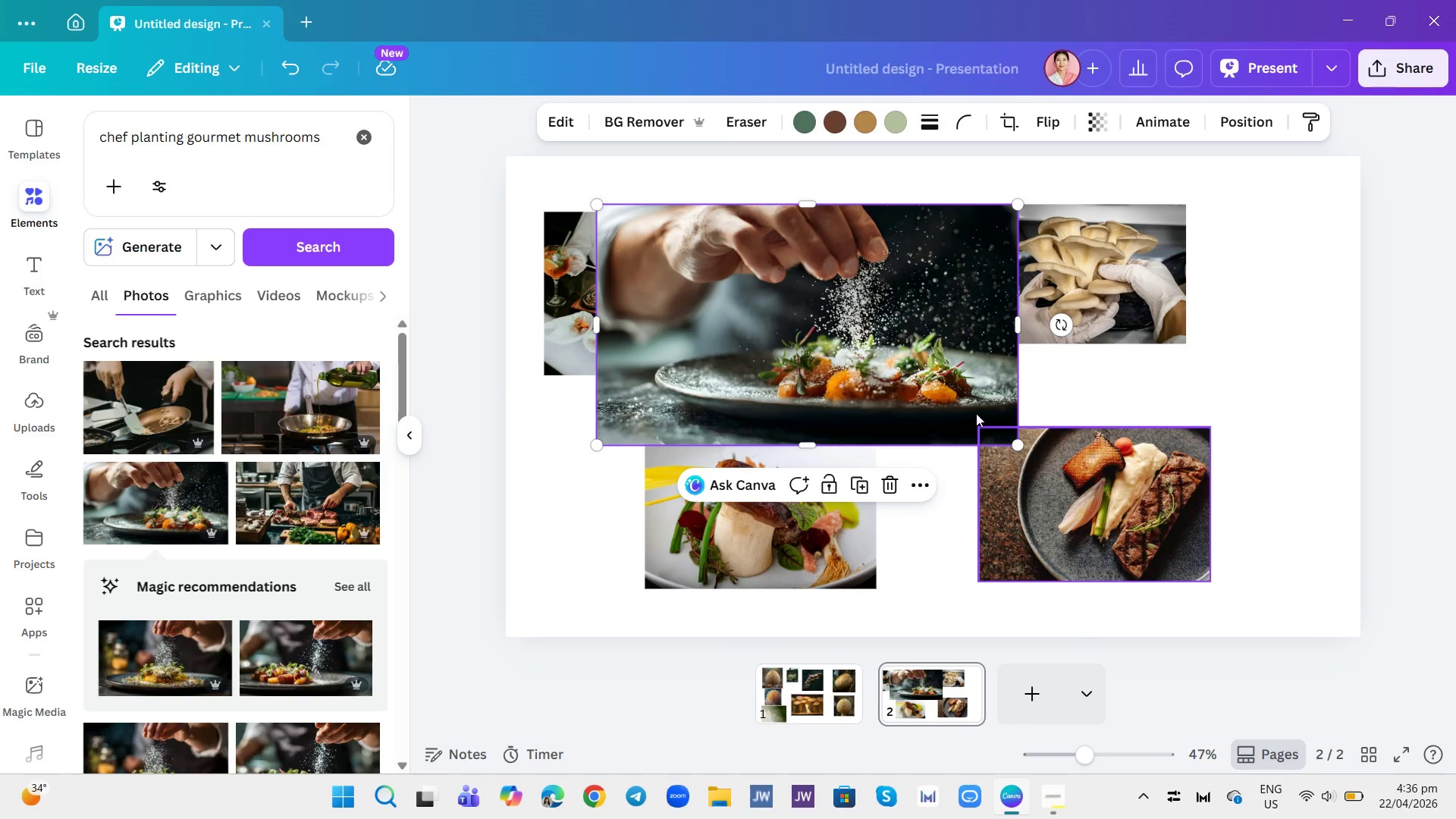 
left_click([962, 401])
 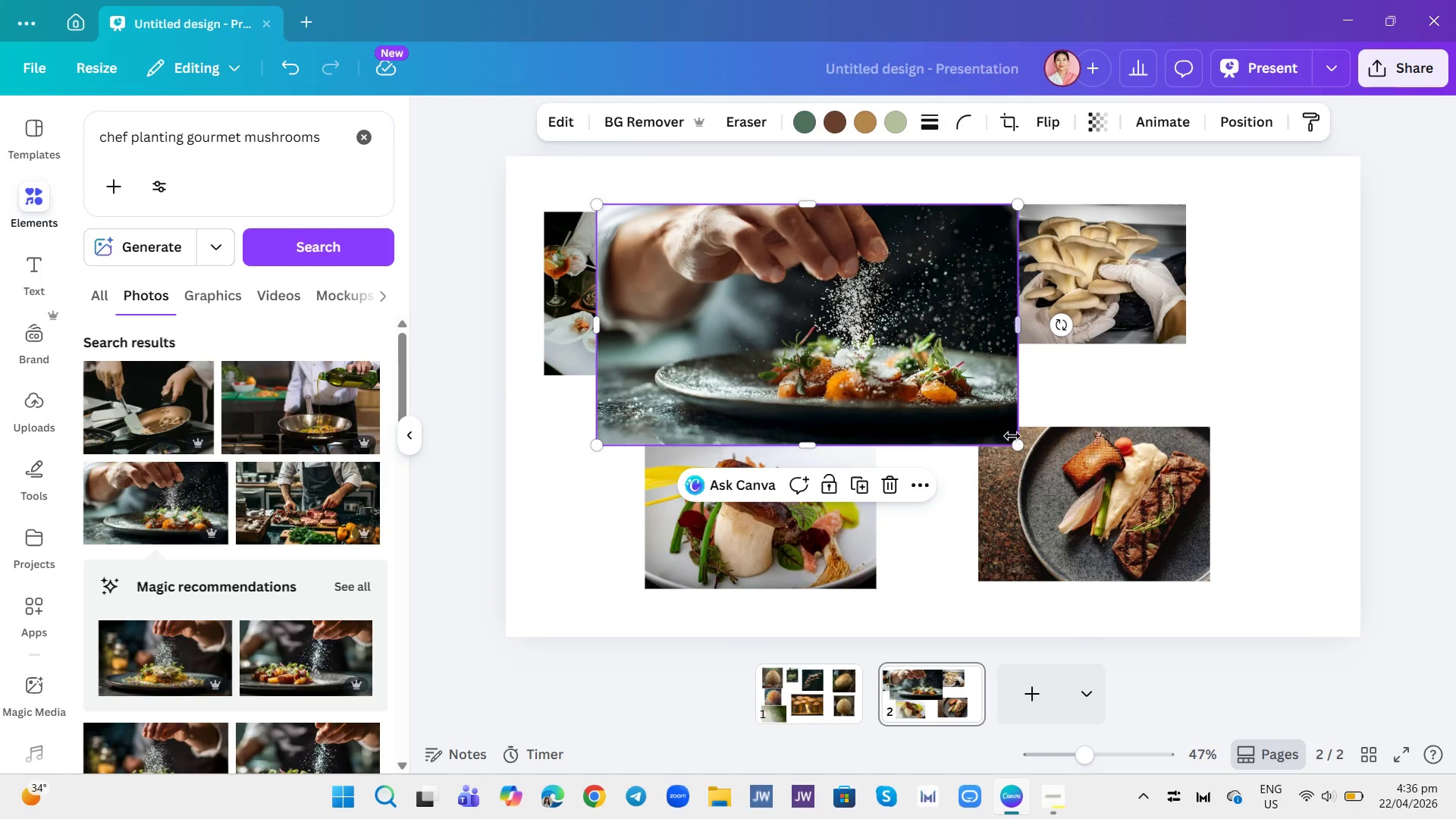 
left_click_drag(start_coordinate=[1018, 441], to_coordinate=[800, 298])
 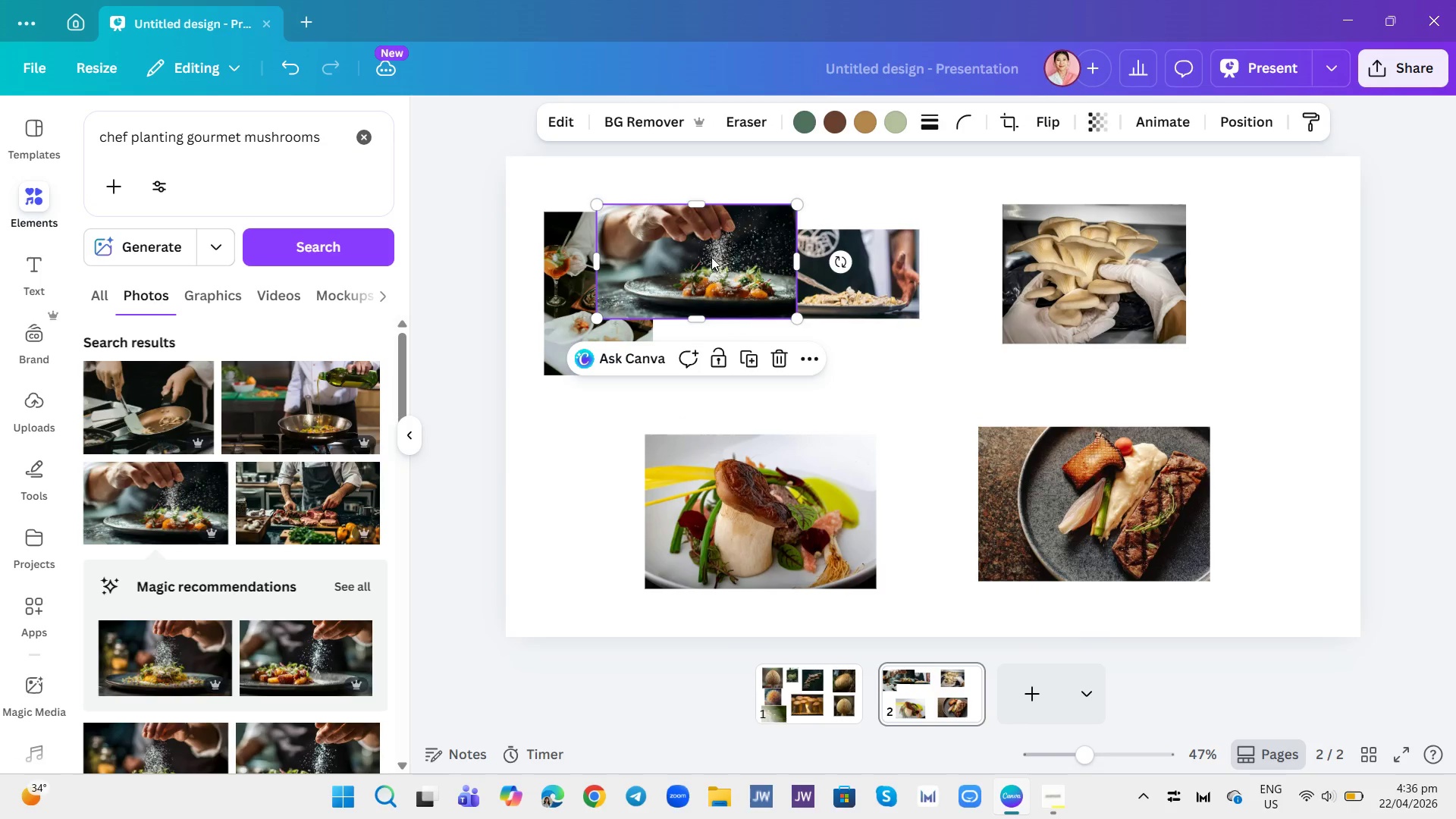 
left_click_drag(start_coordinate=[711, 257], to_coordinate=[835, 356])
 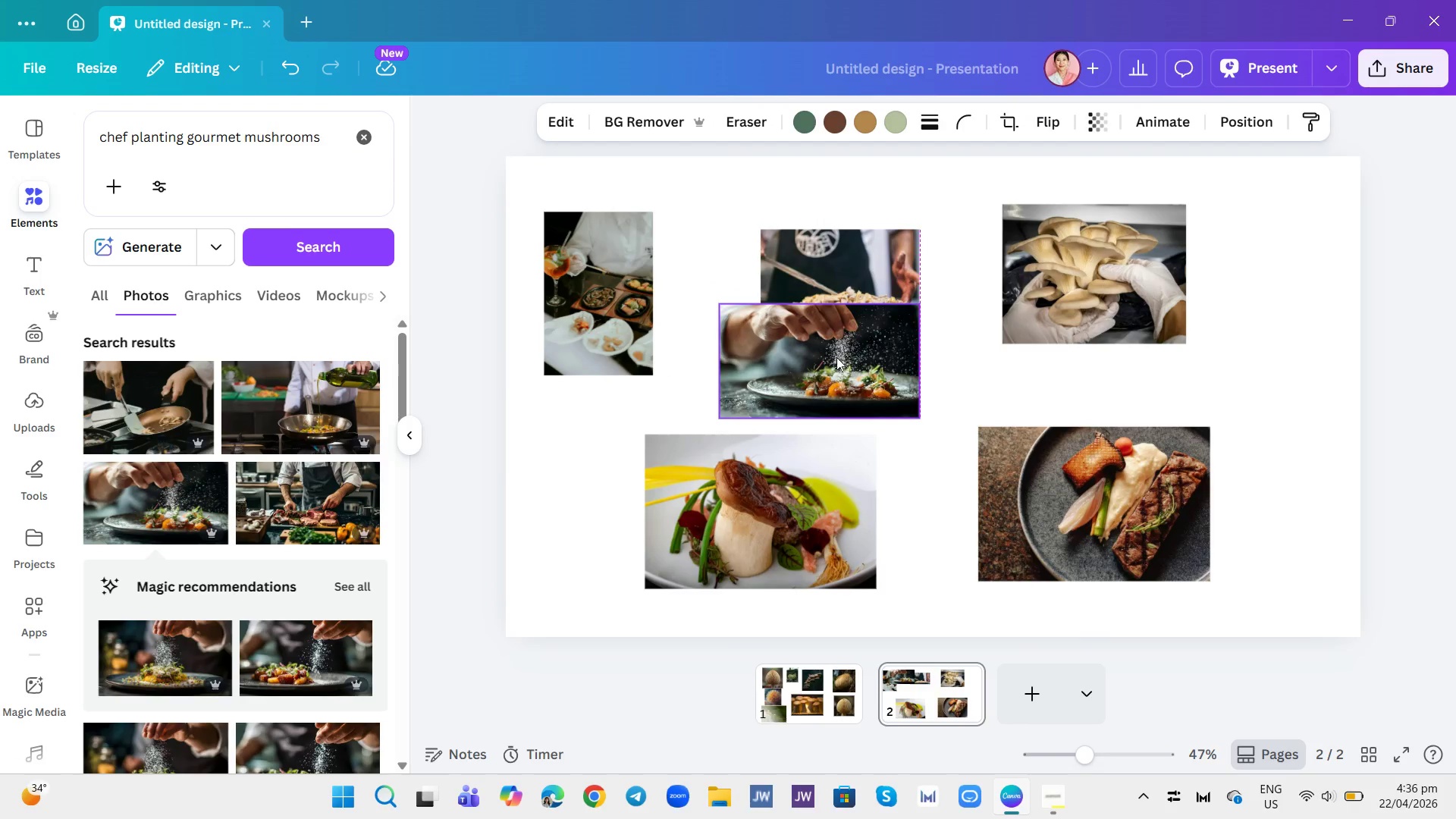 
mouse_move([855, 368])
 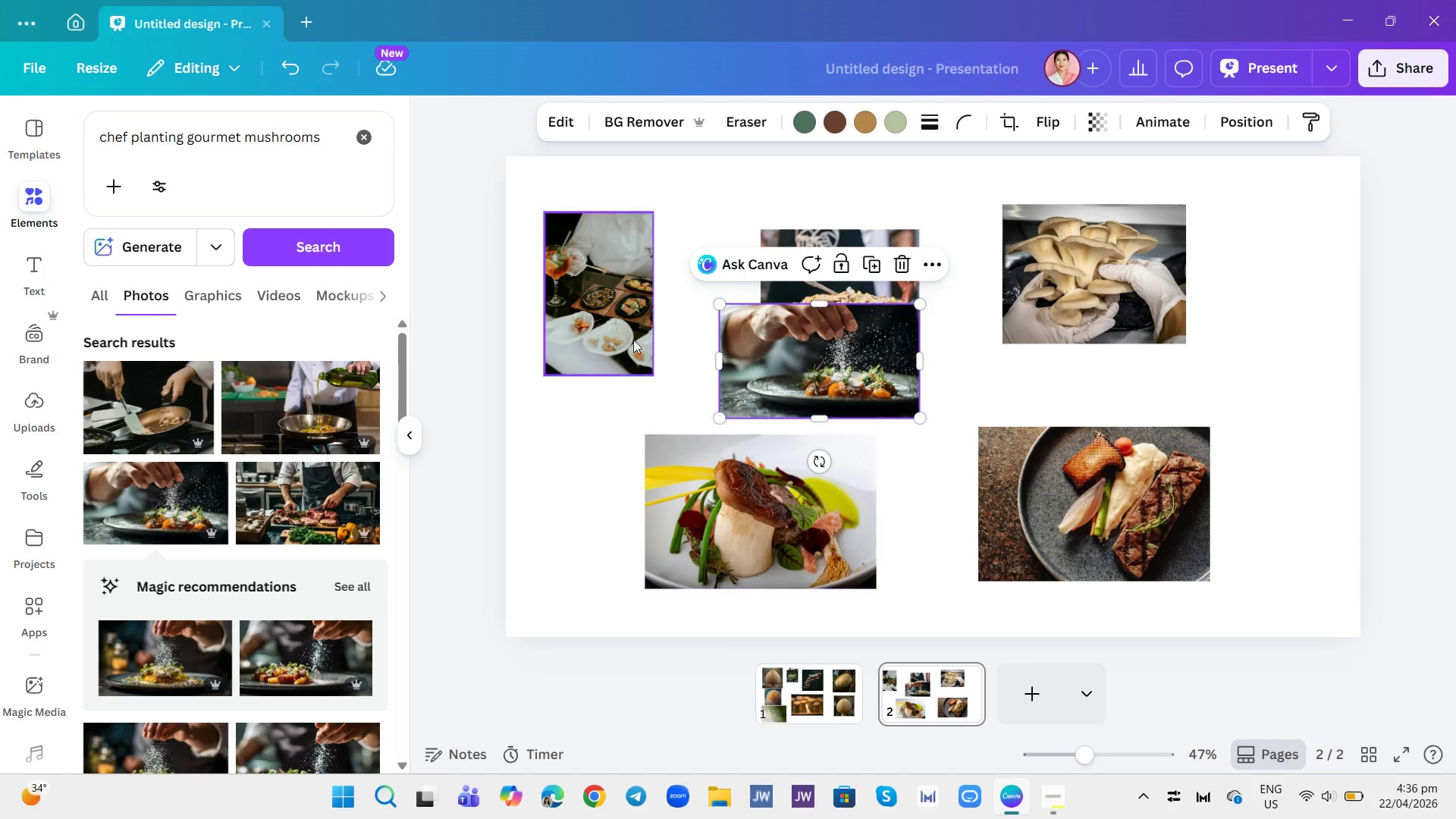 
left_click([363, 135])
 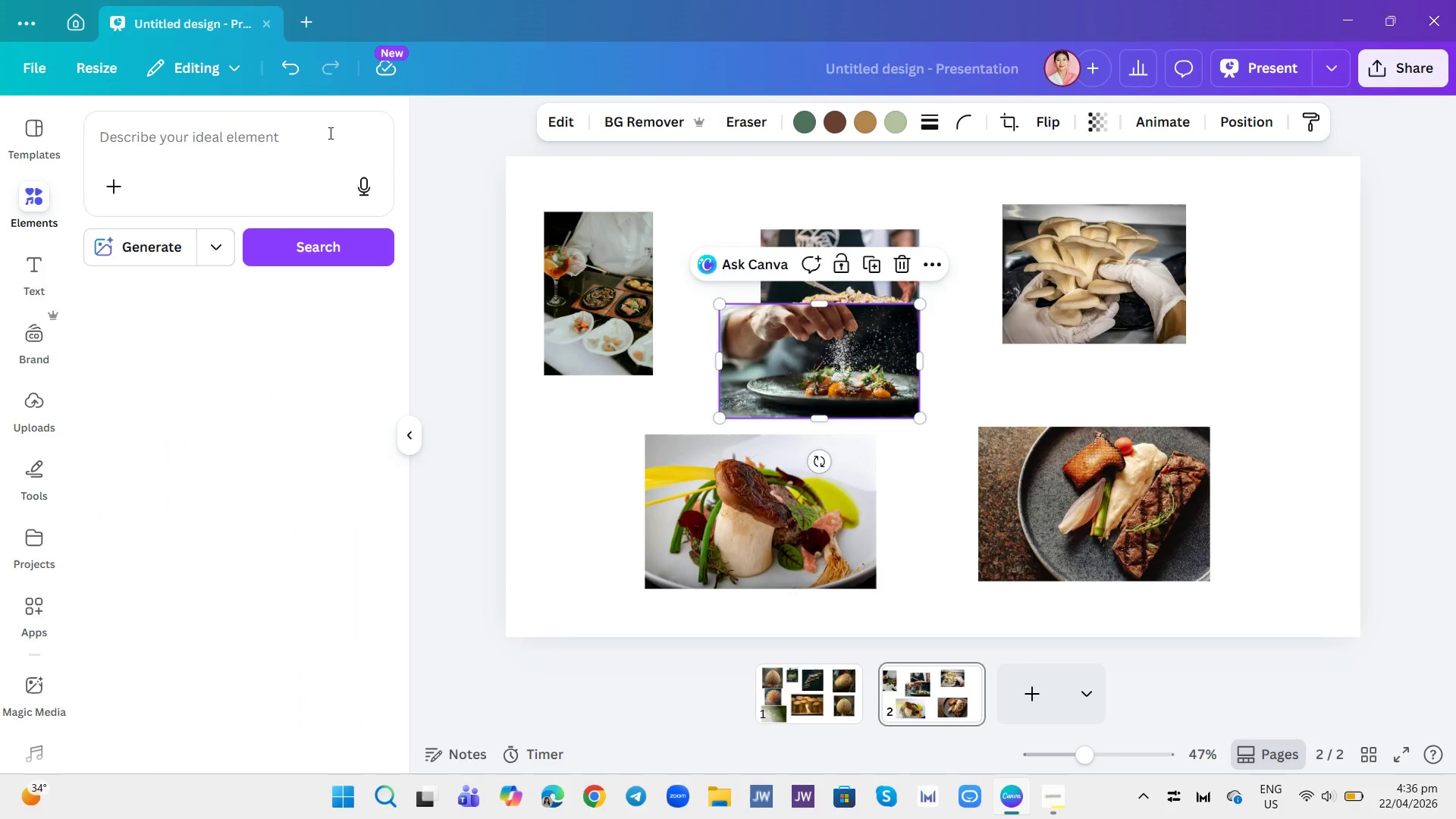 
left_click([329, 132])
 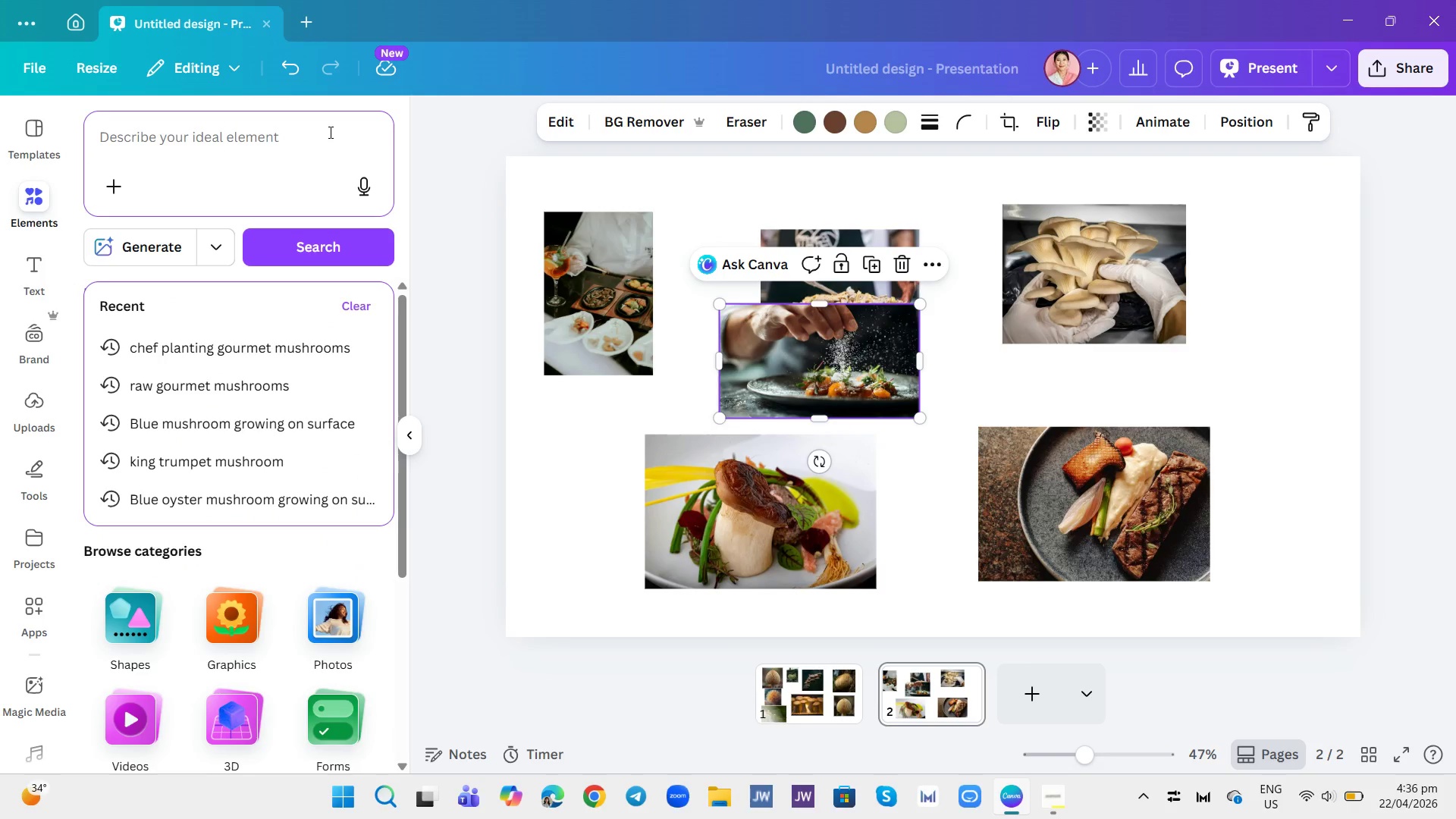 
type(vr)
key(Backspace)
type(eertice)
key(Backspace)
type(al farming LED lights indoor far,)
key(Backspace)
type(m)
 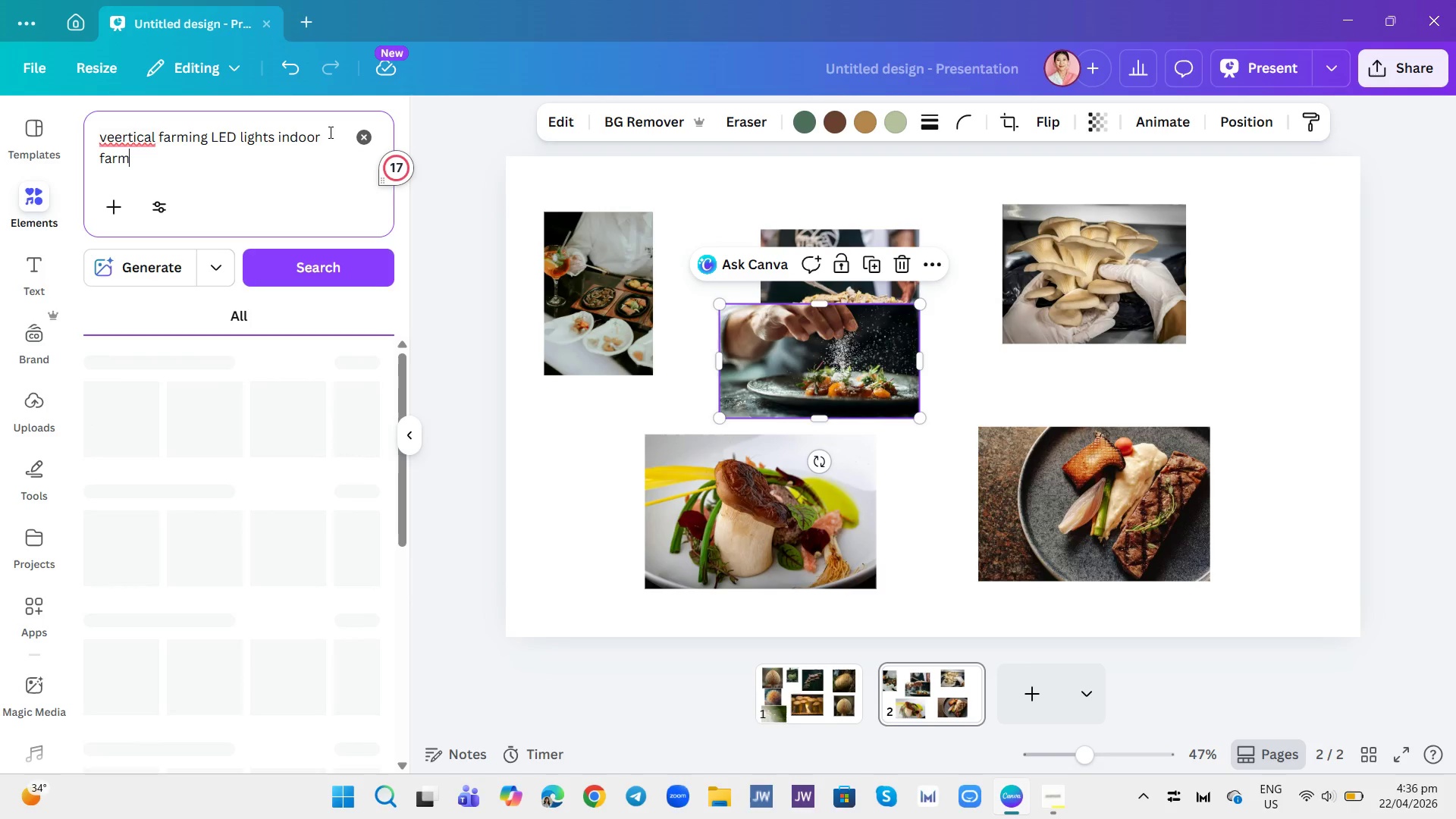 
 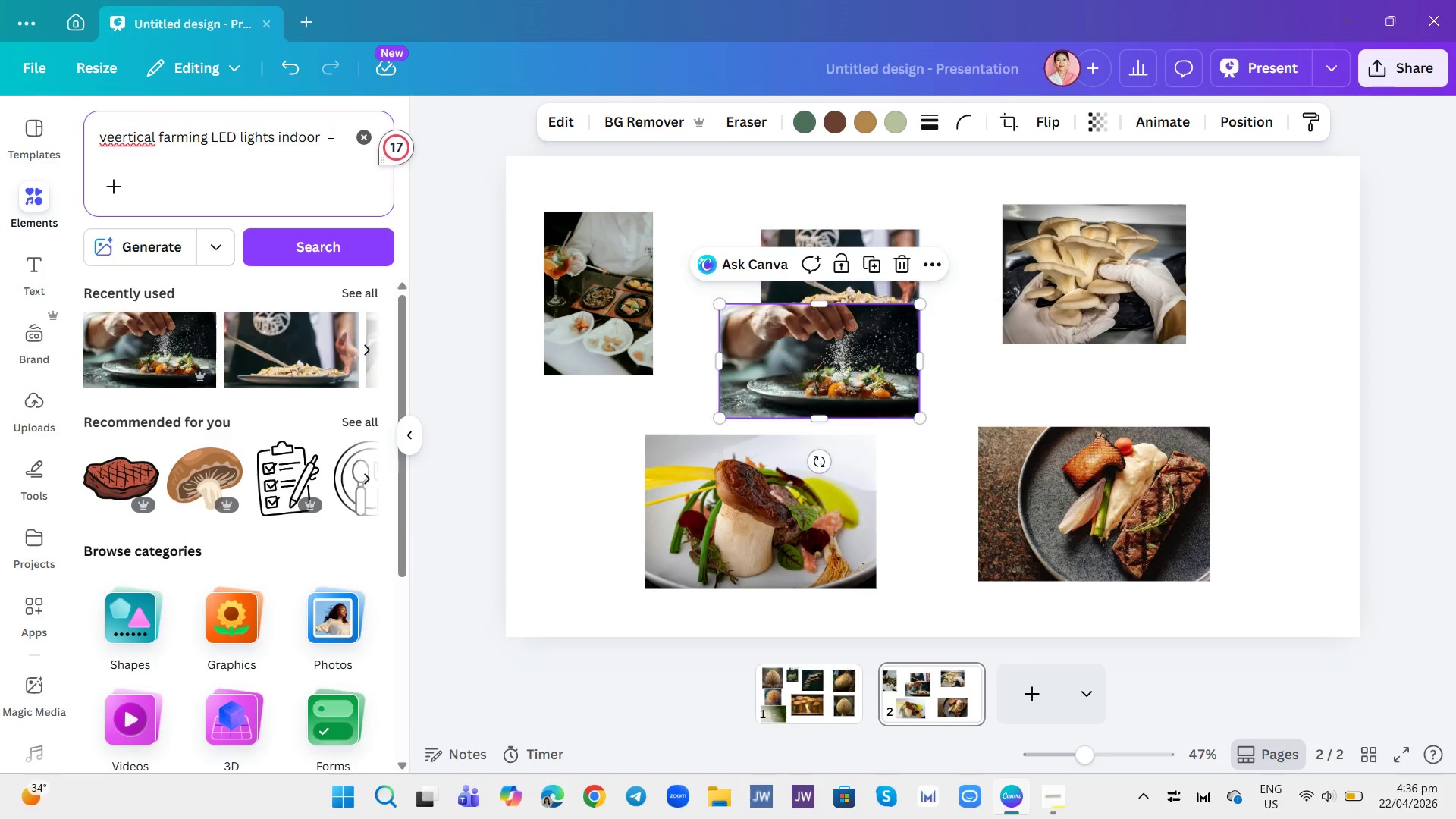 
key(Enter)
 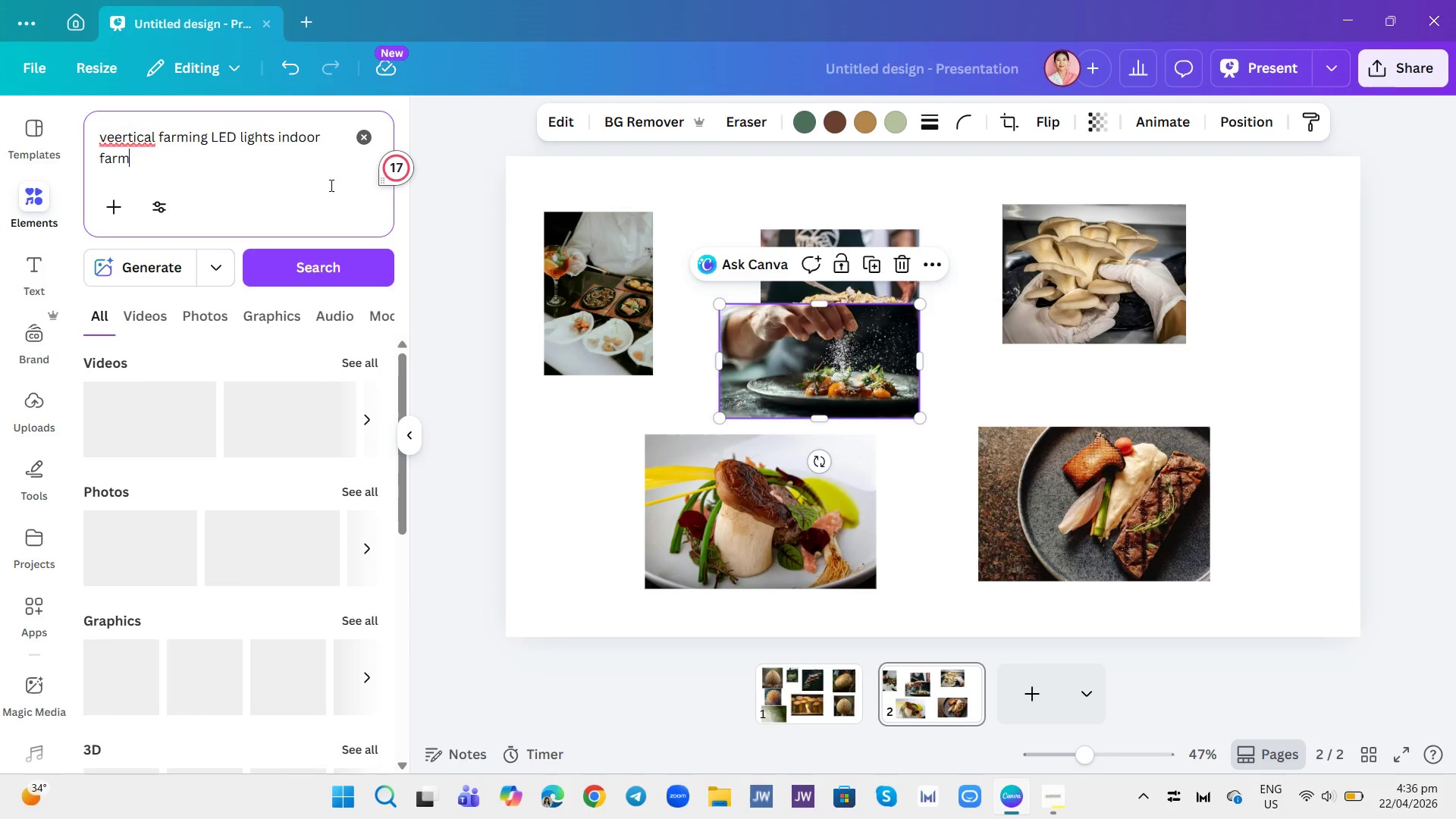 
mouse_move([286, 441])
 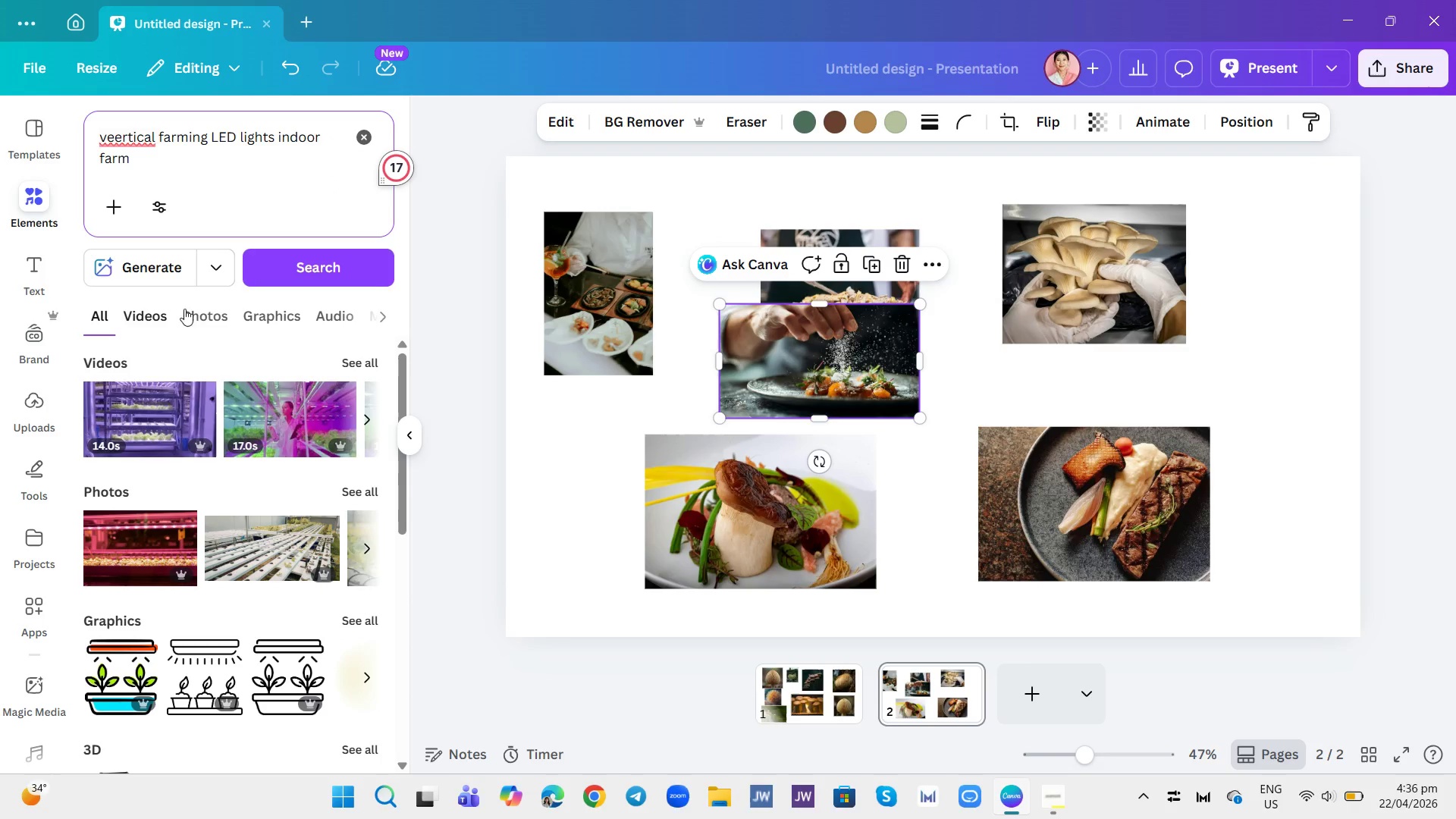 
left_click([202, 315])
 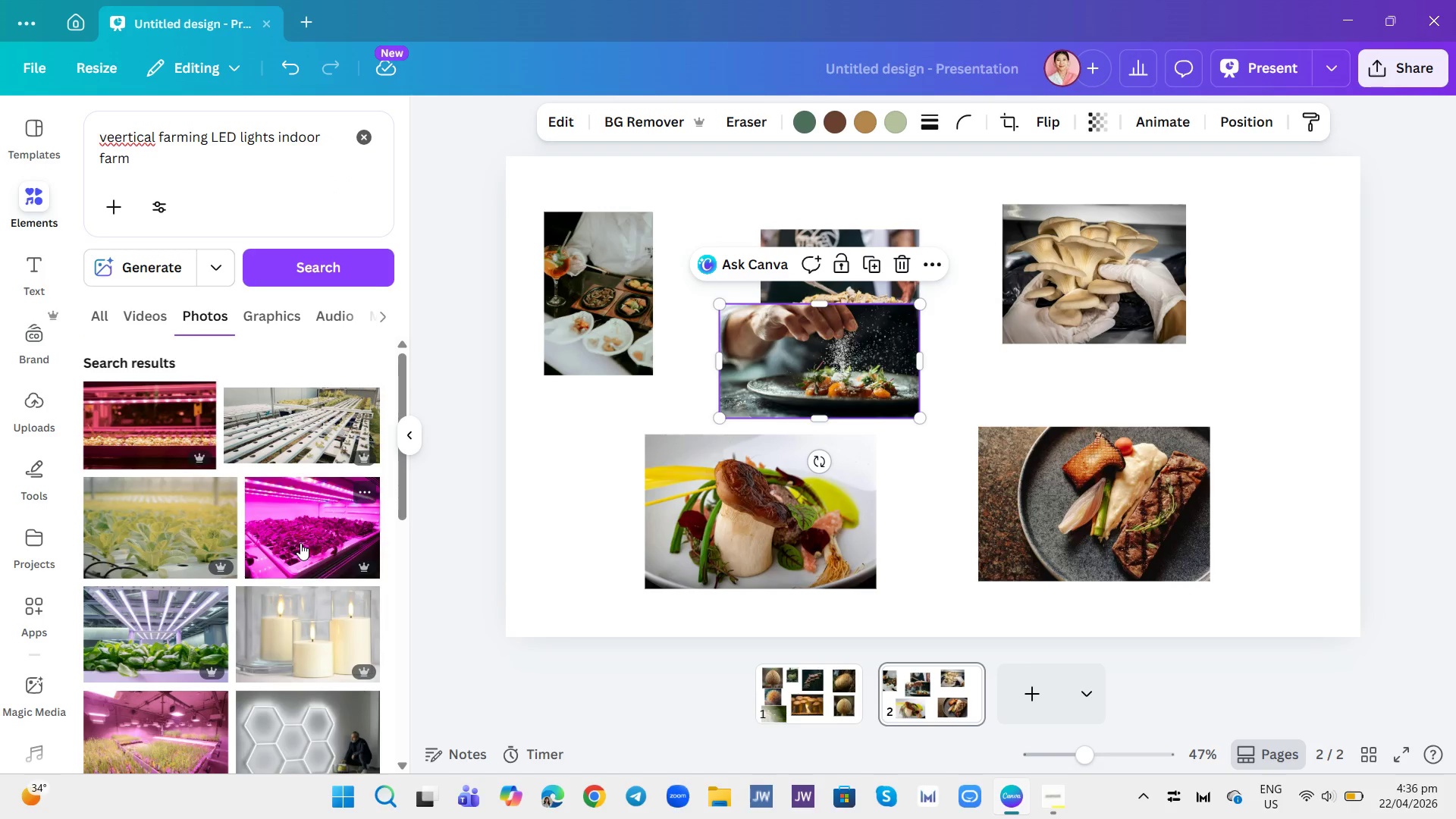 
wait(5.02)
 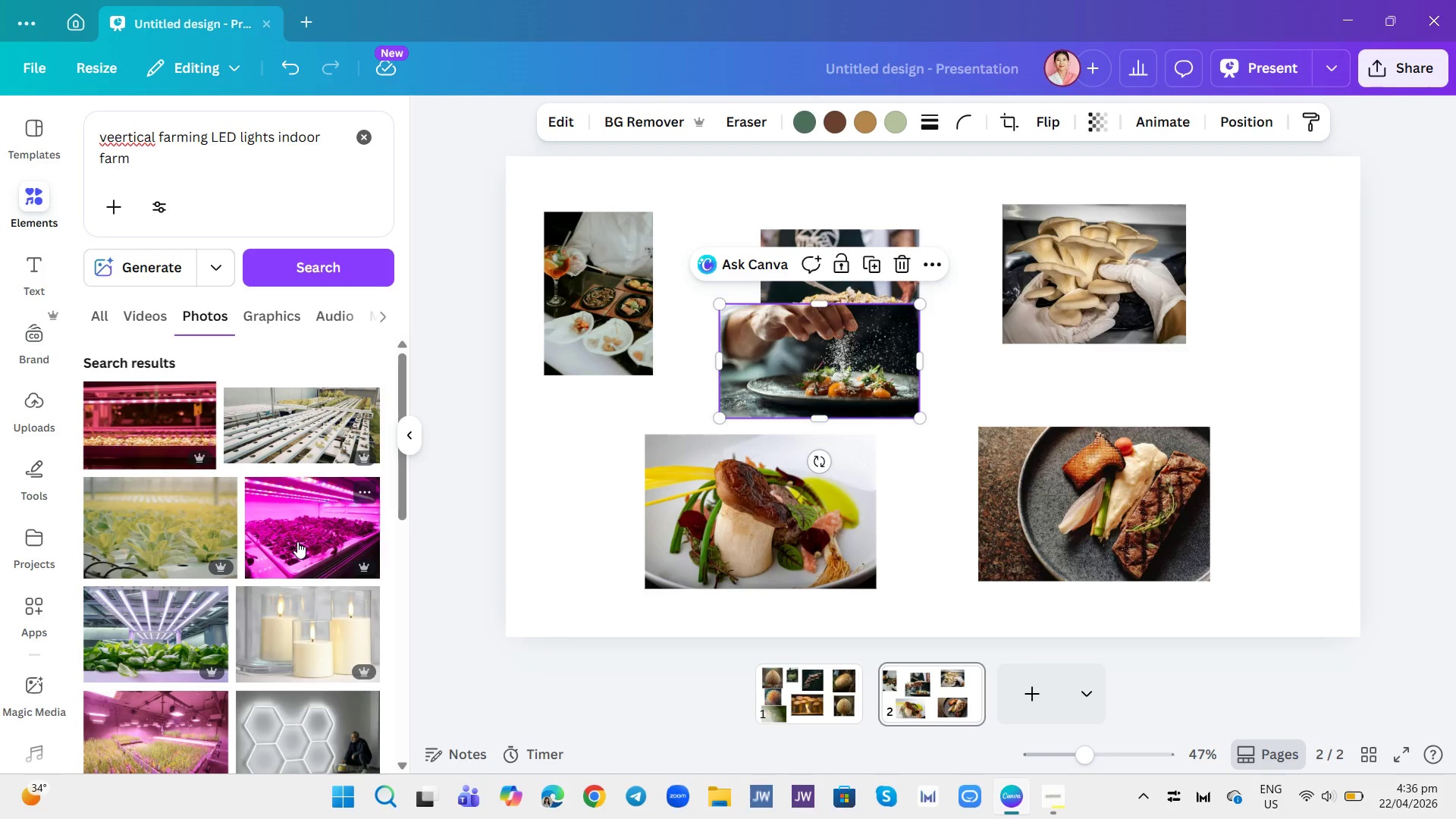 
scroll: coordinate [304, 537], scroll_direction: down, amount: 3.0
 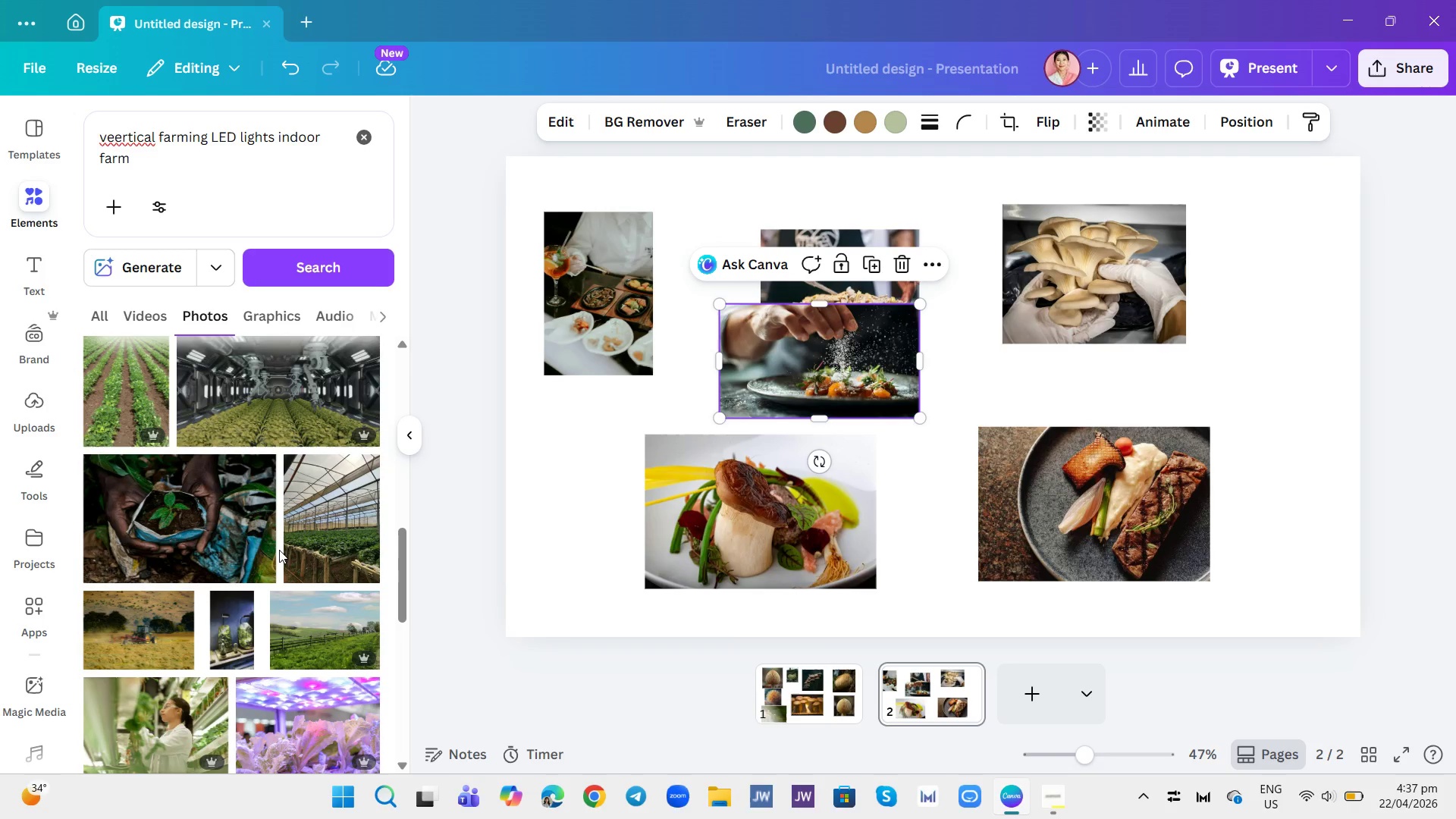 
wait(5.09)
 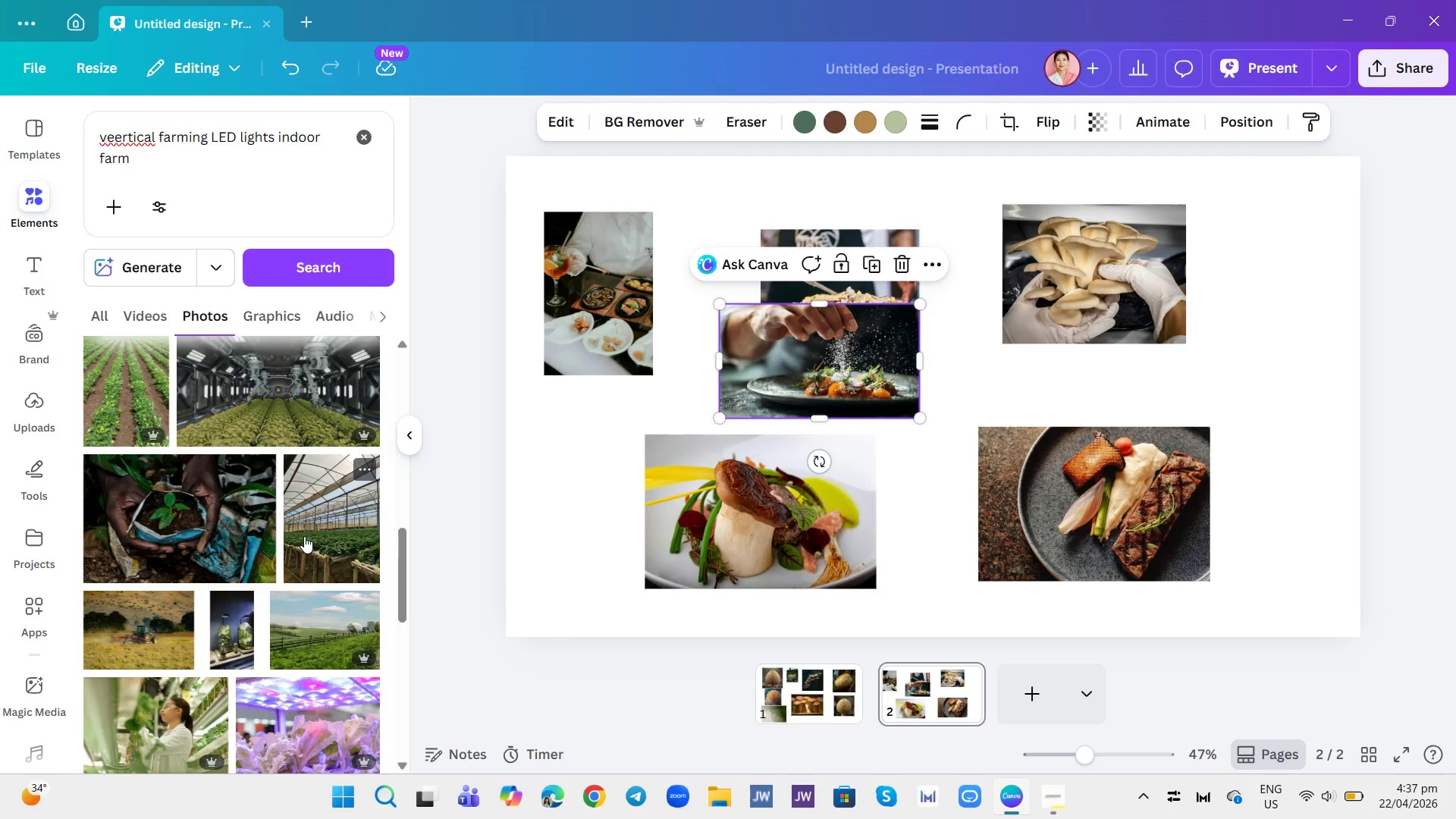 
scroll: coordinate [254, 632], scroll_direction: down, amount: 2.0
 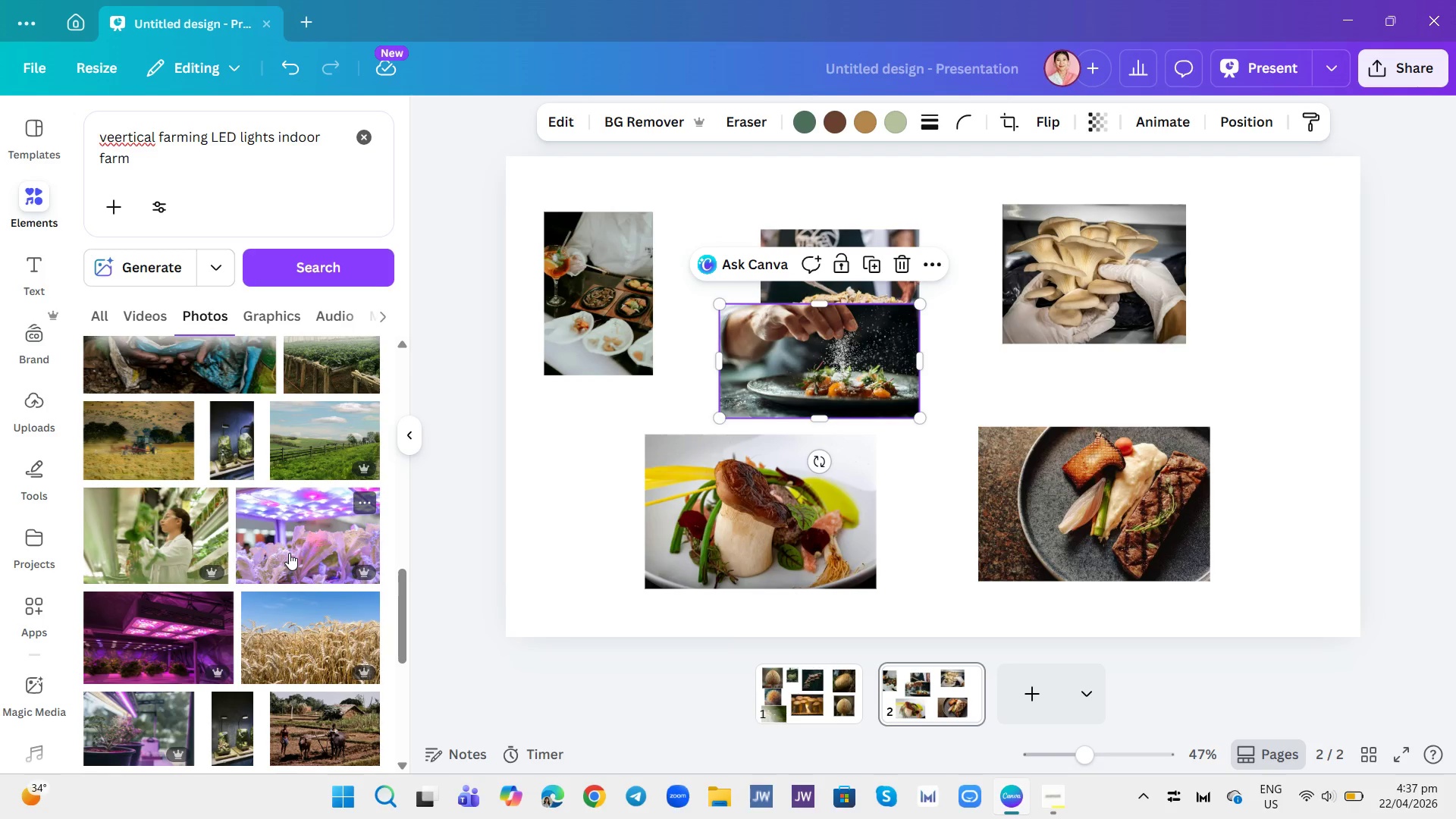 
left_click([289, 553])
 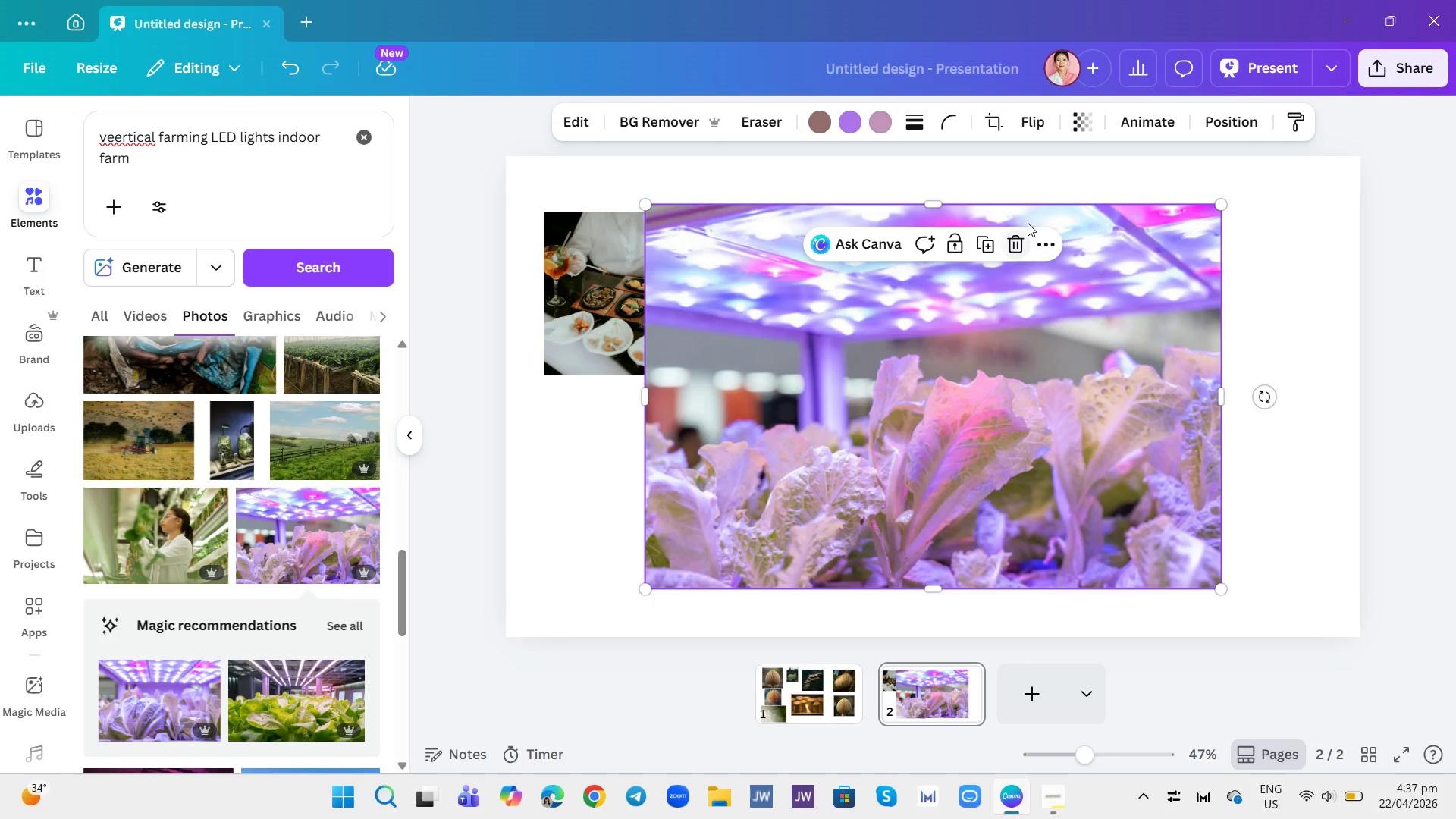 
left_click([1013, 248])
 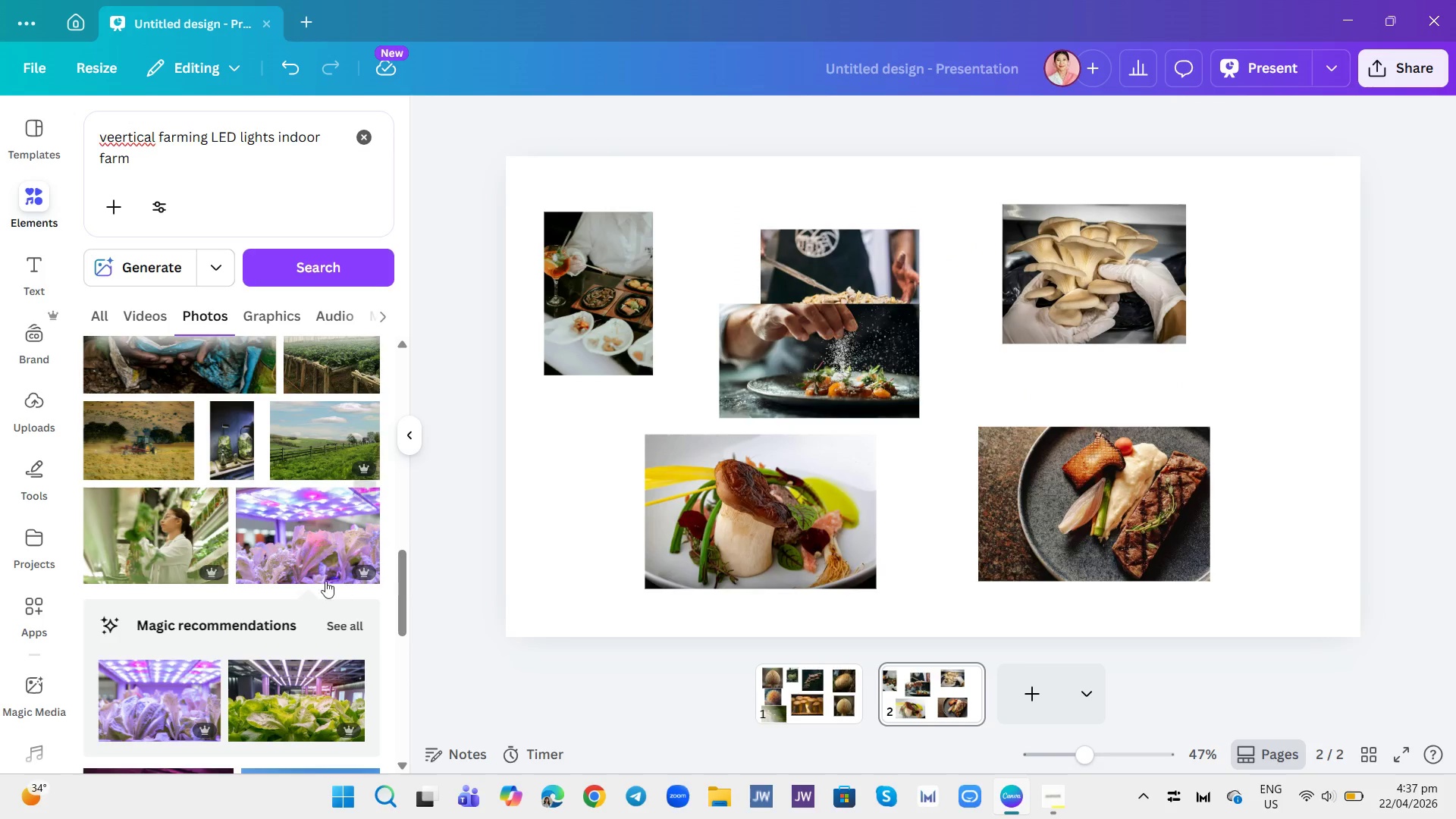 
scroll: coordinate [192, 532], scroll_direction: down, amount: 9.0
 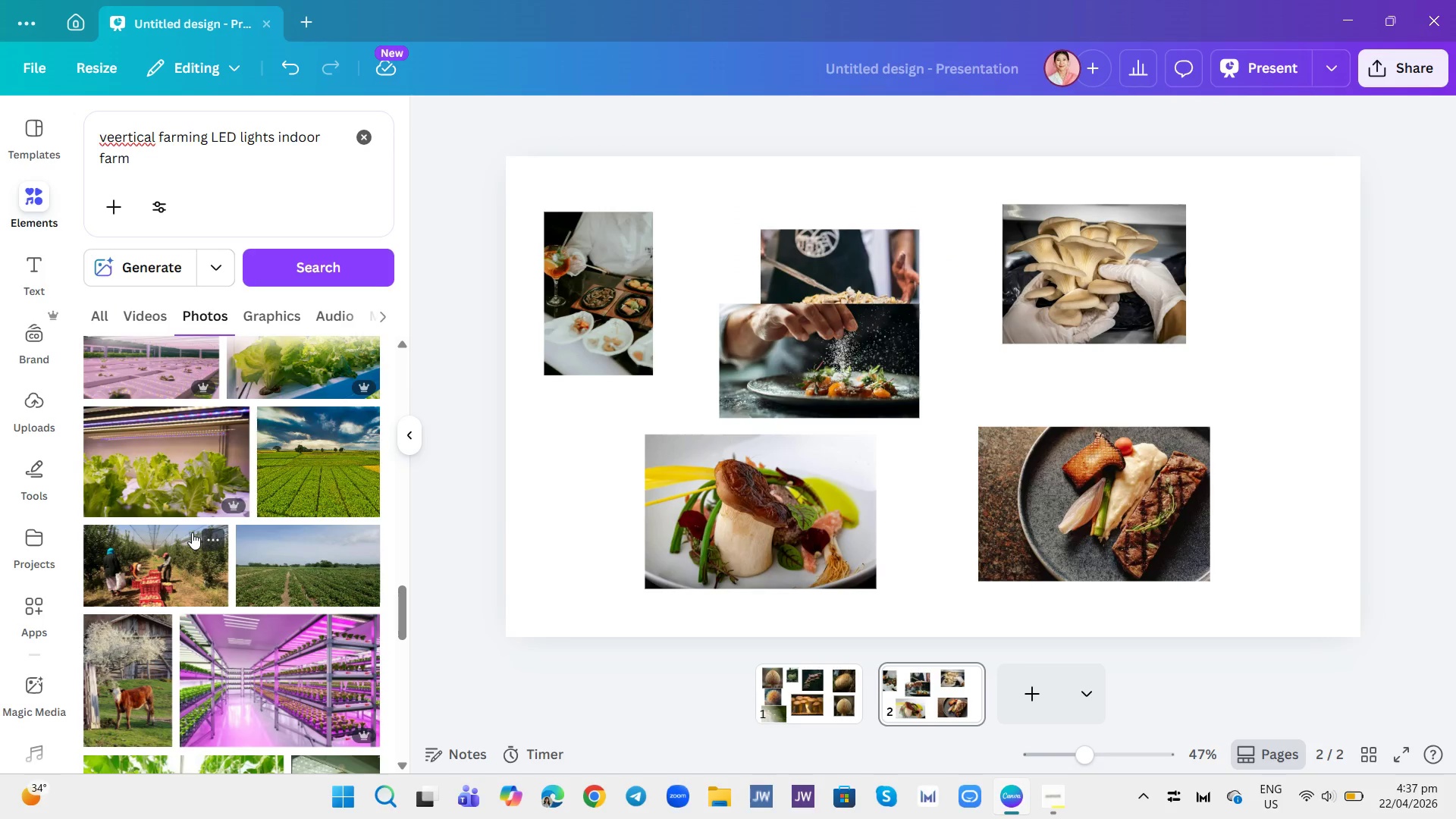 
scroll: coordinate [209, 487], scroll_direction: up, amount: 4.0
 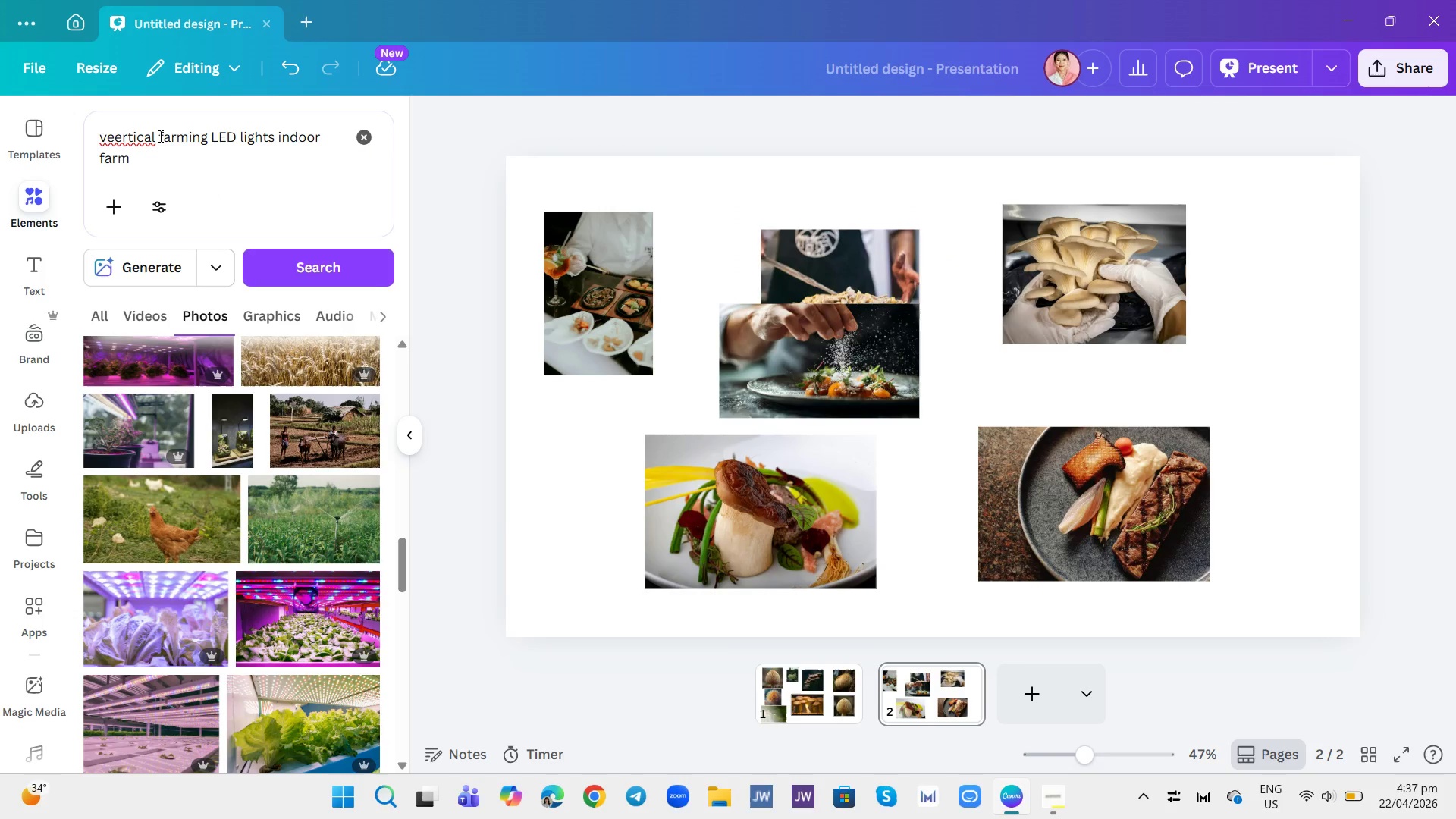 
left_click([159, 134])
 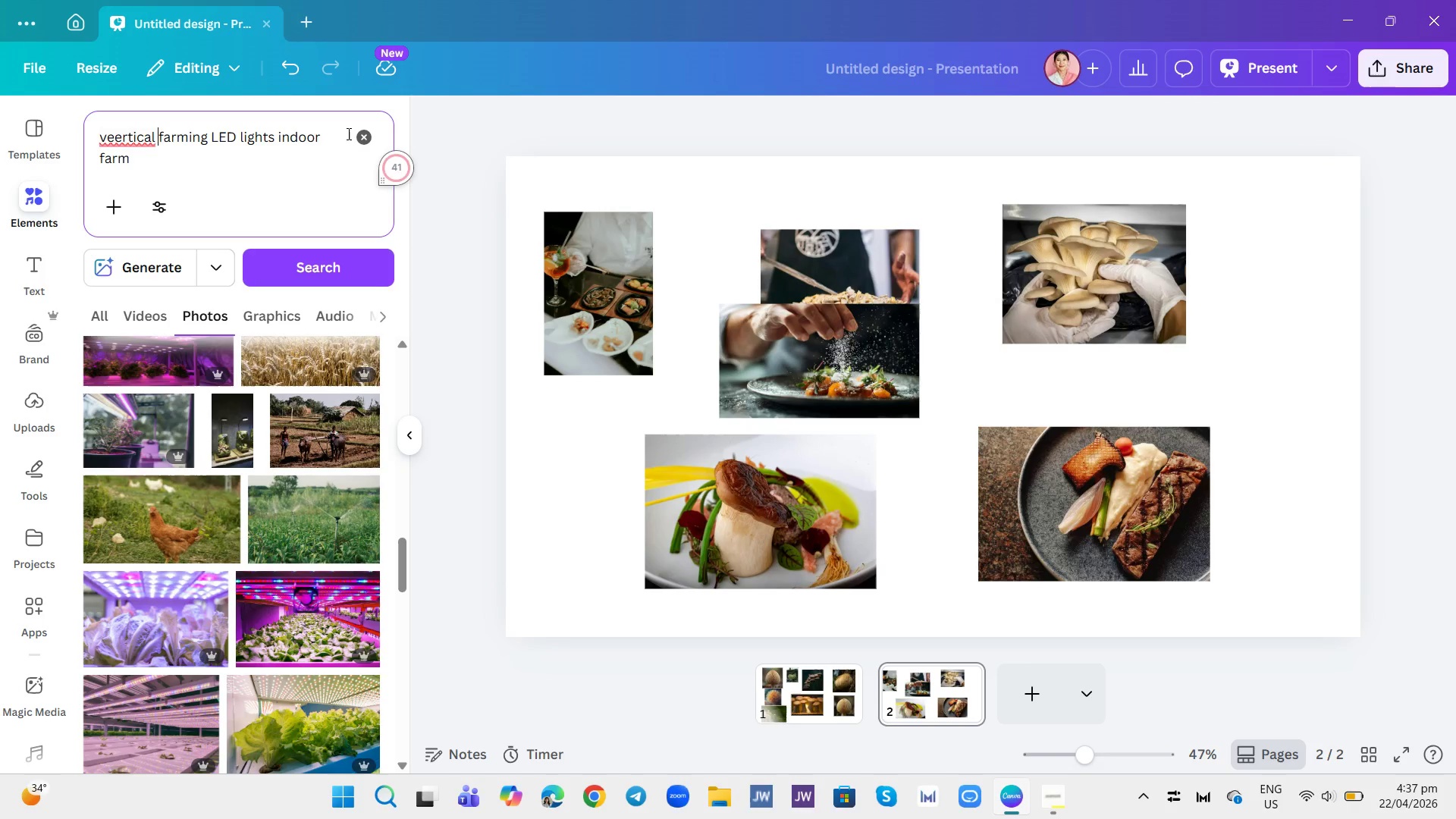 
type(mushroom)
 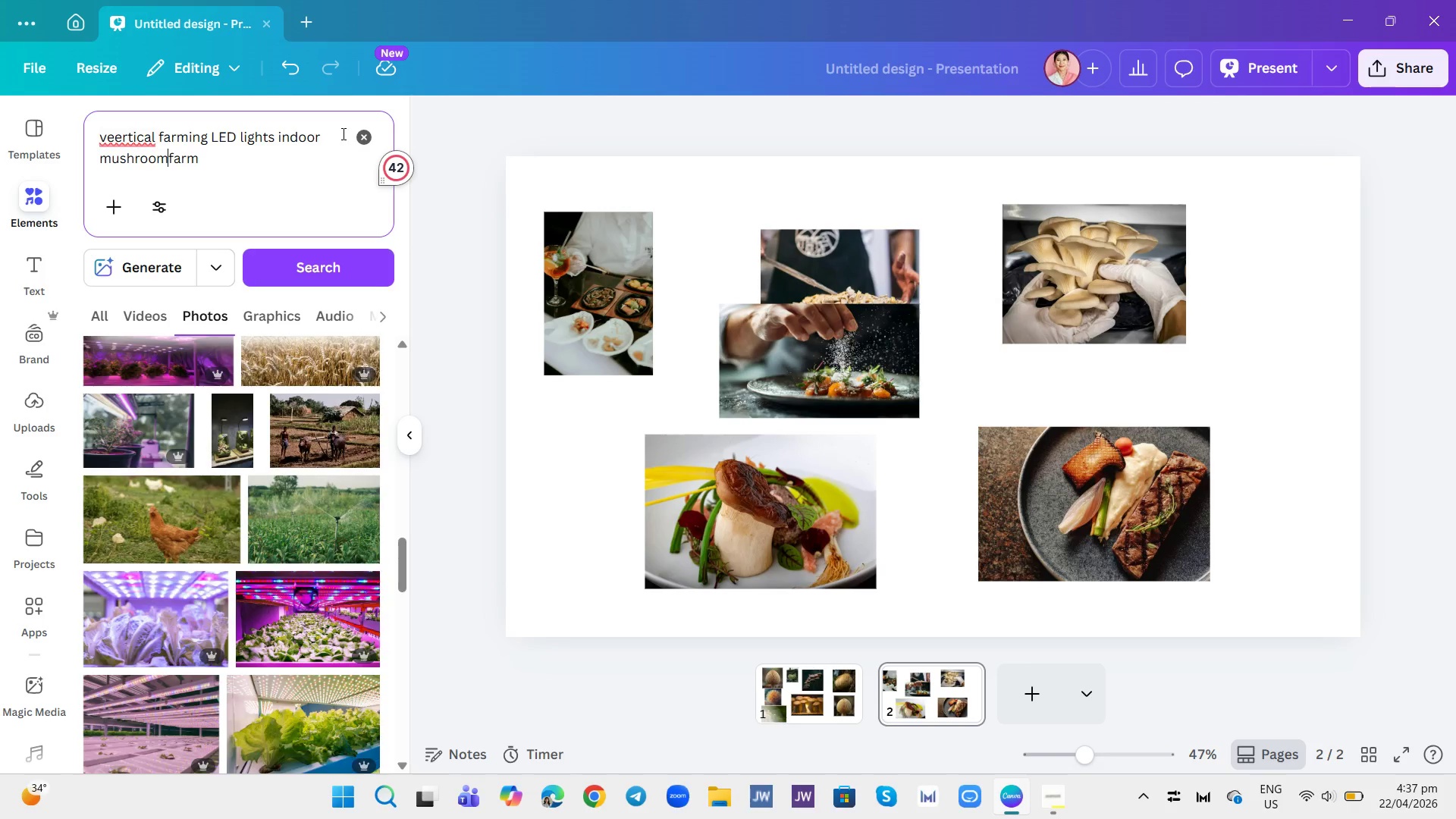 
key(Enter)
 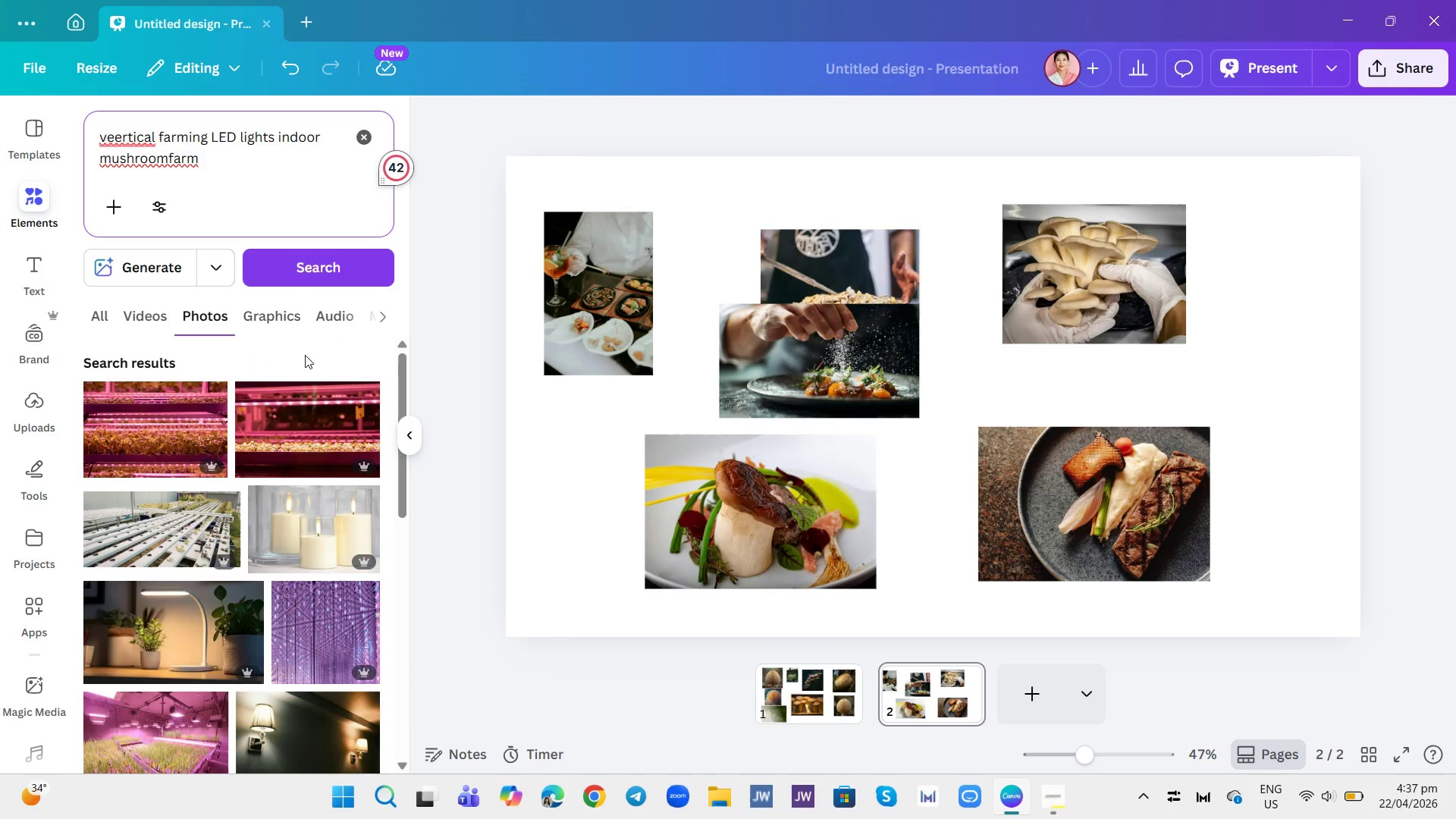 
scroll: coordinate [271, 607], scroll_direction: down, amount: 12.0
 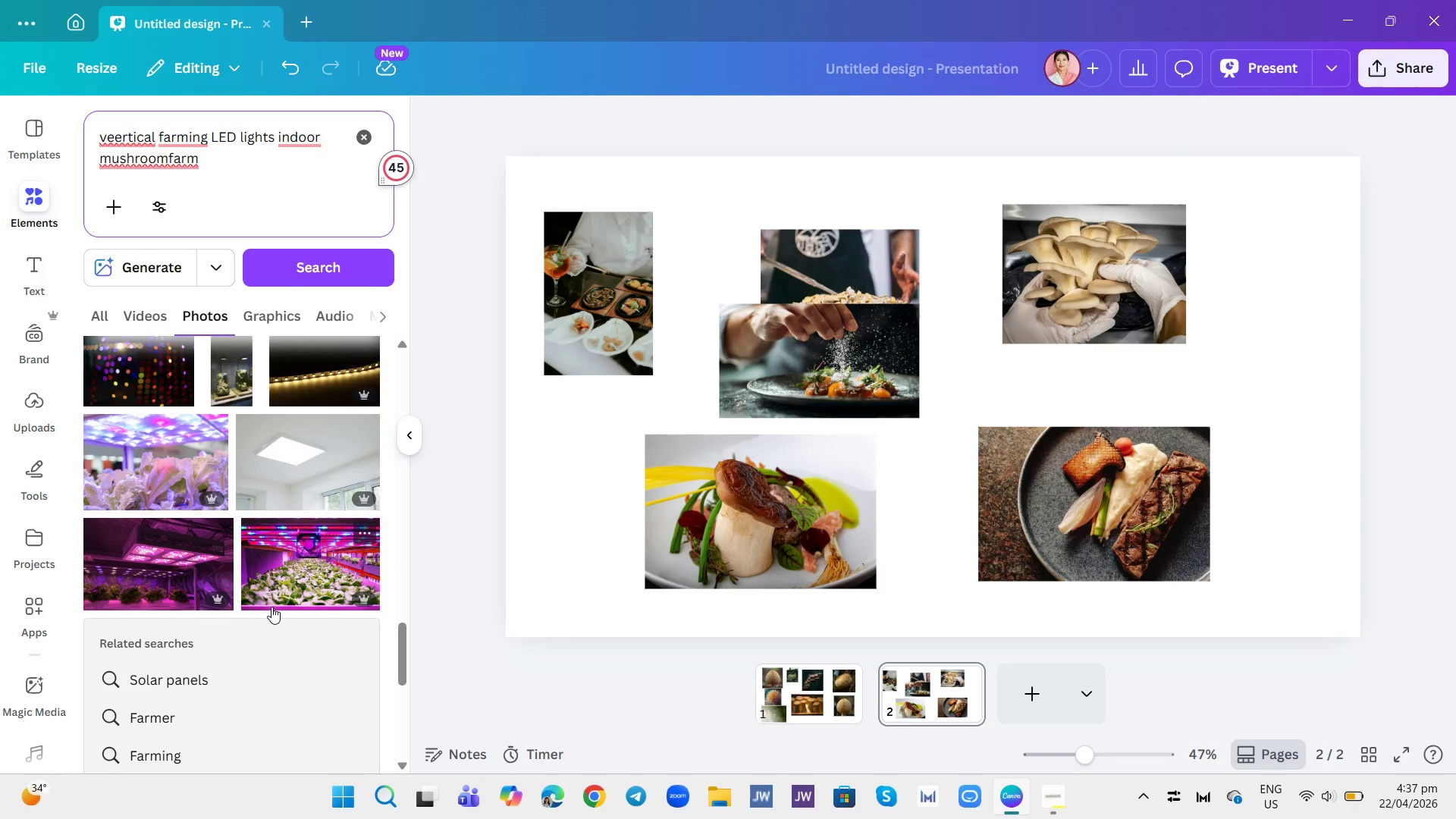 
scroll: coordinate [271, 607], scroll_direction: down, amount: 4.0
 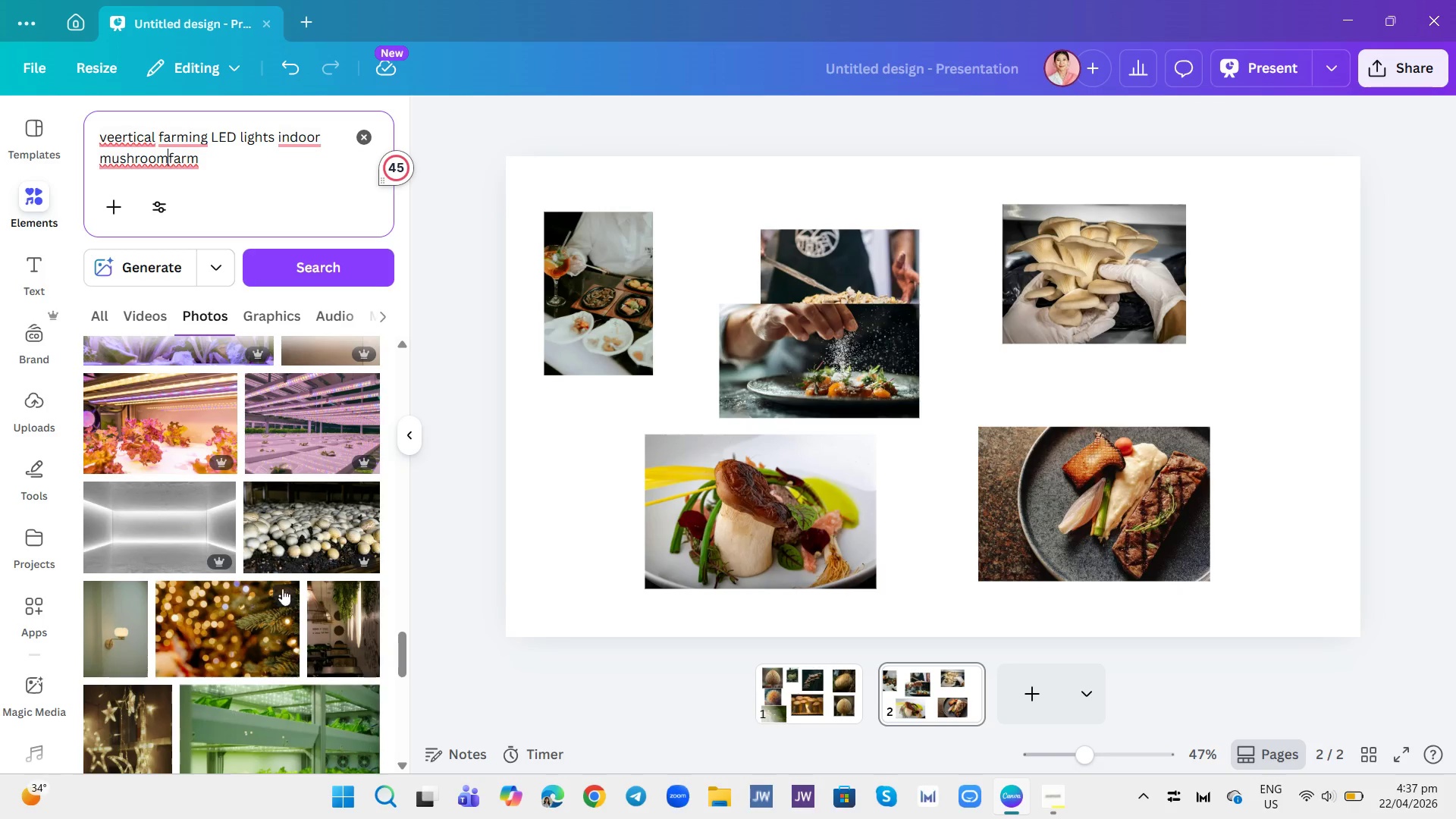 
left_click([311, 543])
 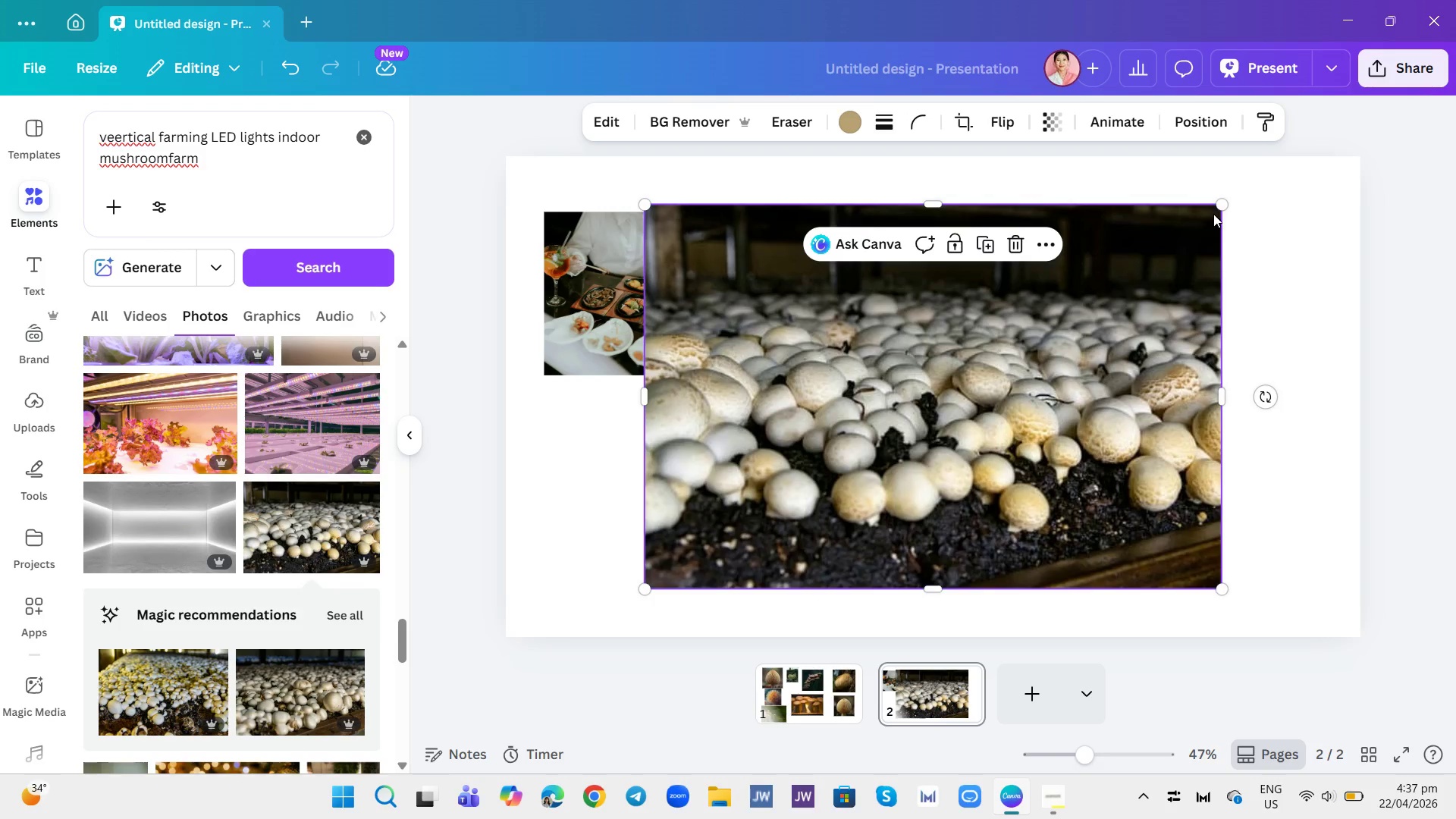 
left_click_drag(start_coordinate=[1215, 204], to_coordinate=[842, 433])
 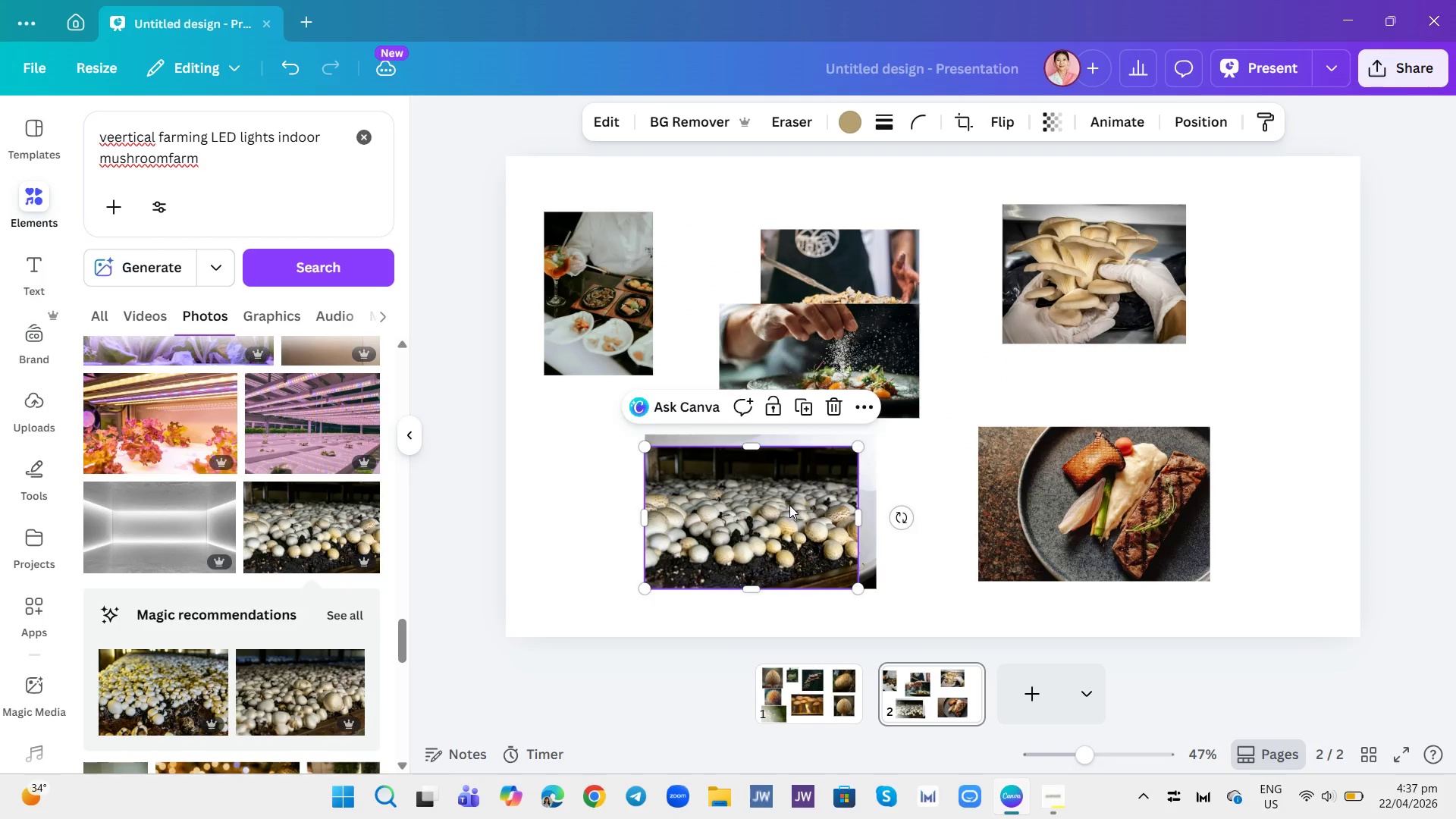 
left_click_drag(start_coordinate=[789, 505], to_coordinate=[667, 516])
 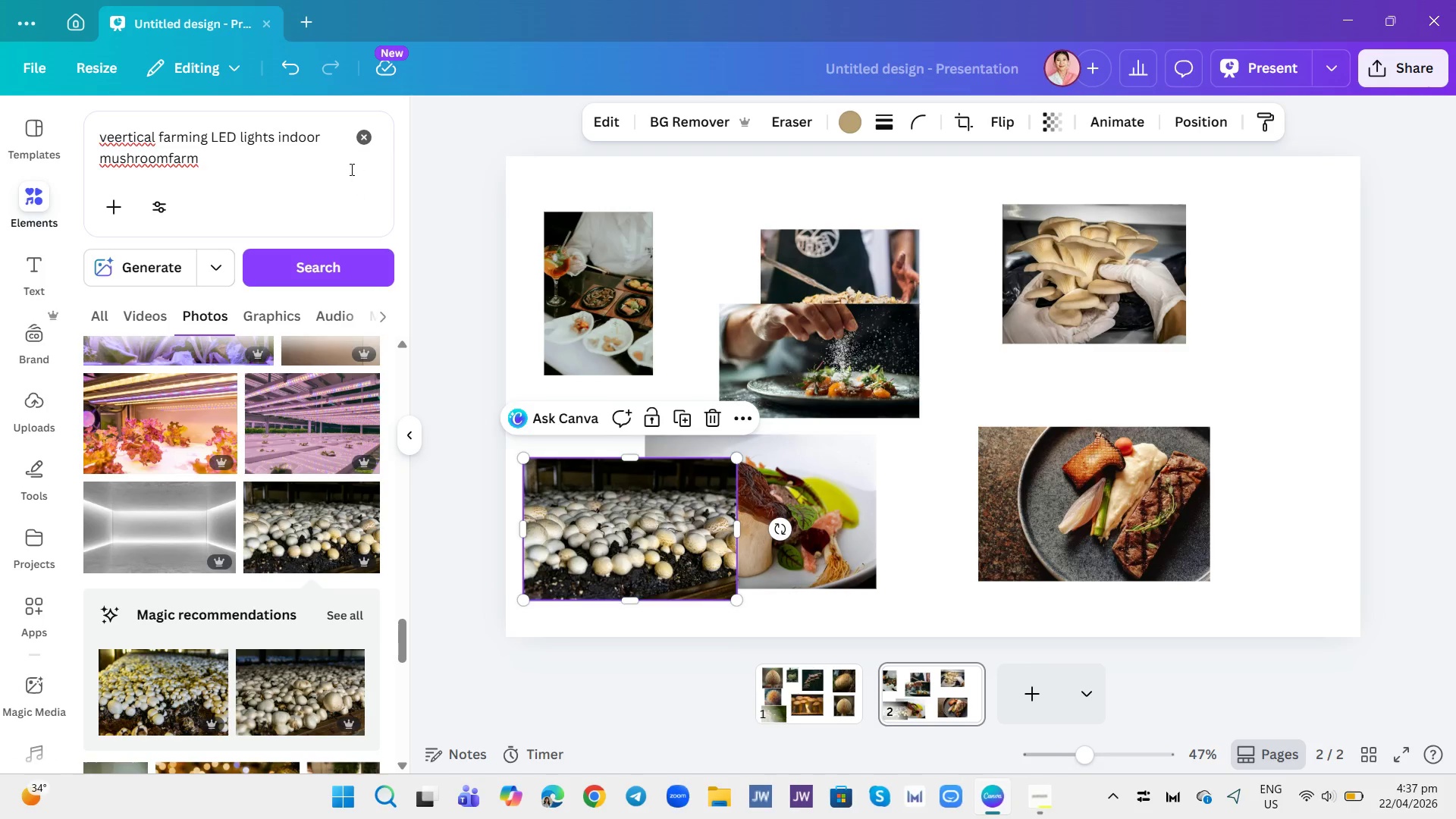 
left_click([295, 135])
 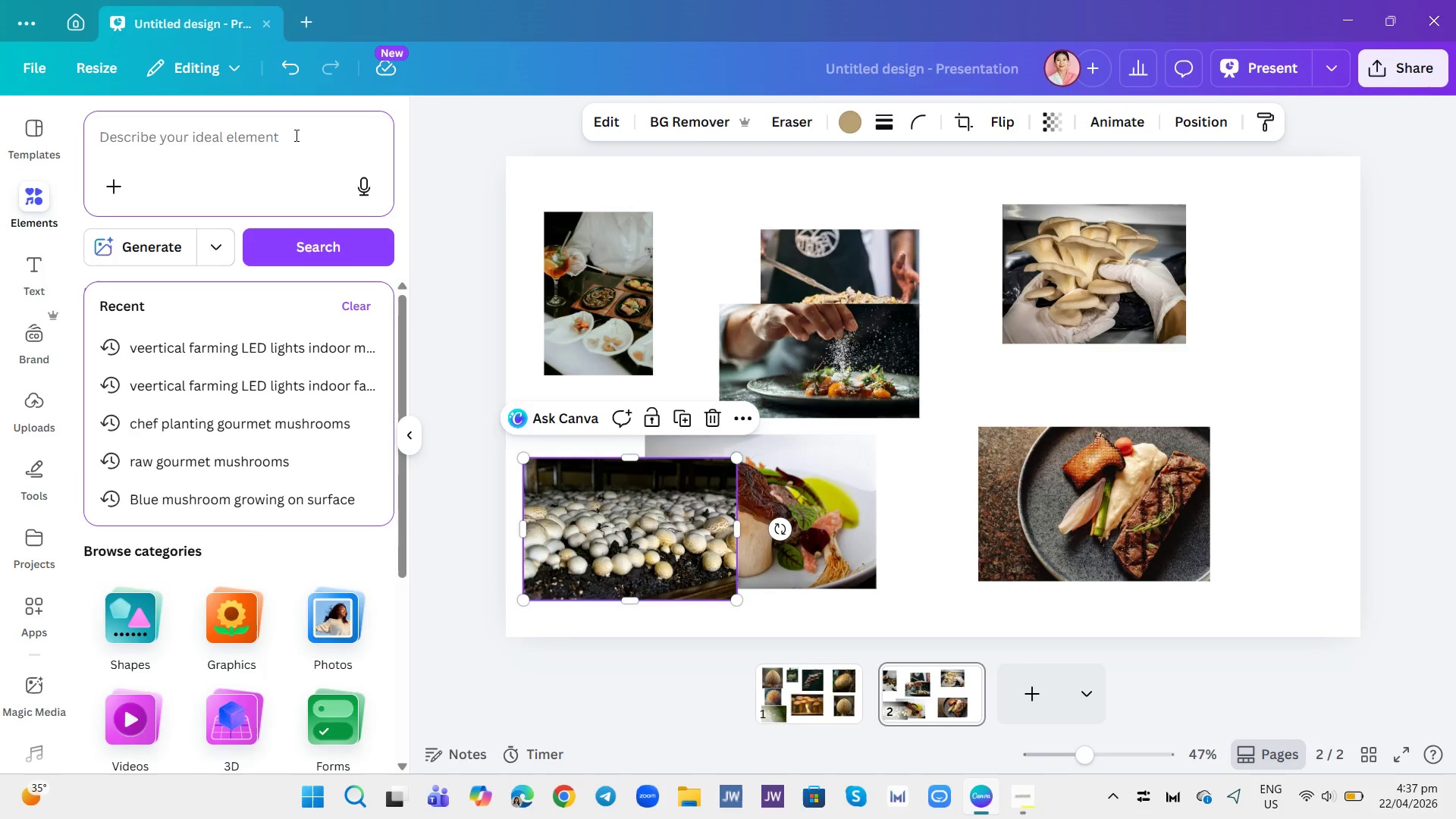 
type(woovw)
key(Backspace)
type(en baskt)
key(Backspace)
type(et with fresh harvested mushrooms)
 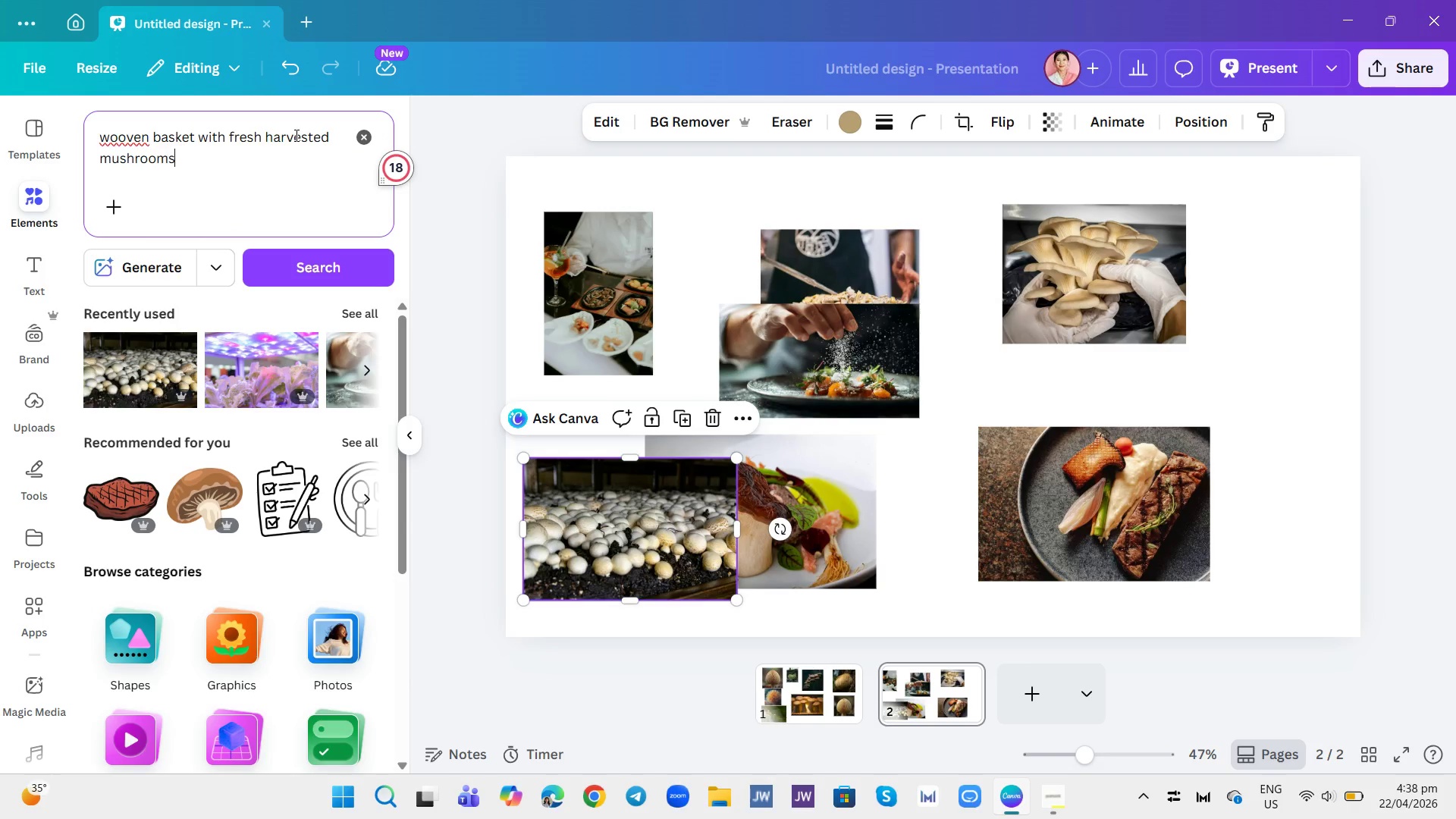 
key(Enter)
 